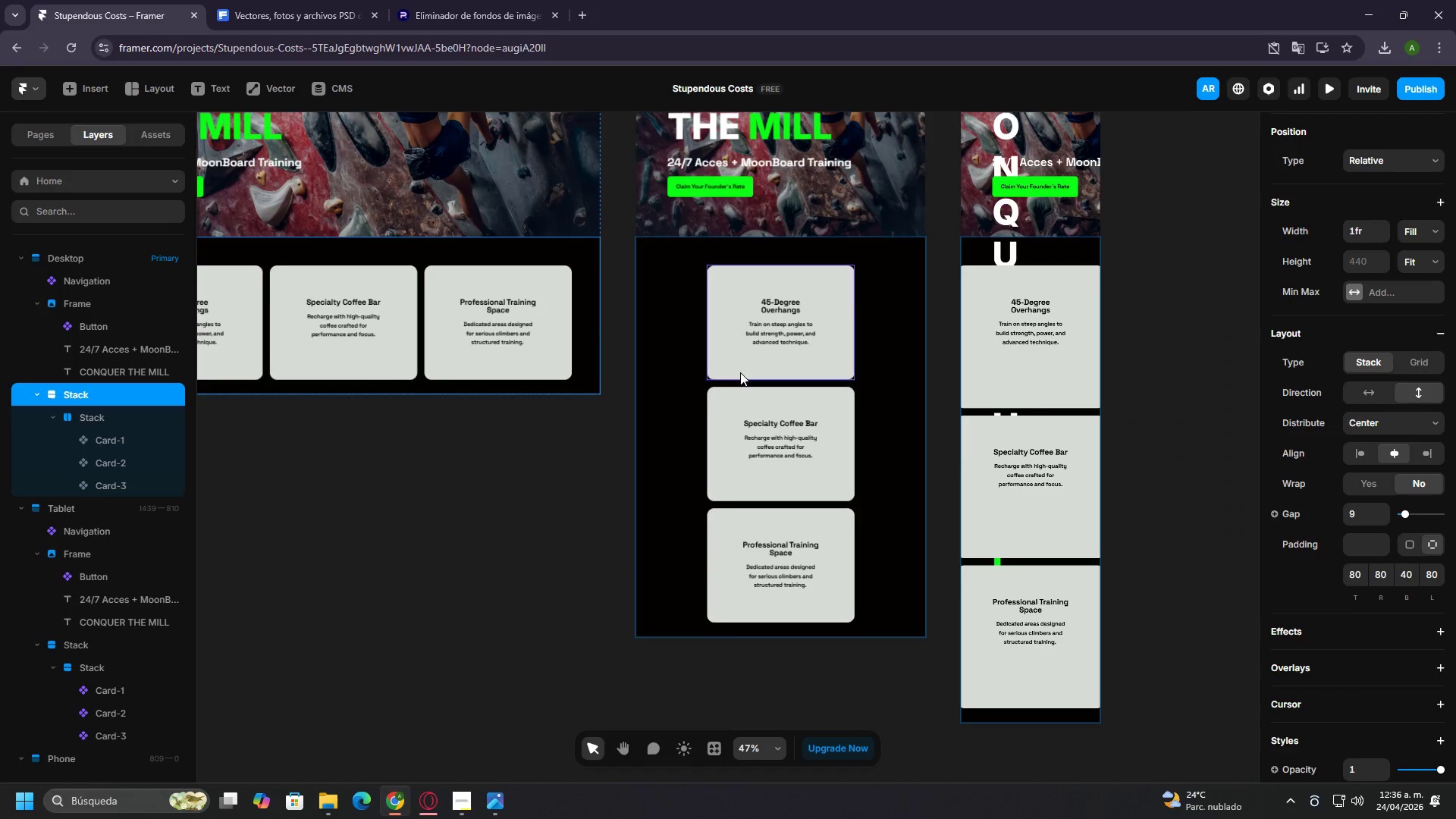 
hold_key(key=ControlLeft, duration=1.41)
scroll: coordinate [772, 418], scroll_direction: up, amount: 1.0
 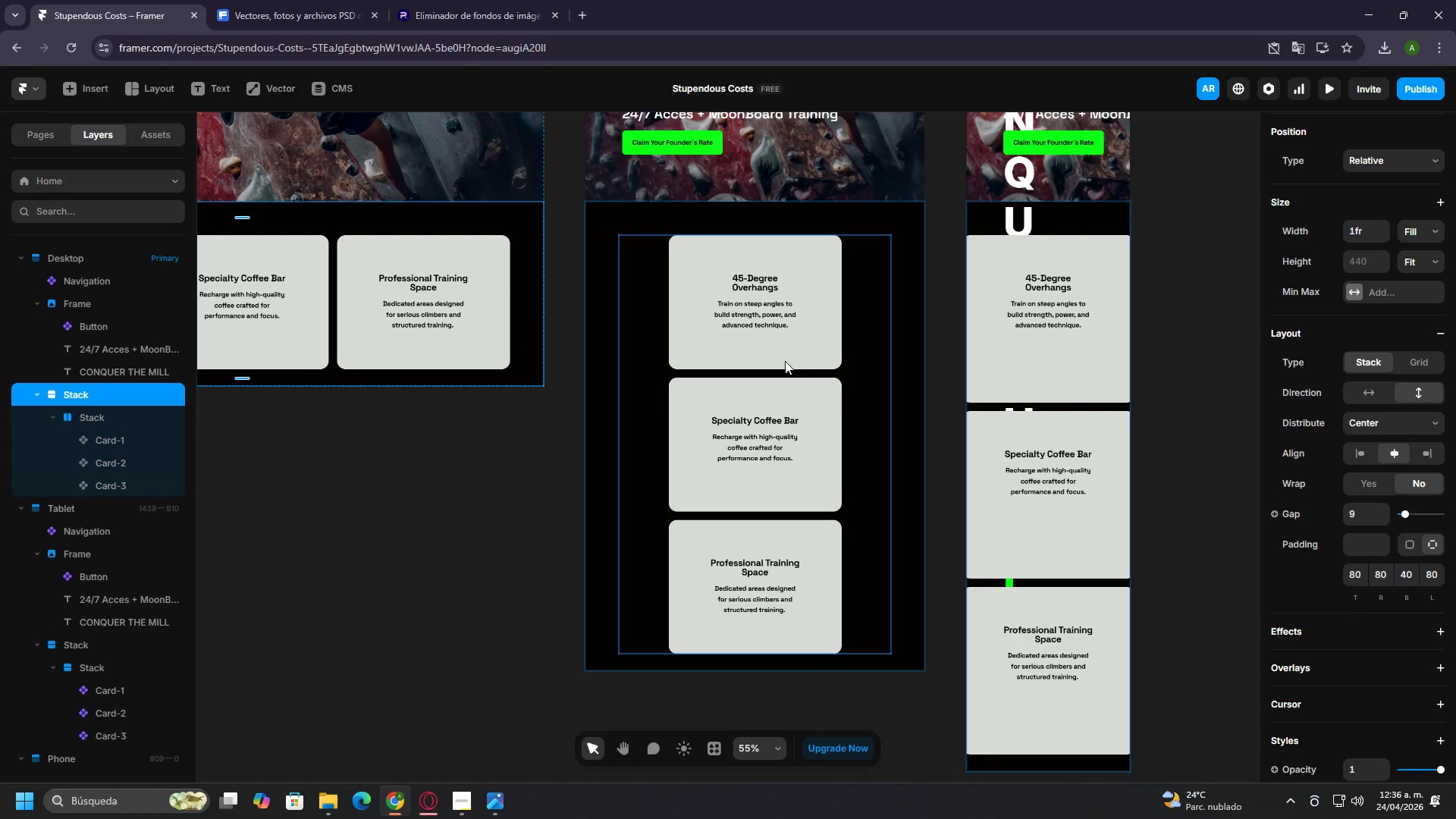 
left_click([782, 346])
 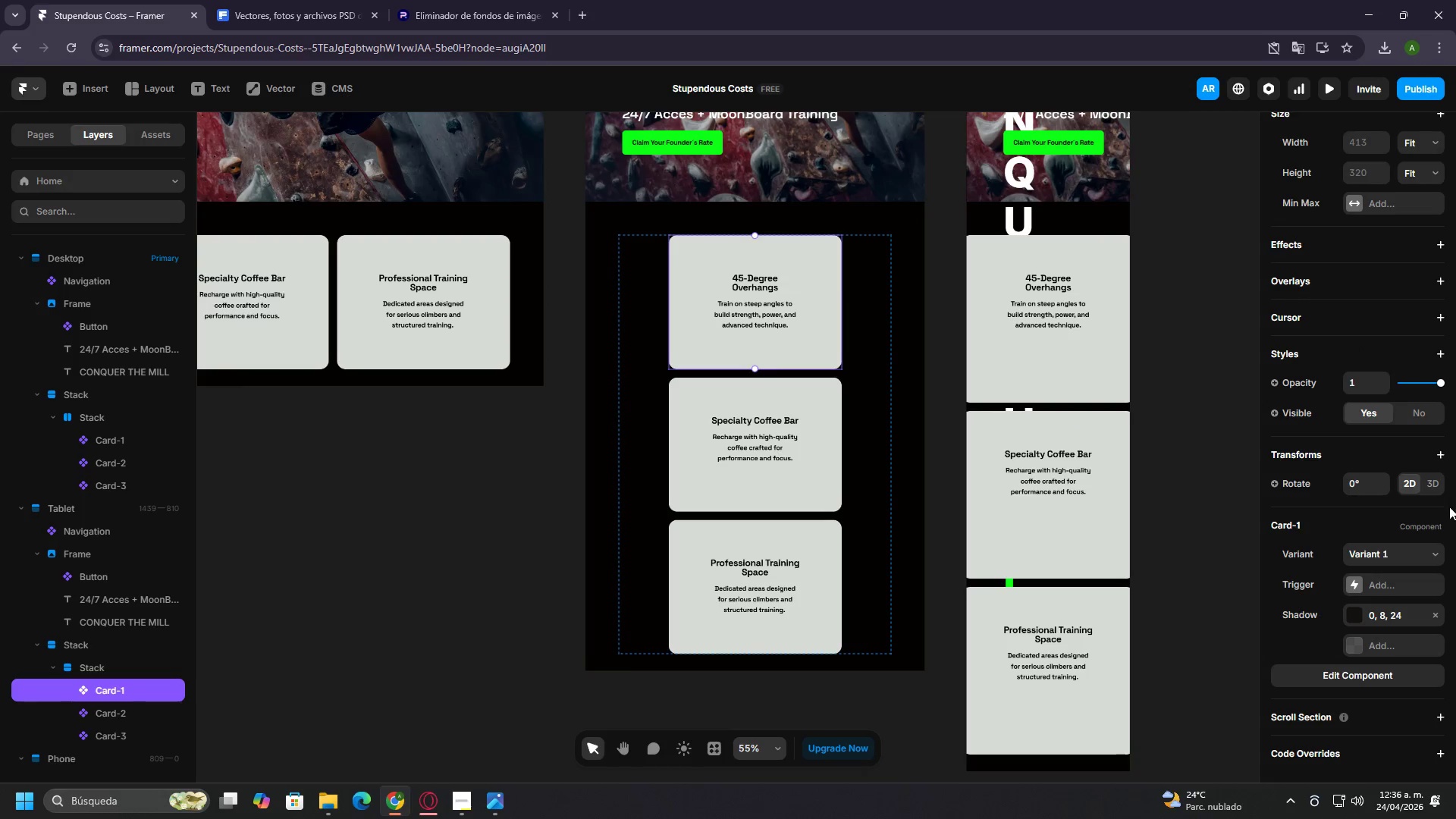 
scroll: coordinate [1429, 511], scroll_direction: down, amount: 4.0
 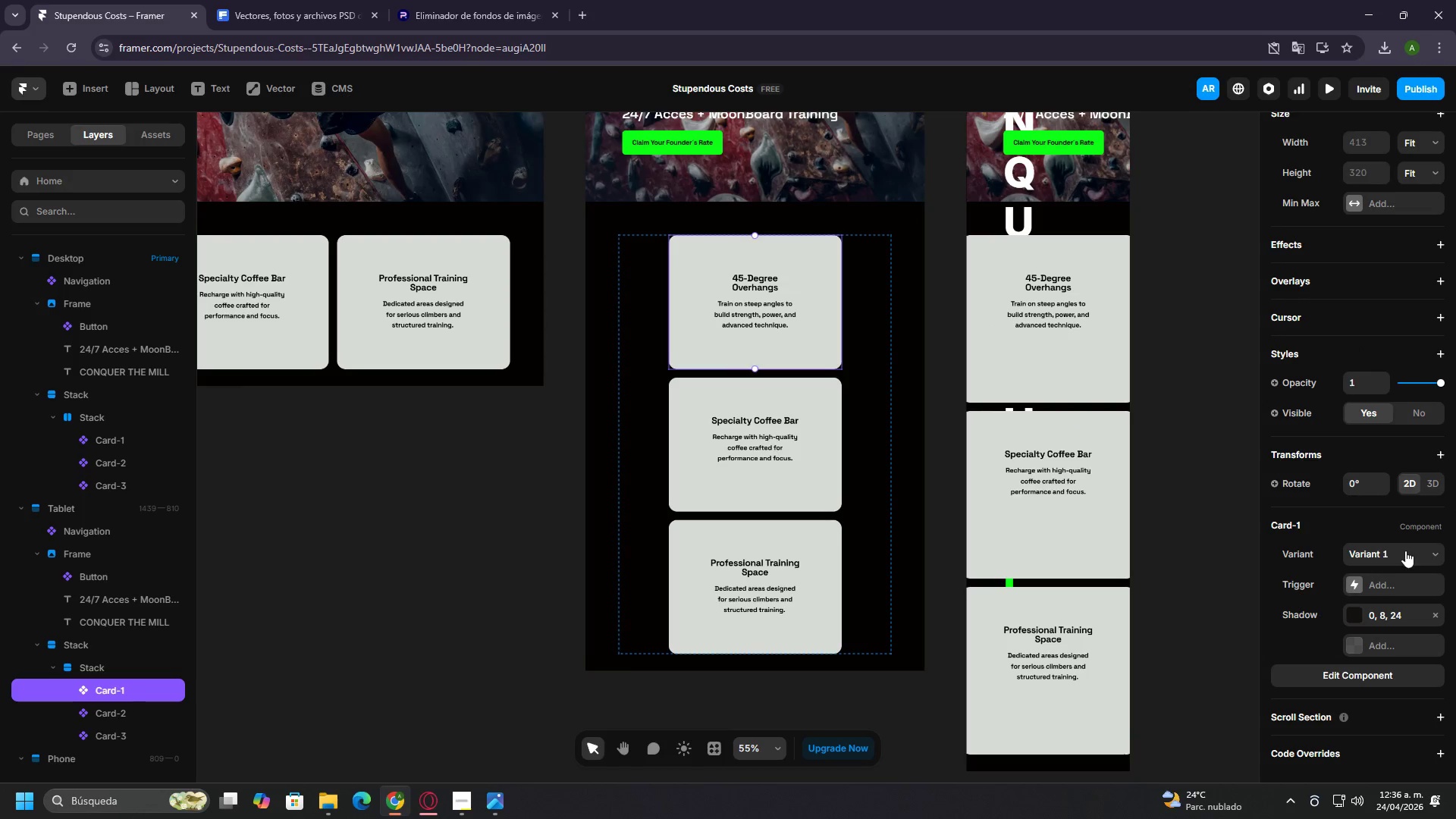 
scroll: coordinate [717, 186], scroll_direction: up, amount: 10.0
 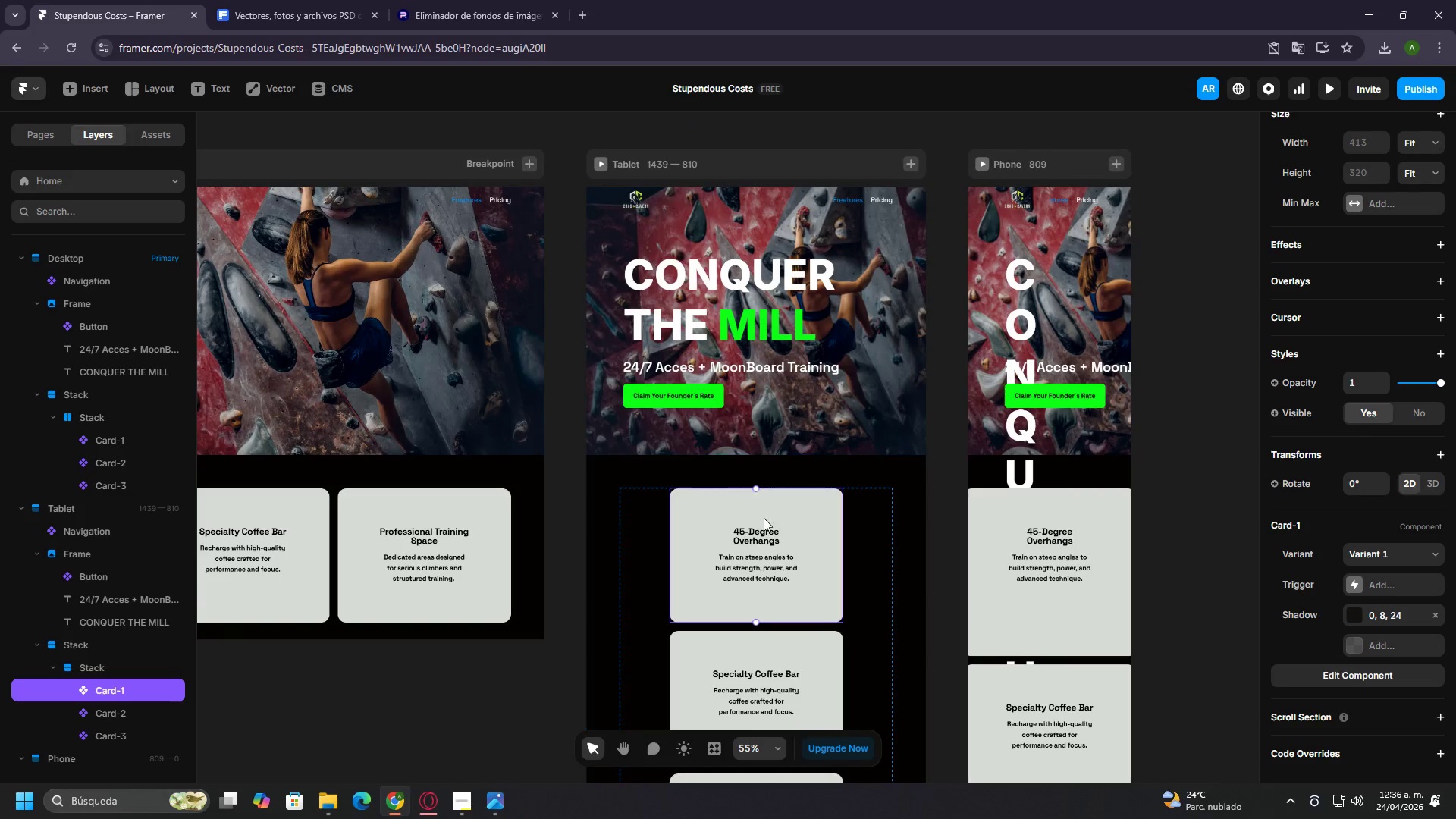 
double_click([764, 518])
 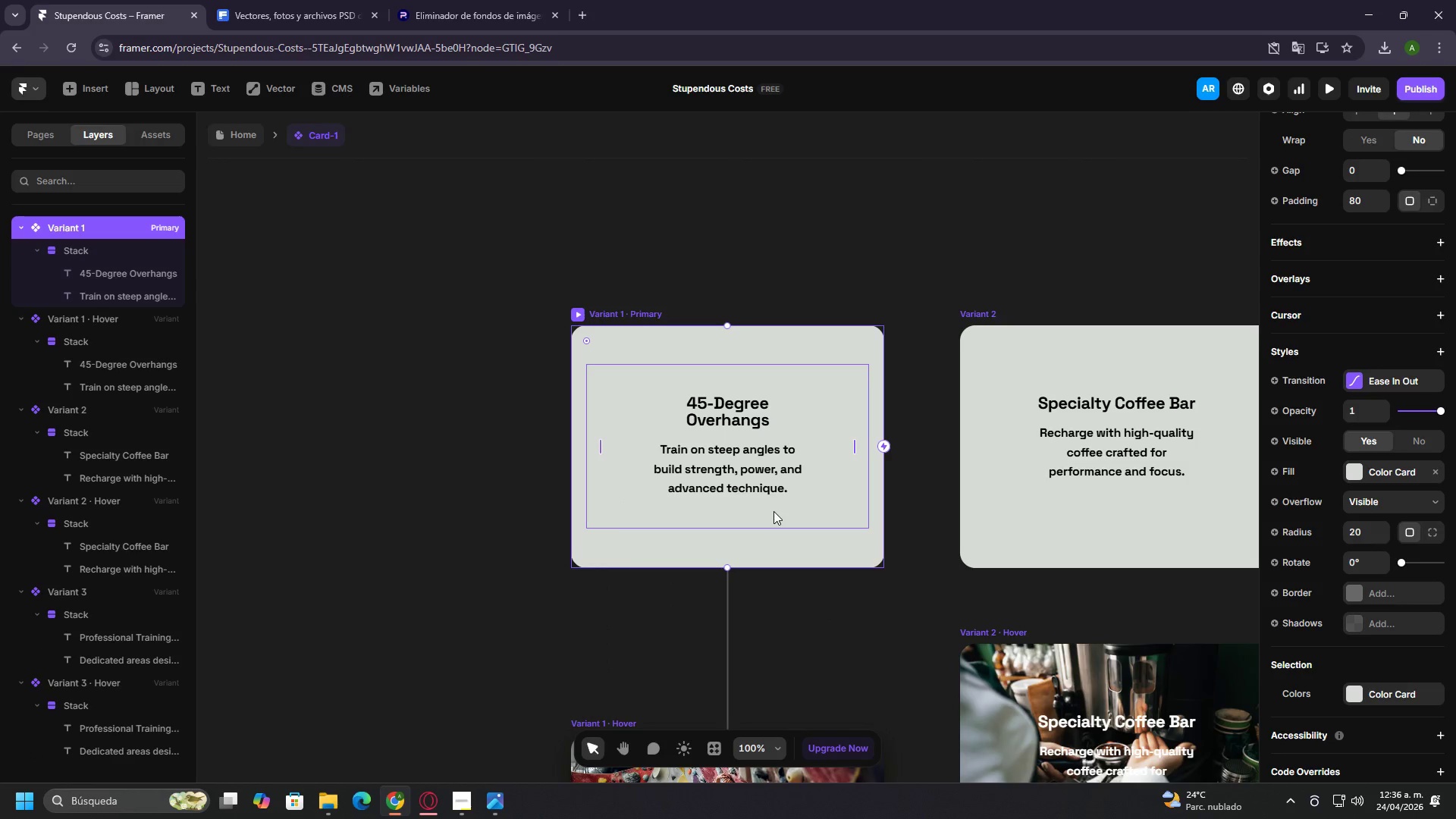 
hold_key(key=ControlLeft, duration=0.73)
scroll: coordinate [573, 507], scroll_direction: down, amount: 7.0
 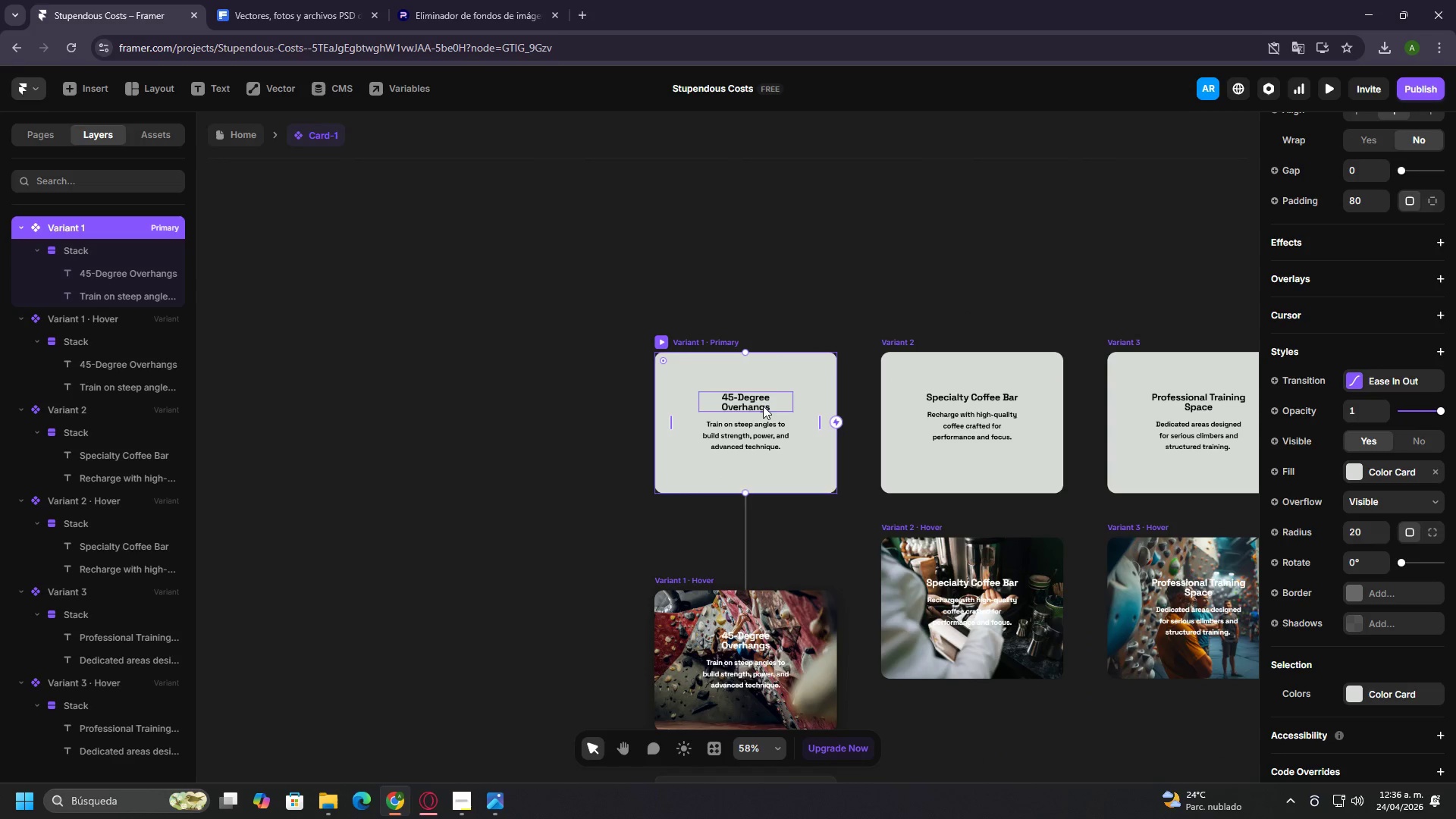 
left_click([774, 392])
 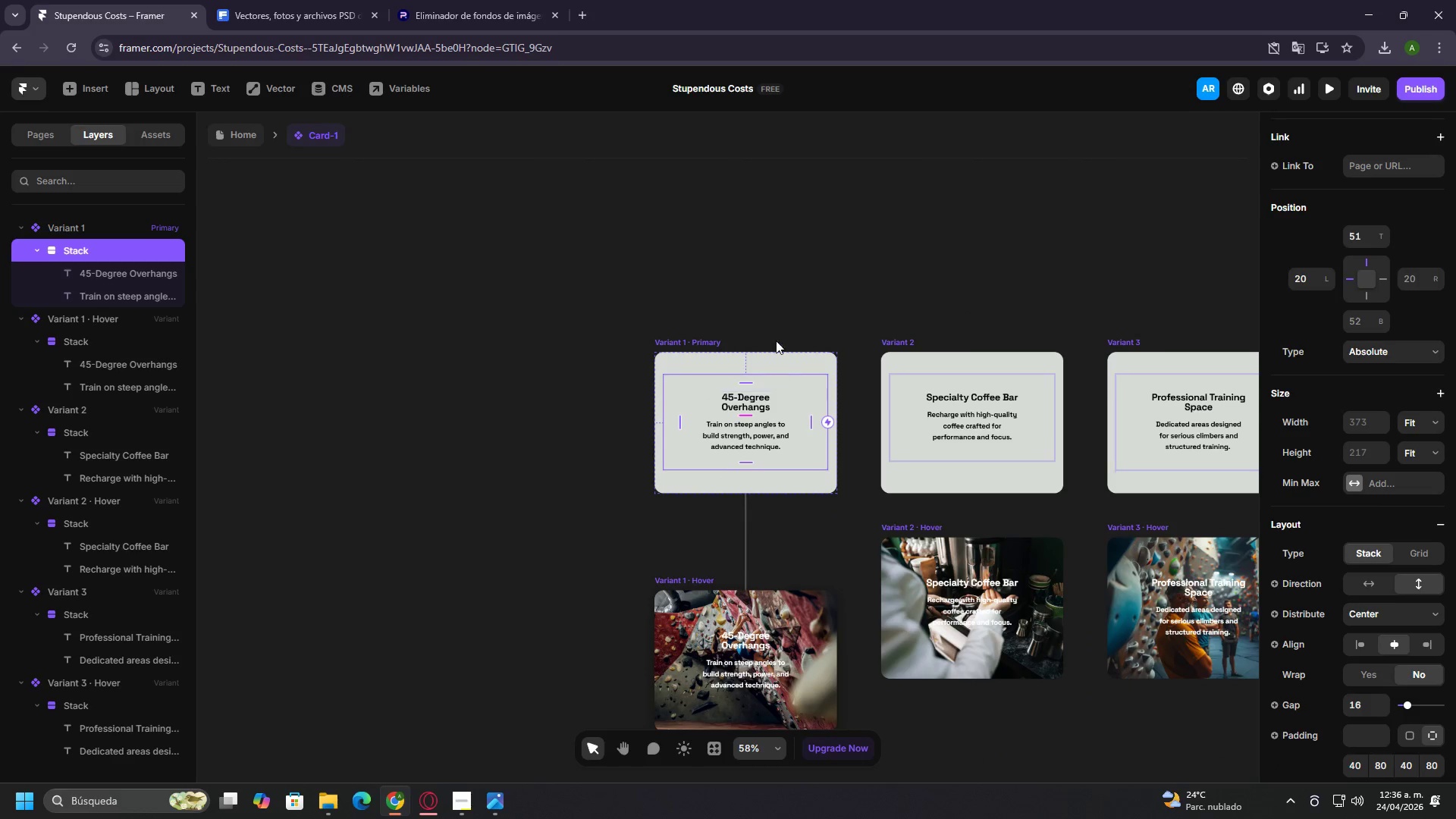 
left_click([772, 335])
 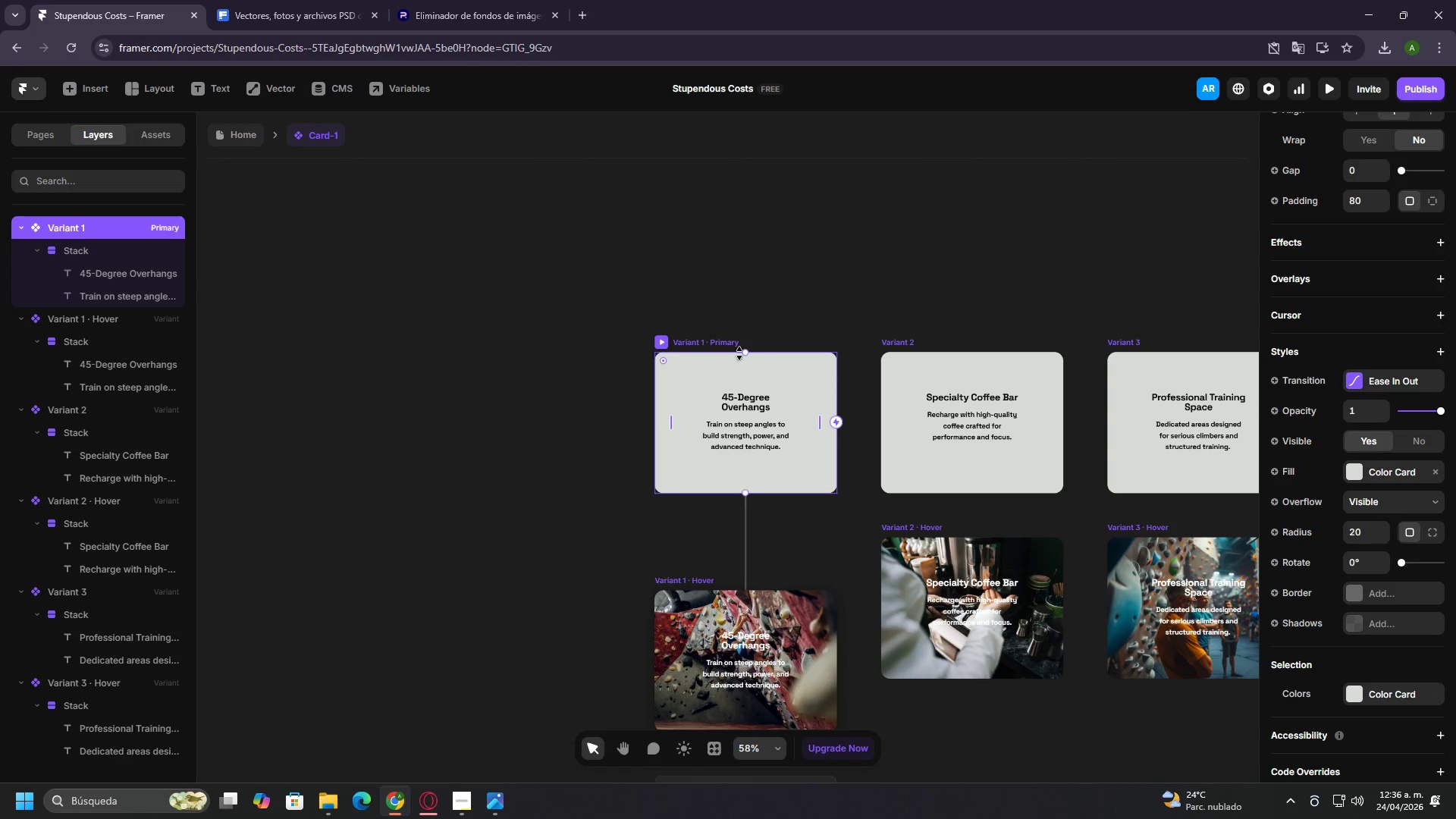 
left_click([719, 350])
 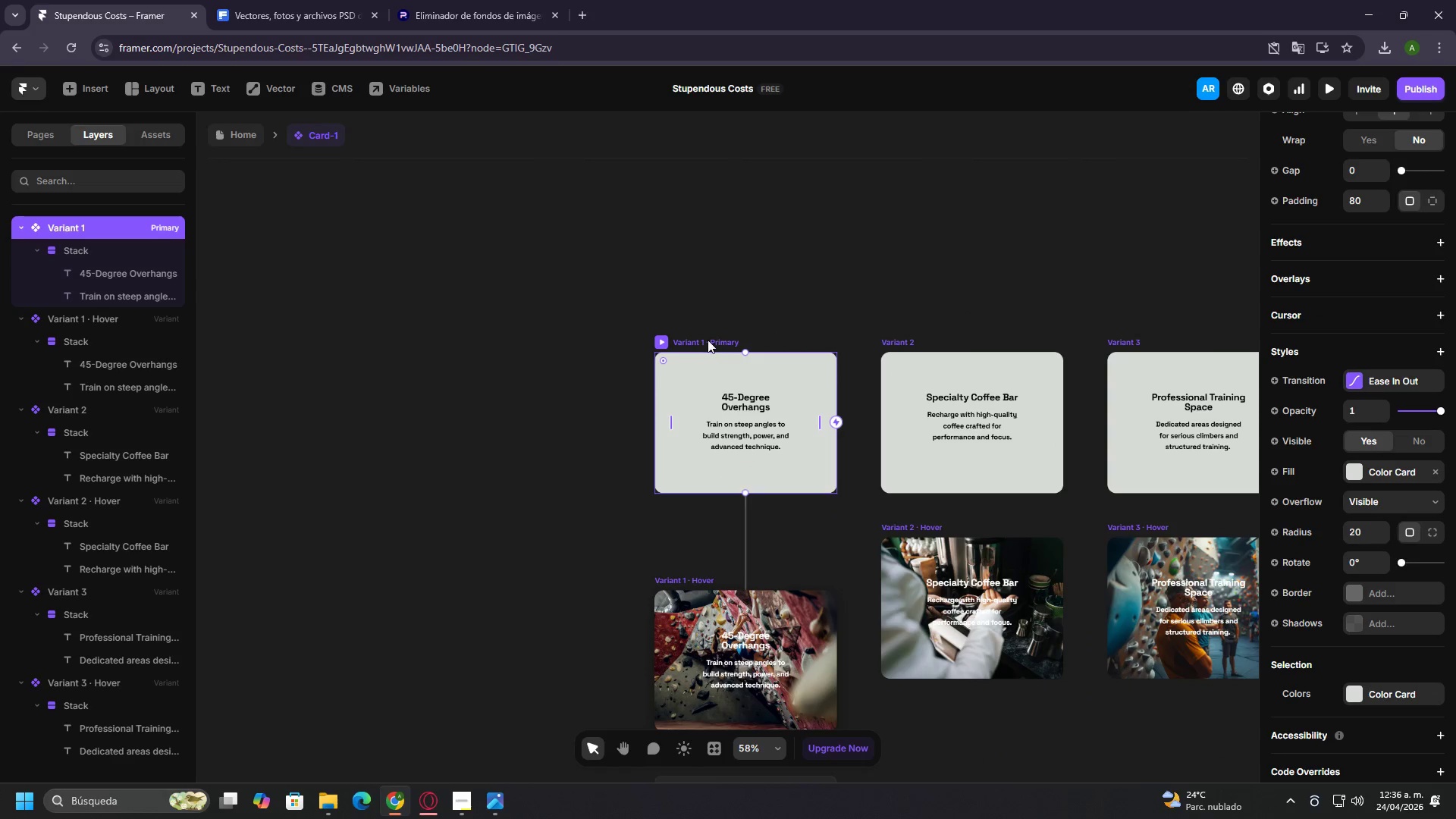 
left_click([707, 340])
 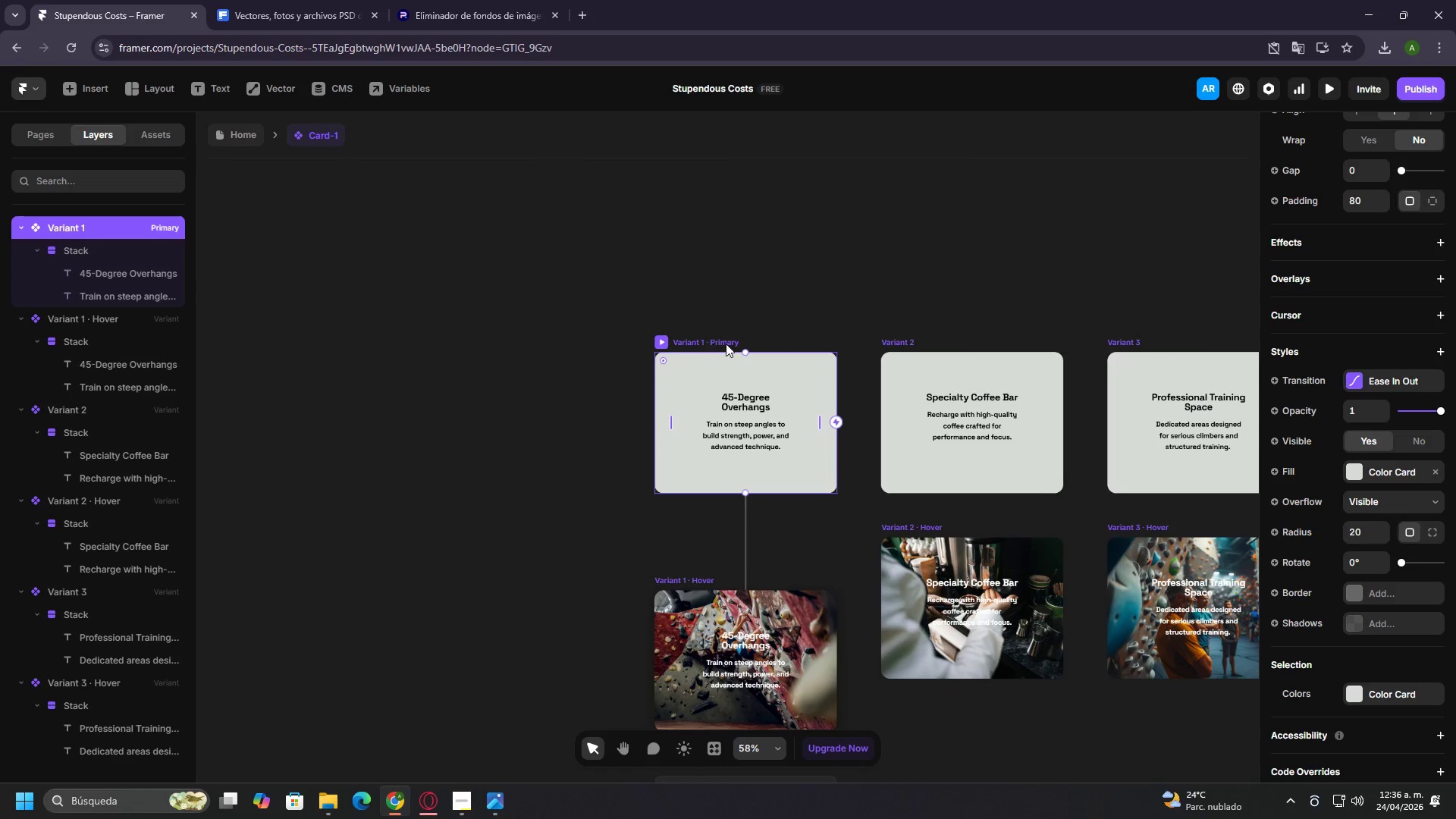 
hold_key(key=ControlLeft, duration=1.14)
scroll: coordinate [736, 348], scroll_direction: down, amount: 5.0
 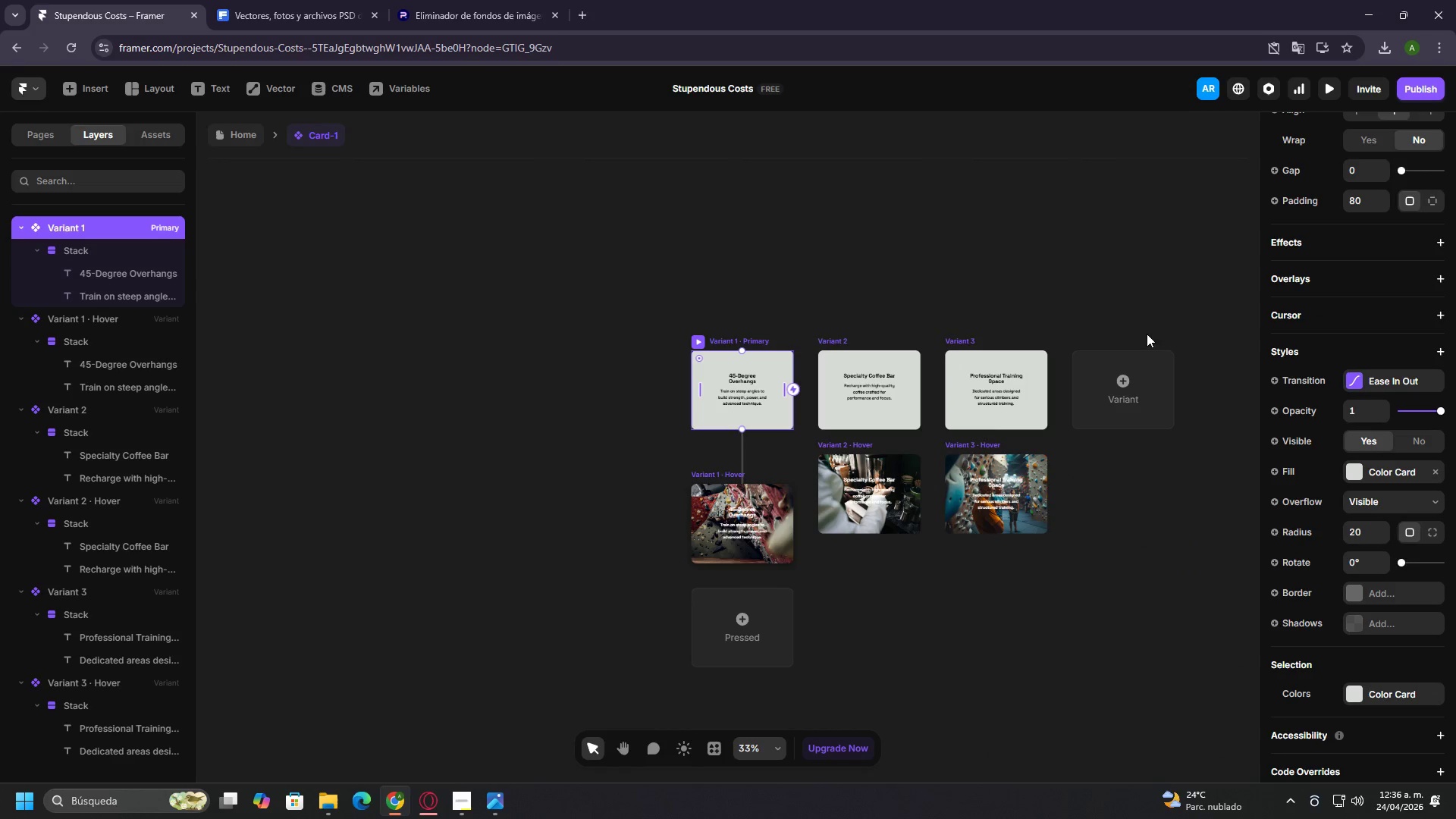 
left_click([1137, 383])
 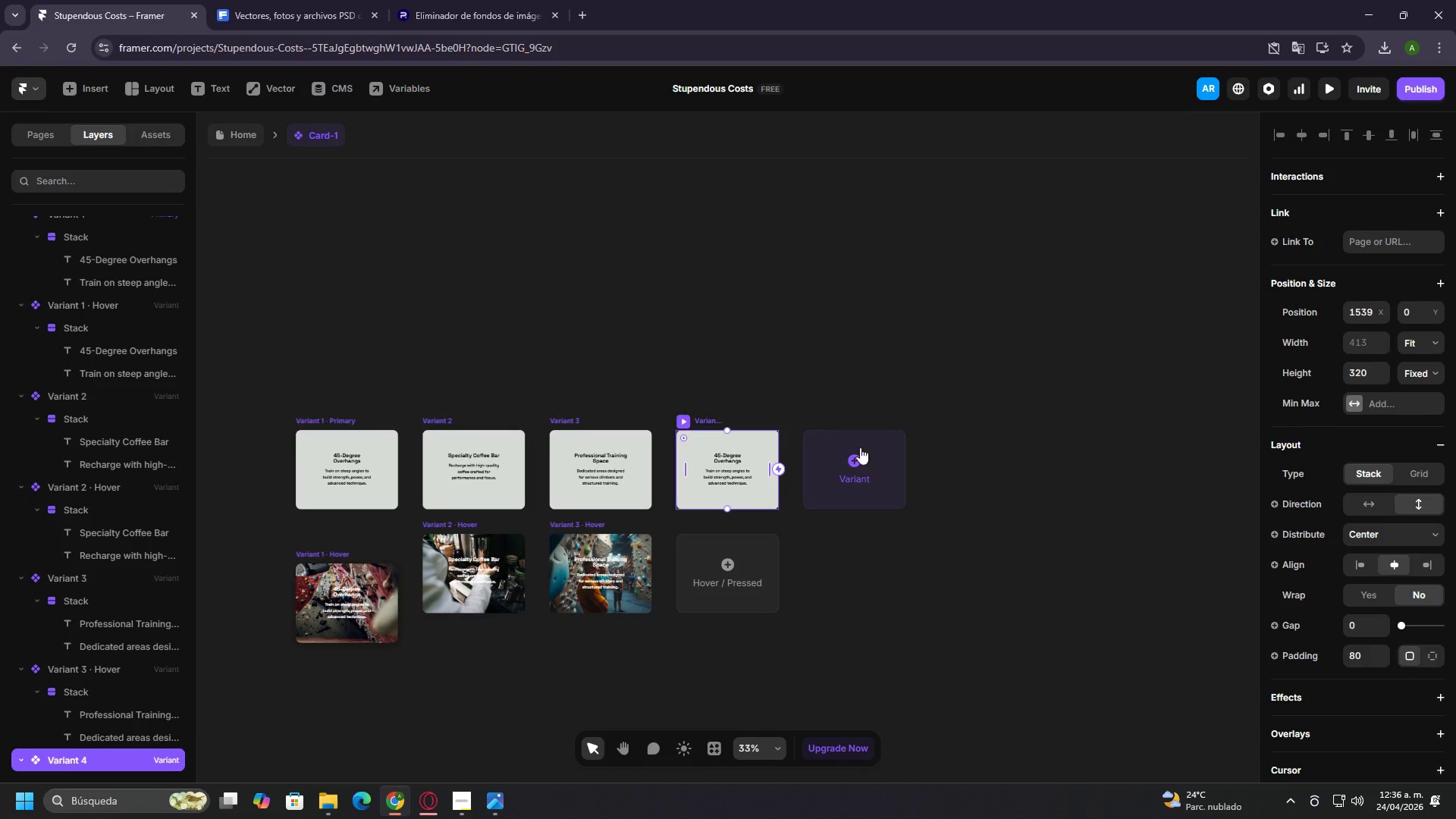 
hold_key(key=ControlLeft, duration=0.69)
 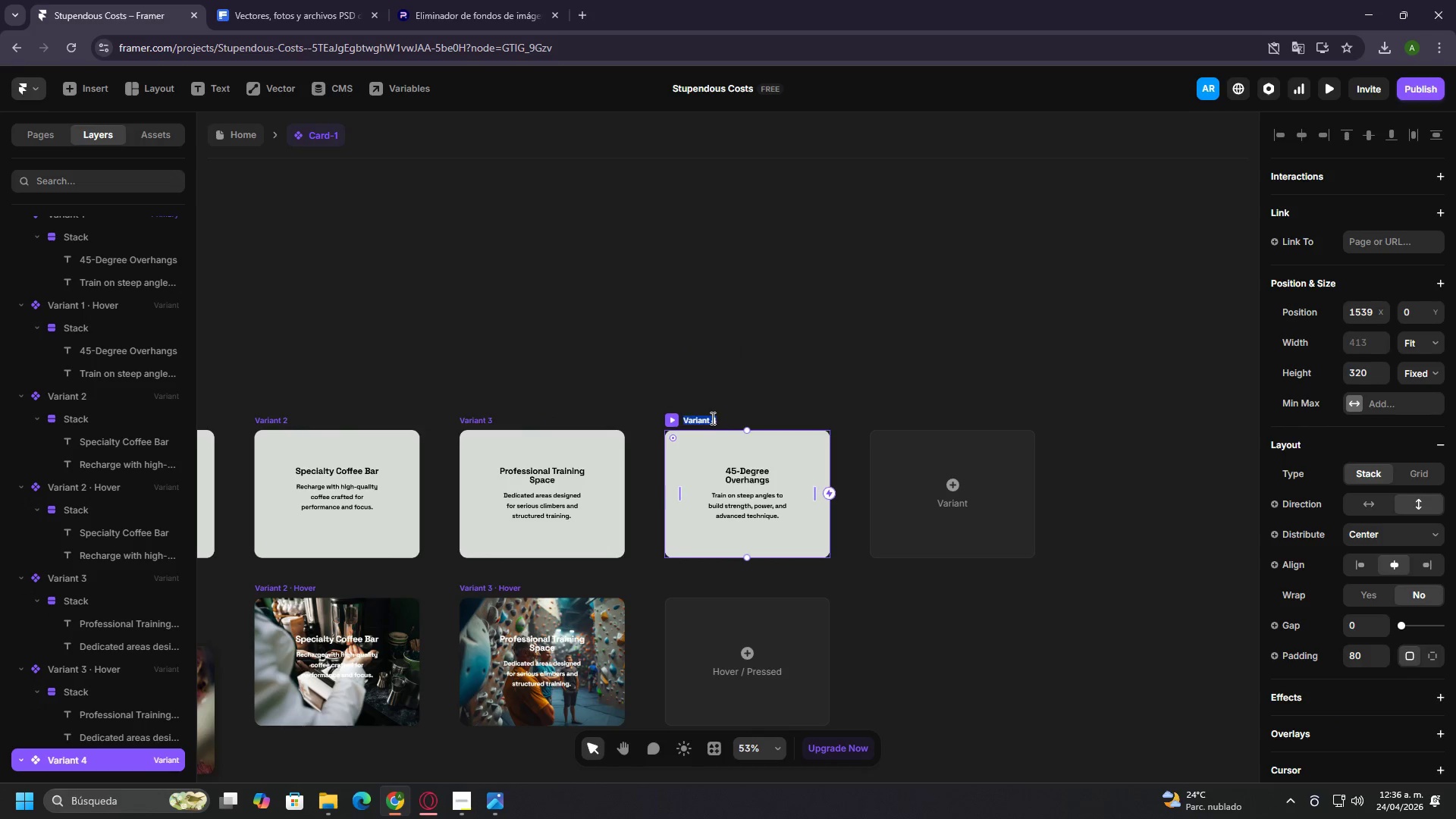 
hold_key(key=ControlLeft, duration=5.97)
 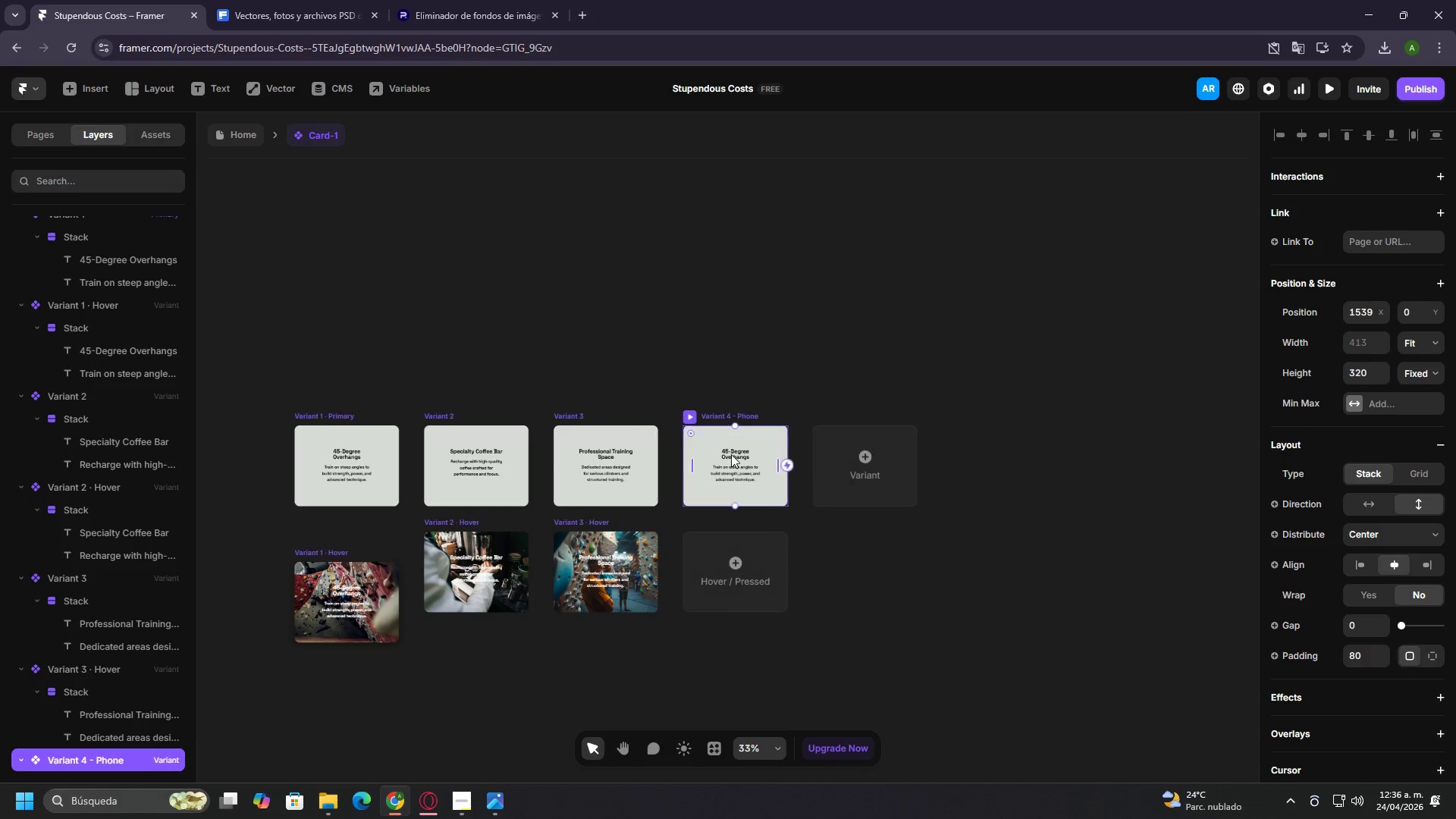 
scroll: coordinate [696, 431], scroll_direction: up, amount: 4.0
 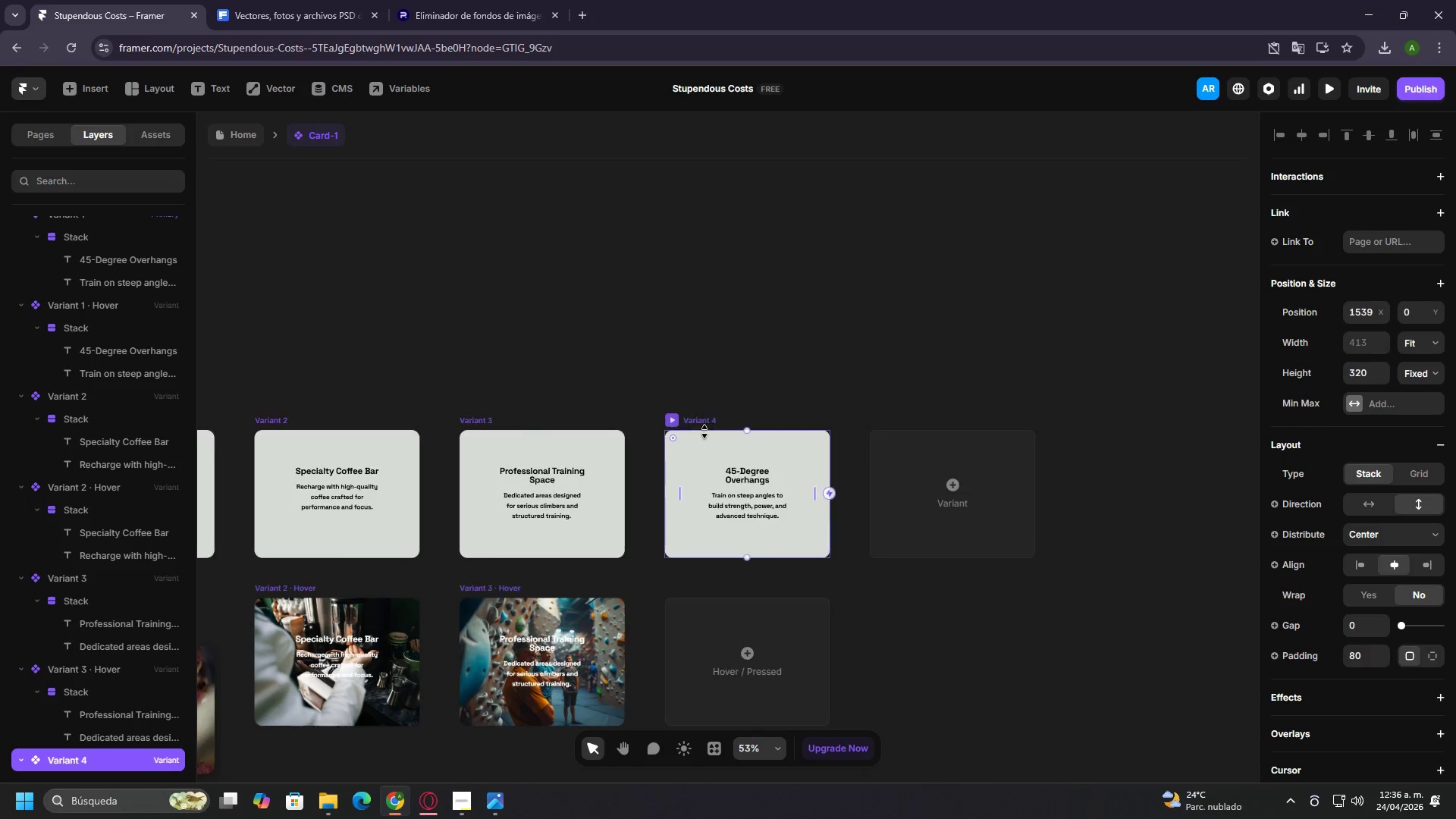 
double_click([711, 418])
 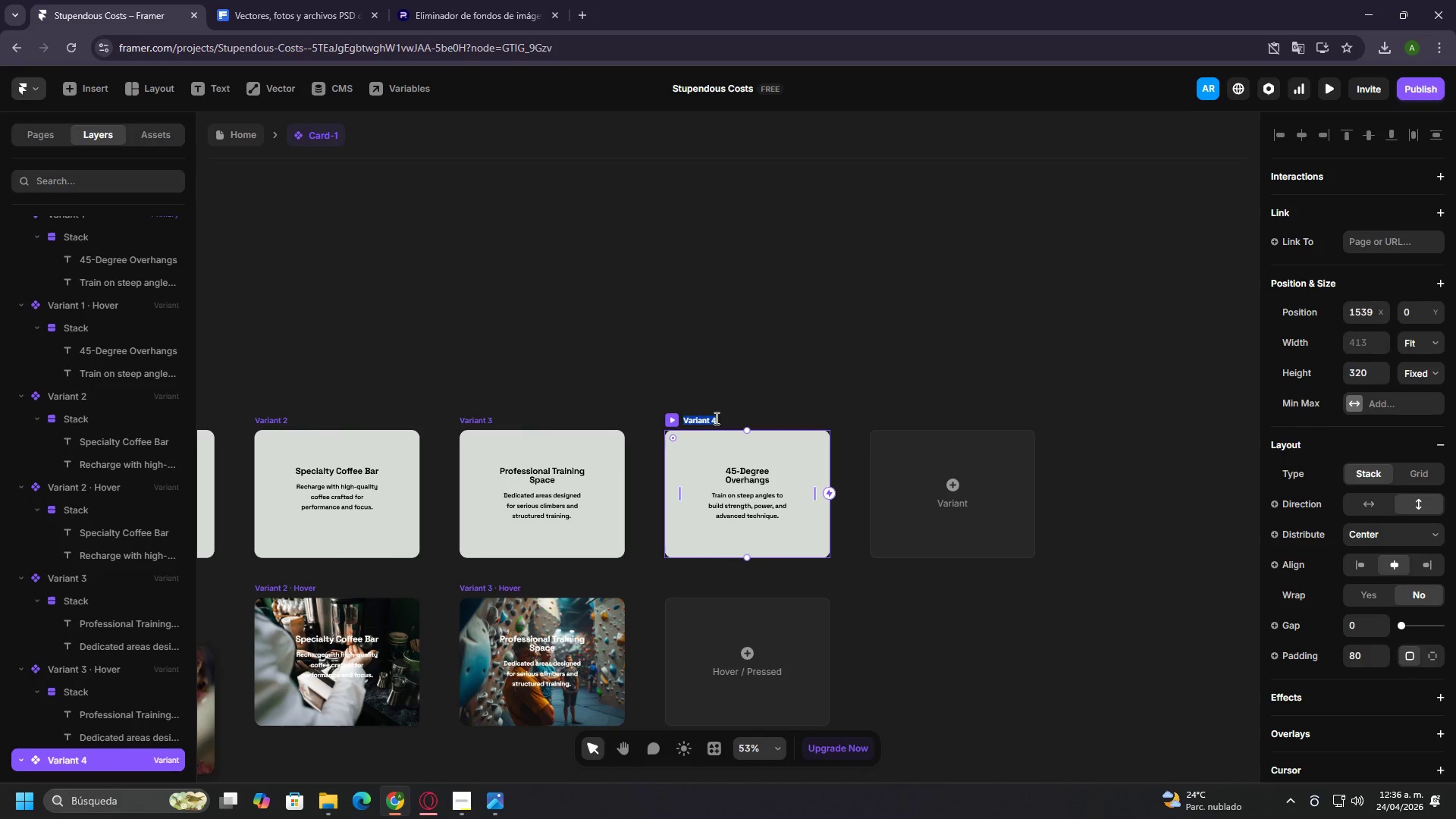 
left_click([715, 418])
 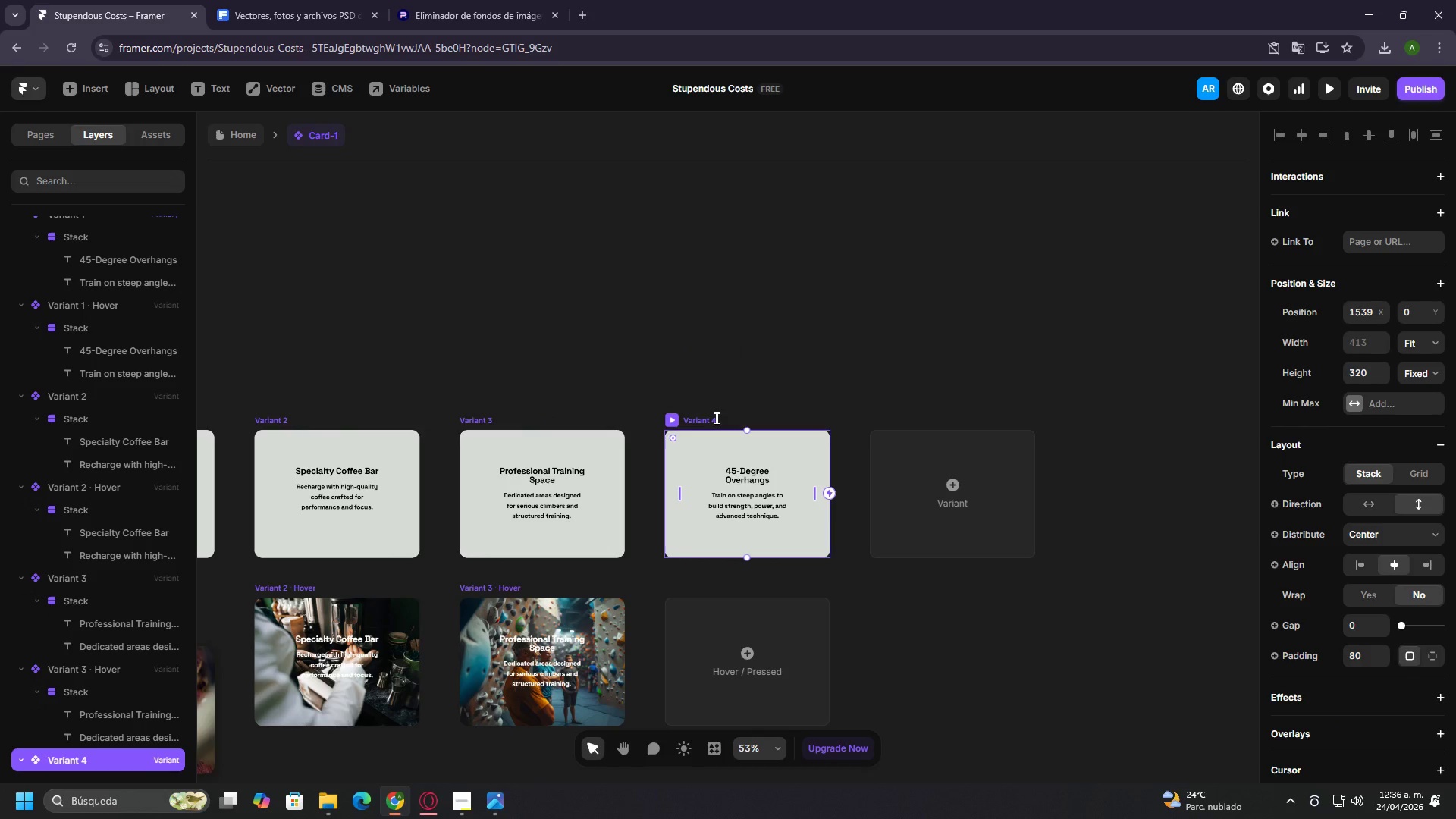 
type( p)
key(Backspace)
type(-P)
key(Backspace)
type( Phone)
 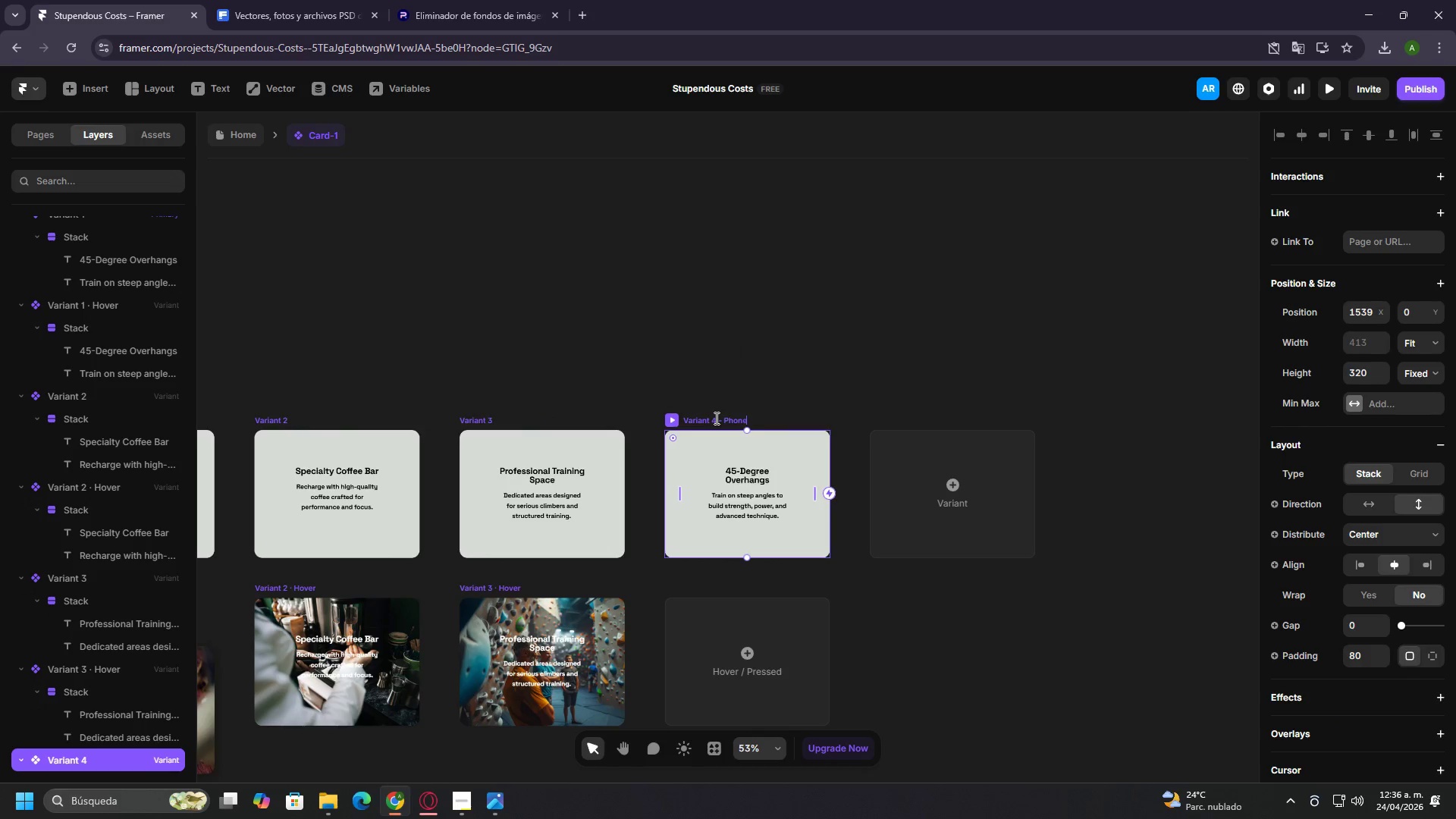 
key(Enter)
 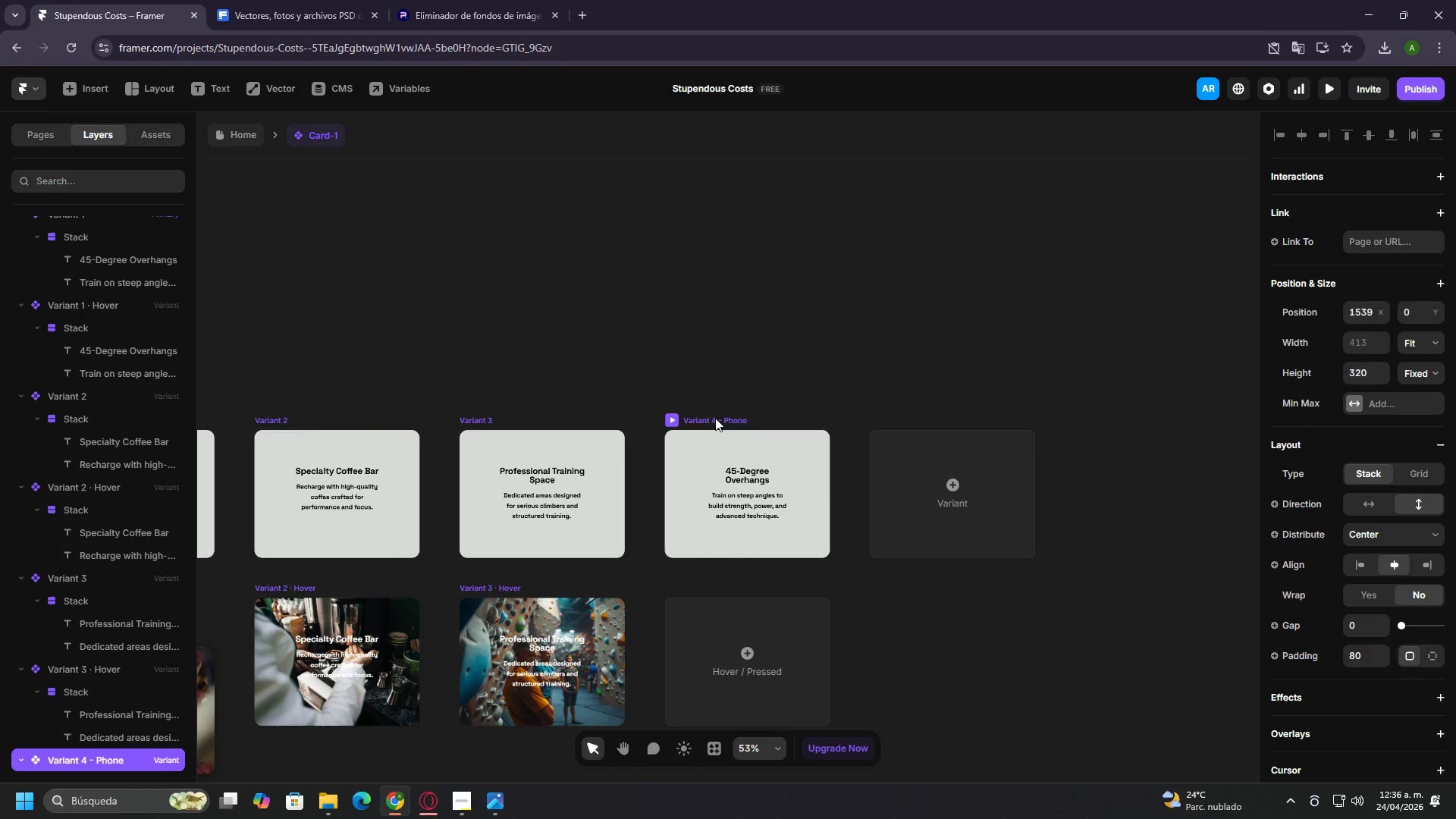 
hold_key(key=ControlLeft, duration=1.5)
scroll: coordinate [715, 418], scroll_direction: down, amount: 4.0
 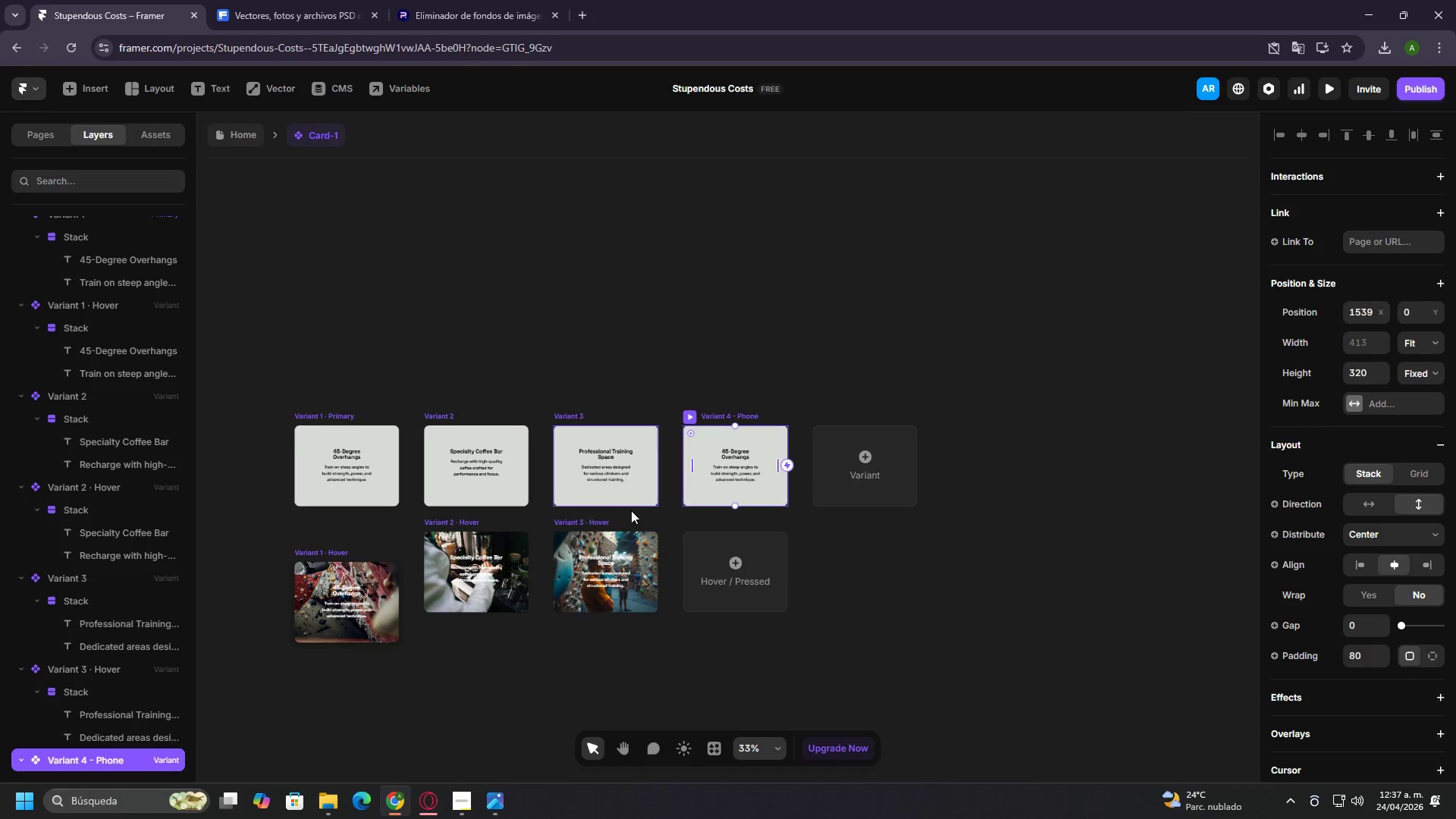 
key(Control+ControlLeft)
 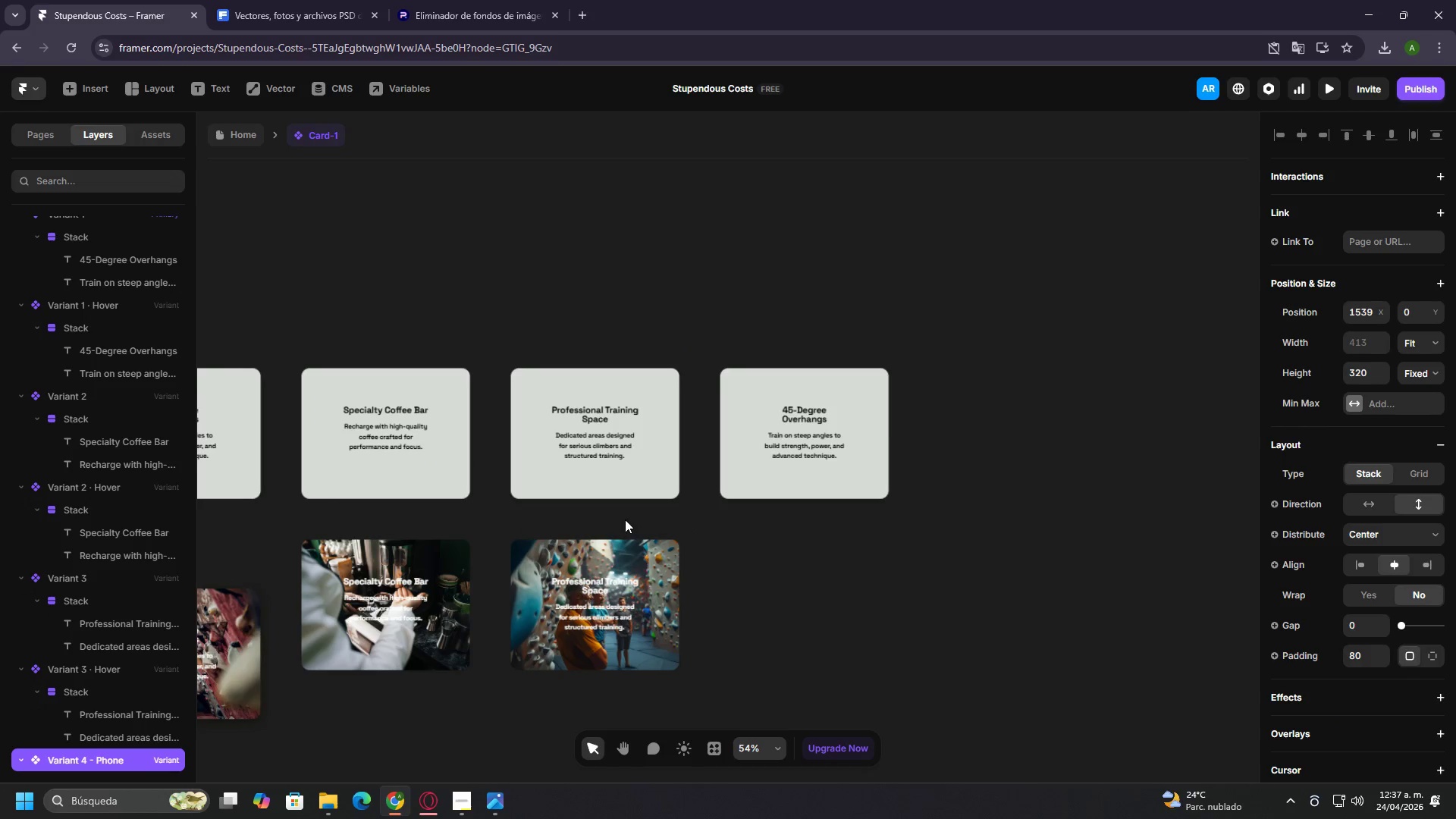 
key(Control+ControlLeft)
 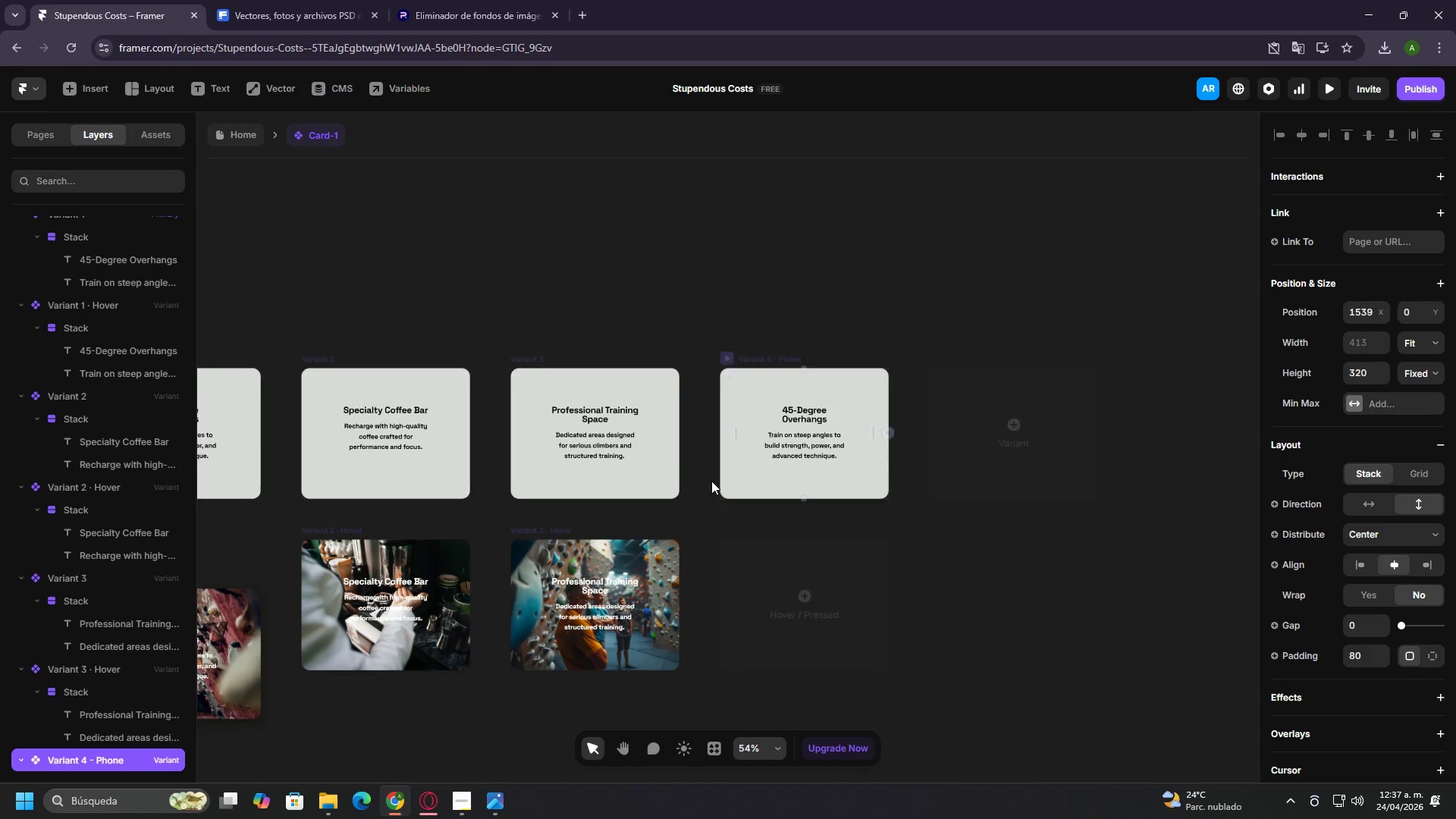 
key(Control+ControlLeft)
 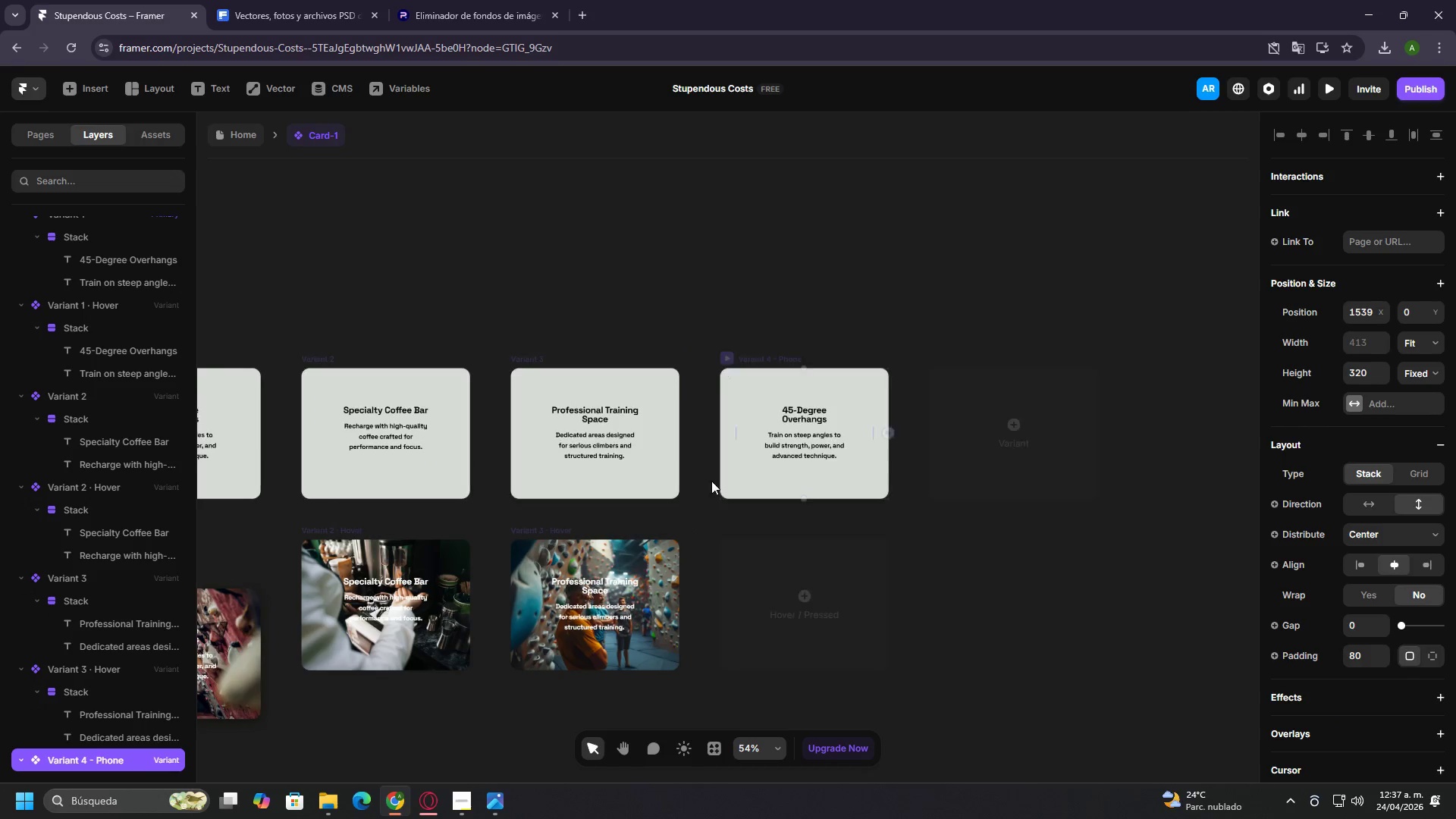 
key(Control+ControlLeft)
 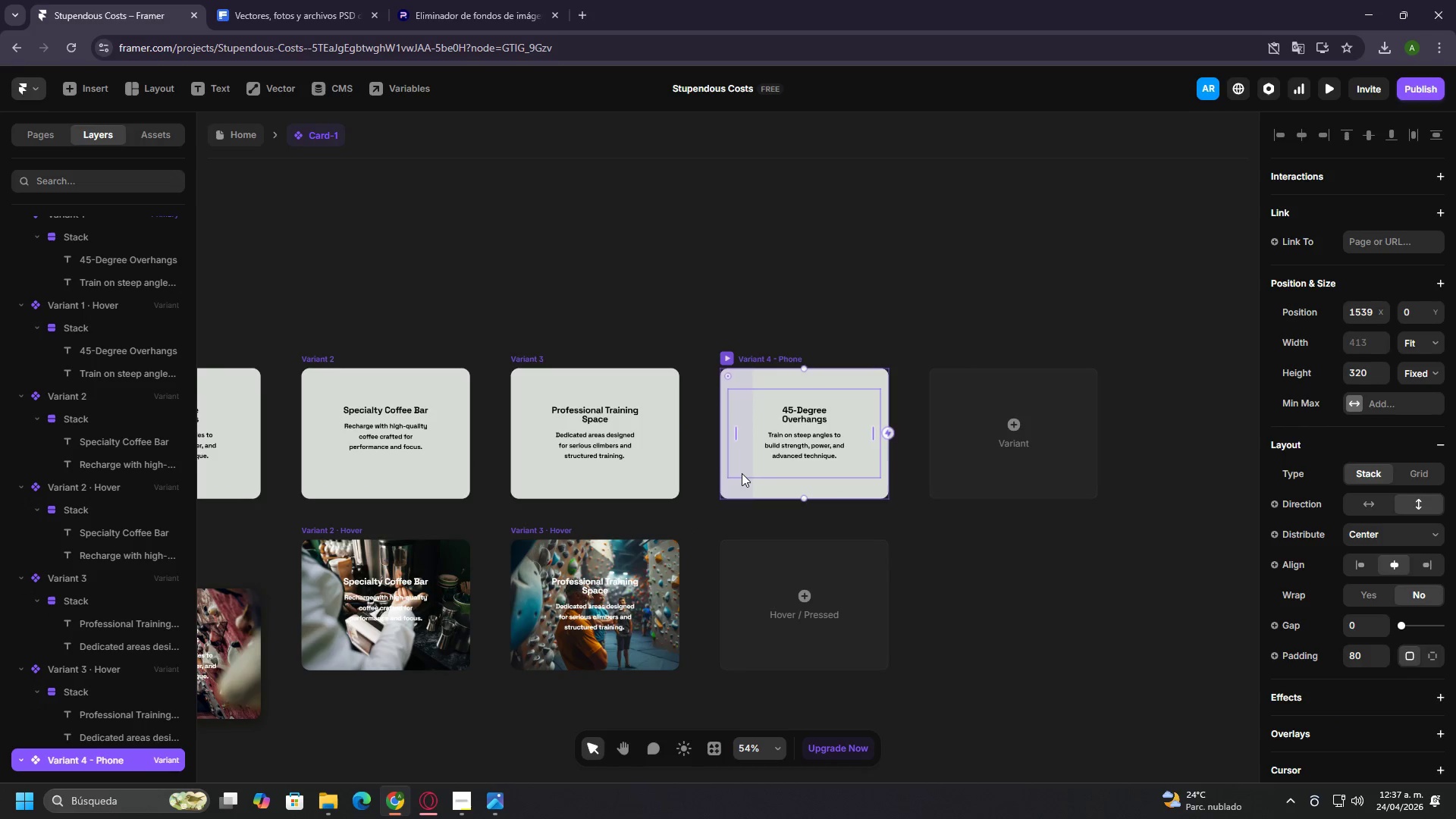 
key(Control+ControlLeft)
 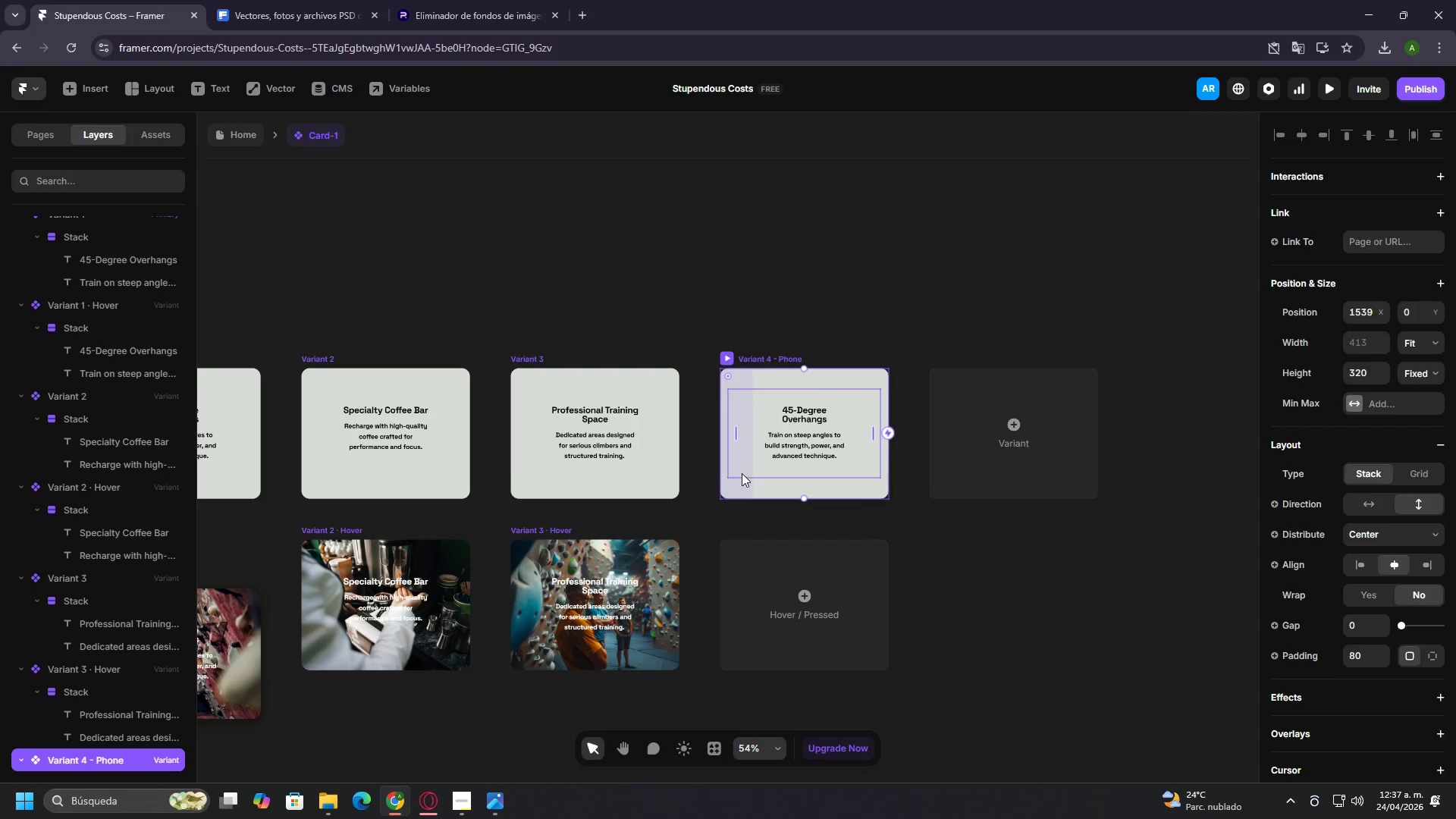 
scroll: coordinate [624, 519], scroll_direction: up, amount: 4.0
 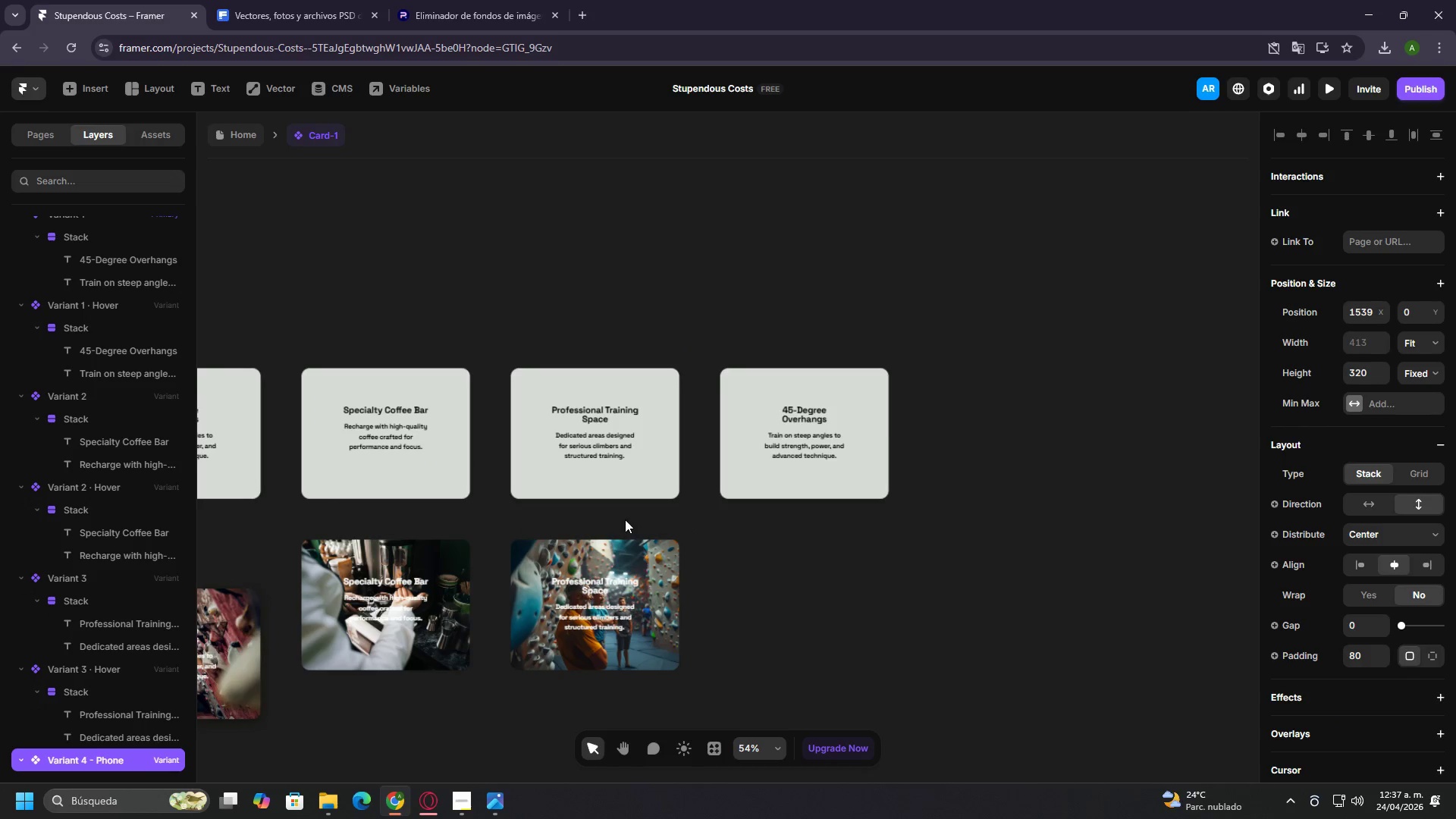 
left_click([742, 473])
 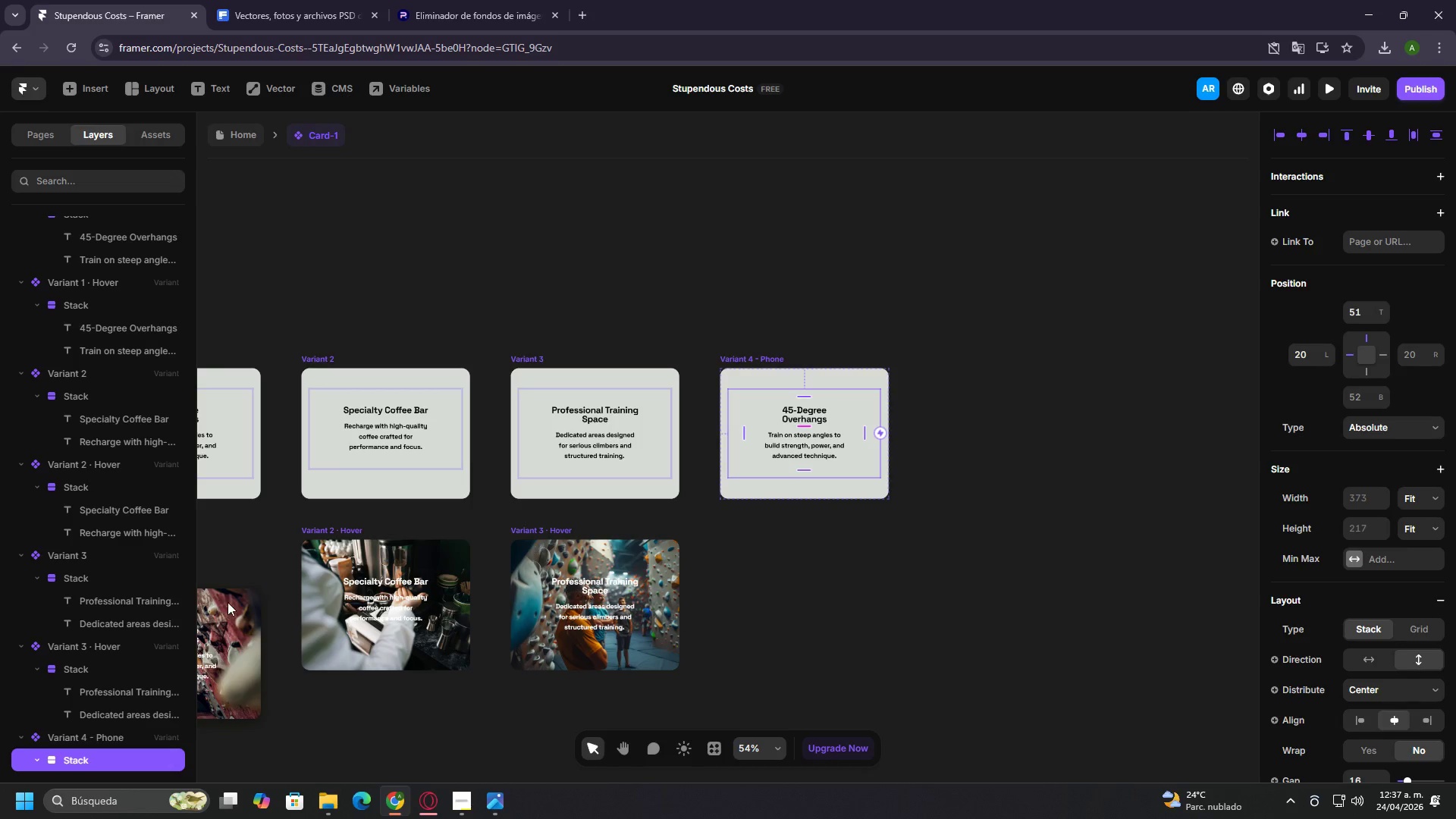 
hold_key(key=ControlLeft, duration=1.31)
scroll: coordinate [234, 603], scroll_direction: down, amount: 2.0
 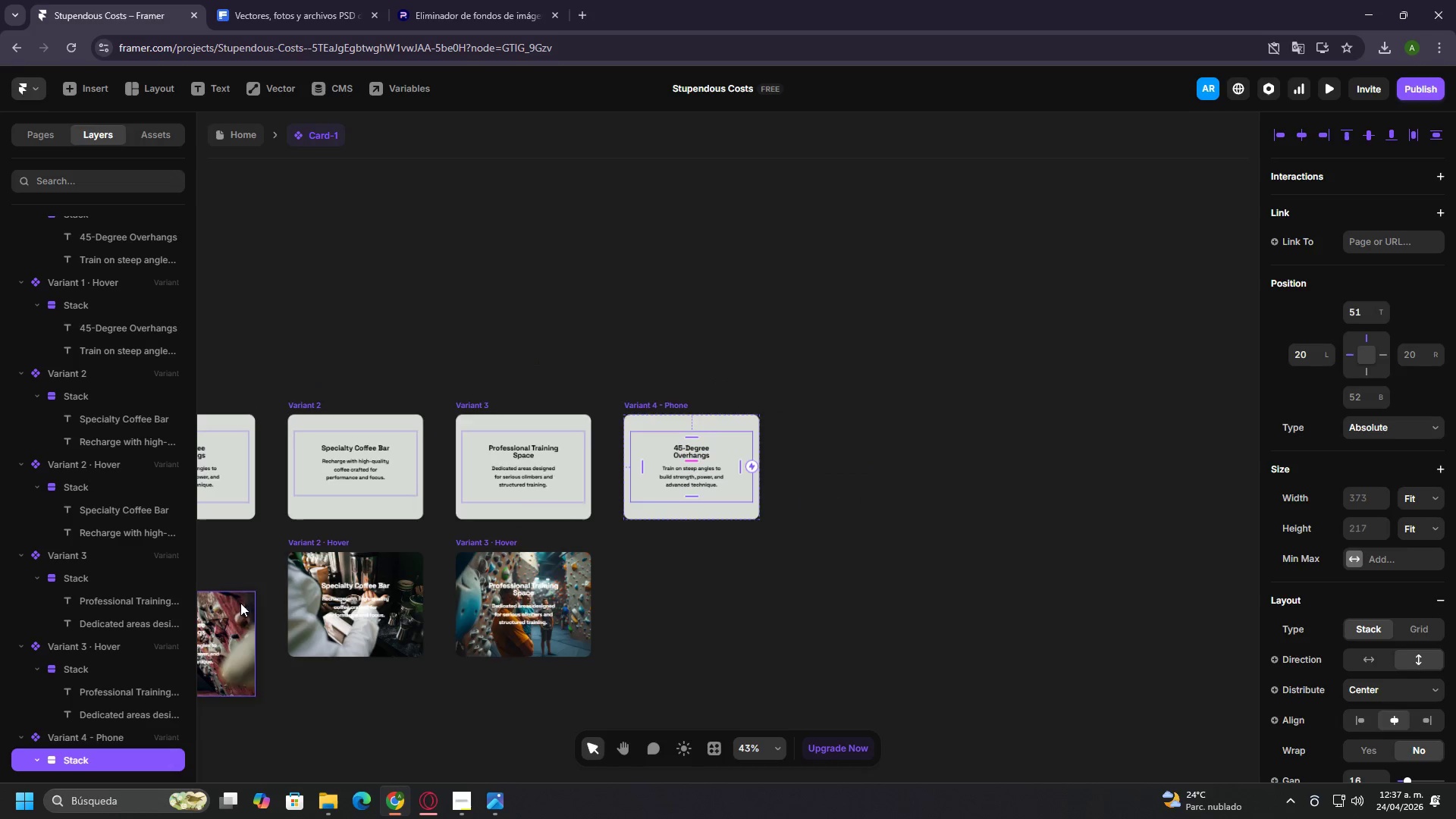 
hold_key(key=ControlLeft, duration=1.84)
 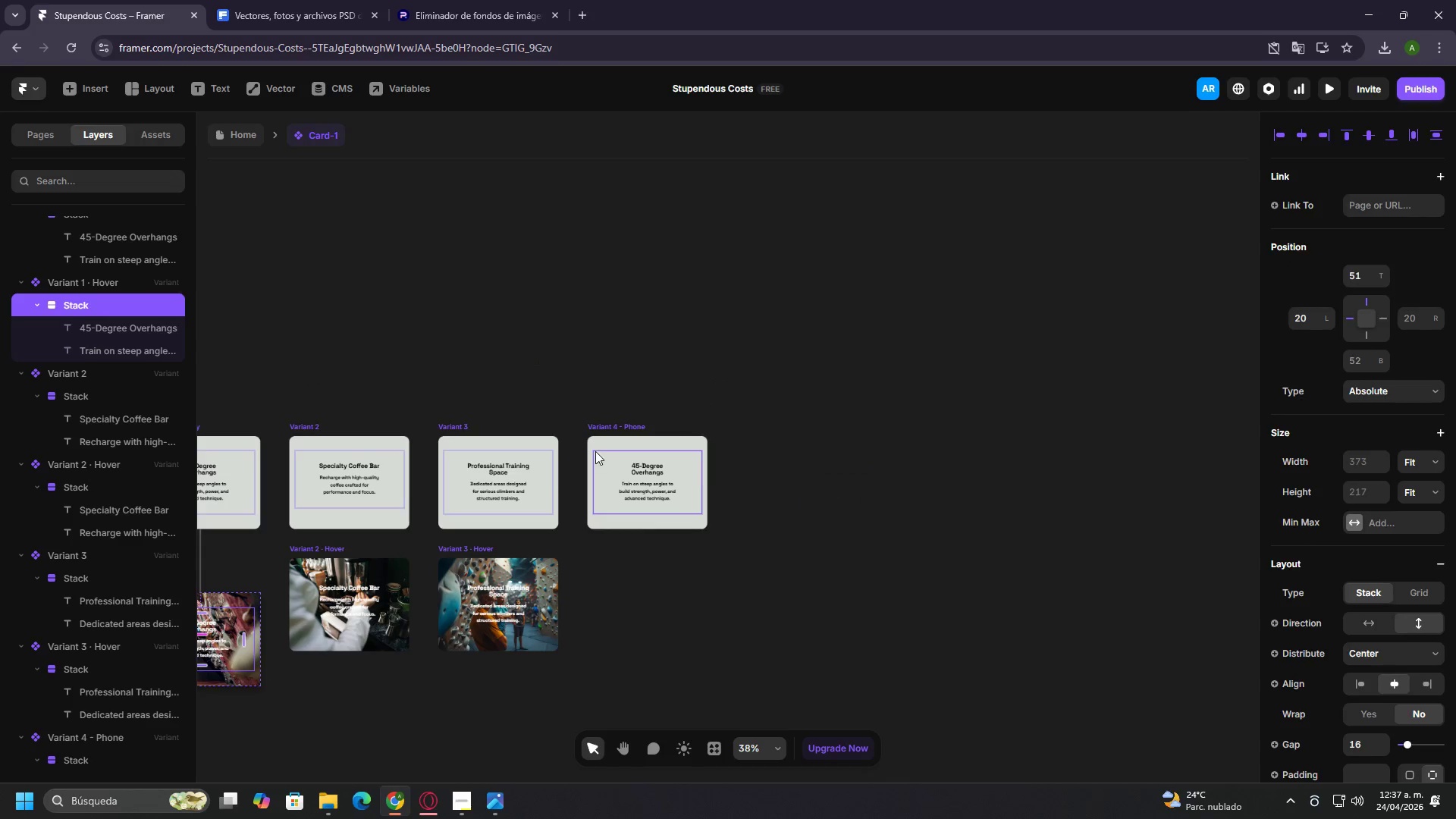 
scroll: coordinate [300, 607], scroll_direction: down, amount: 1.0
 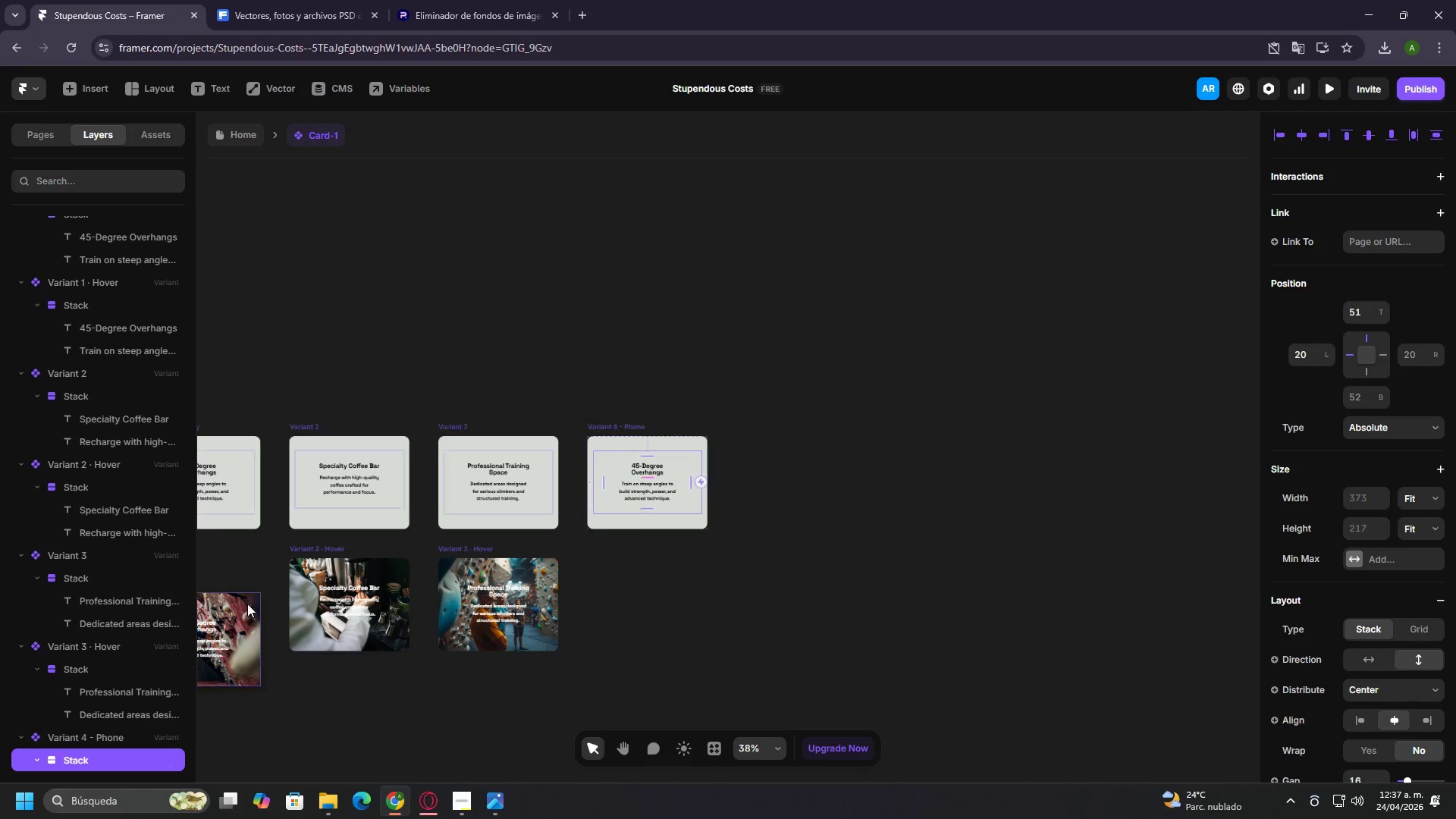 
left_click([227, 621])
 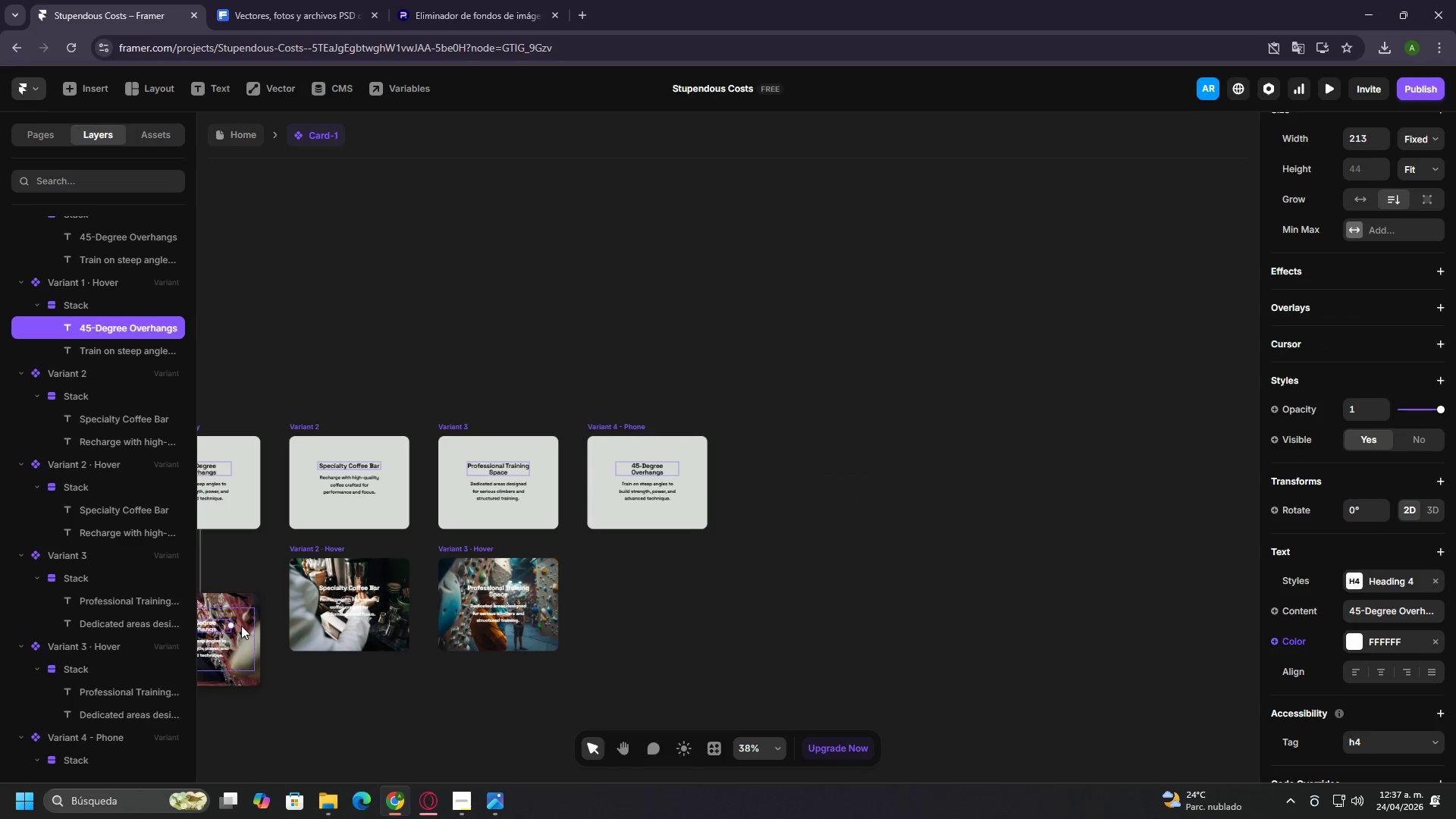 
double_click([241, 626])
 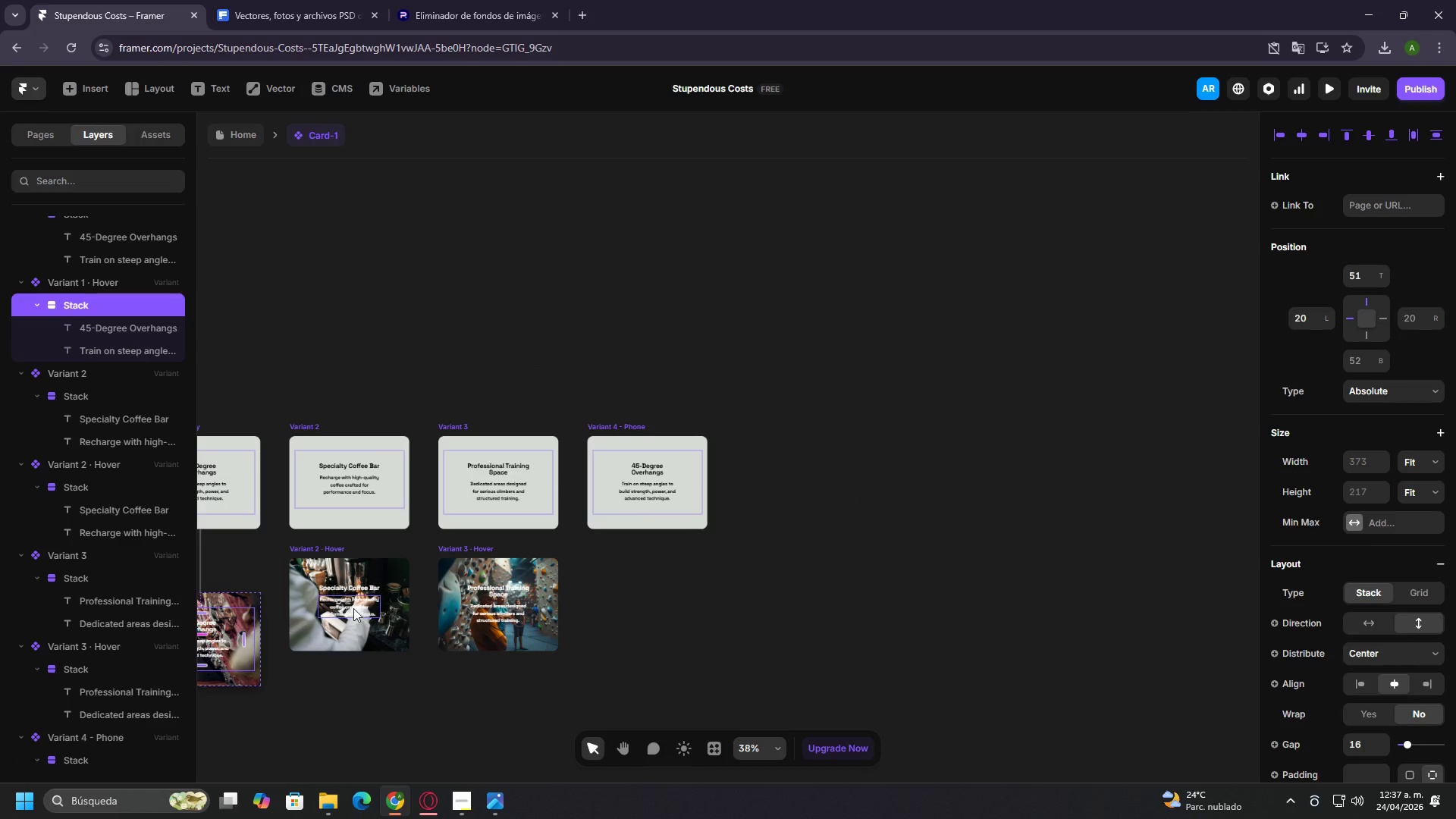 
key(Control+C)
 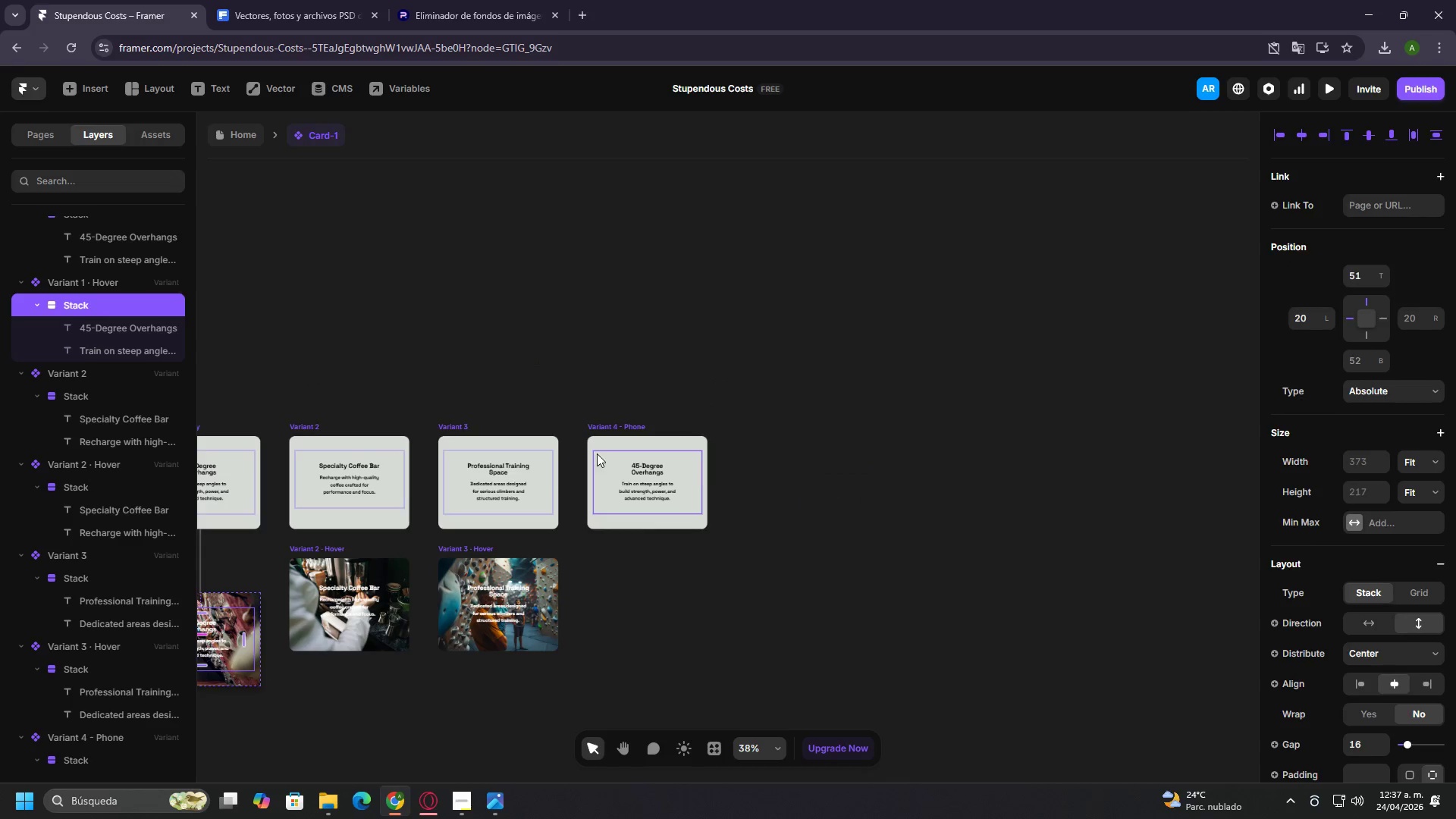 
left_click([595, 451])
 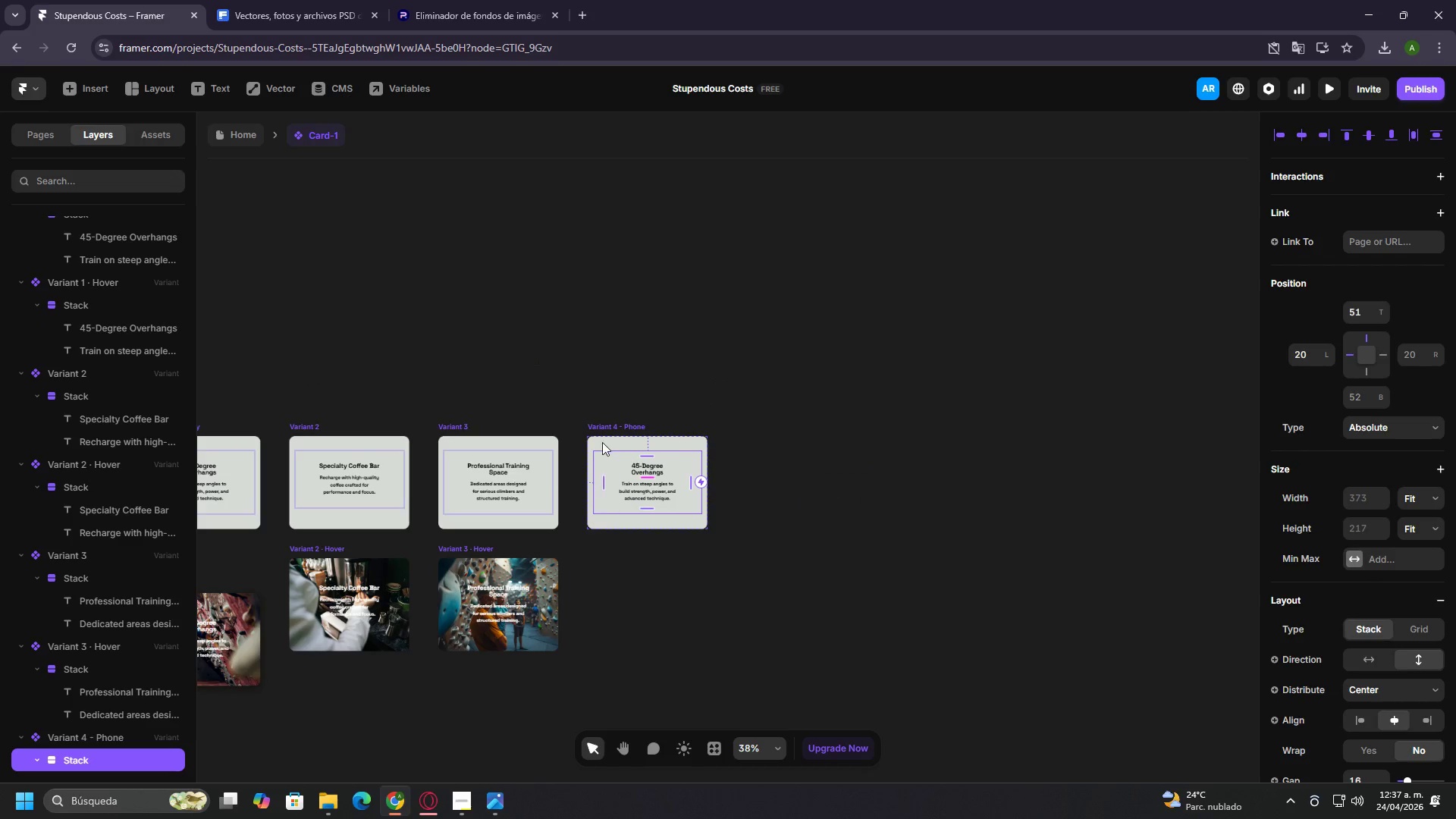 
key(Control+V)
 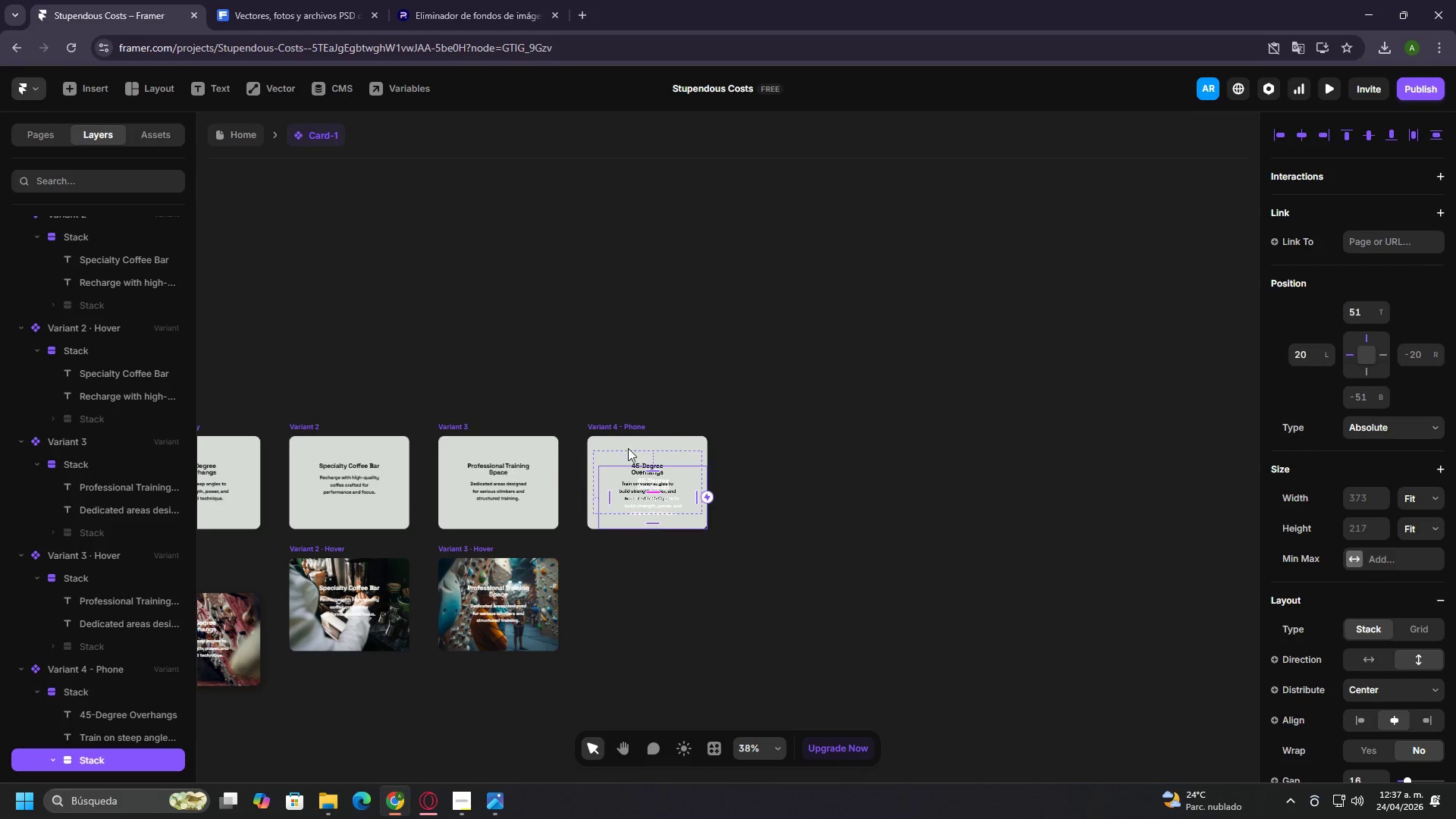 
key(Control+ControlLeft)
 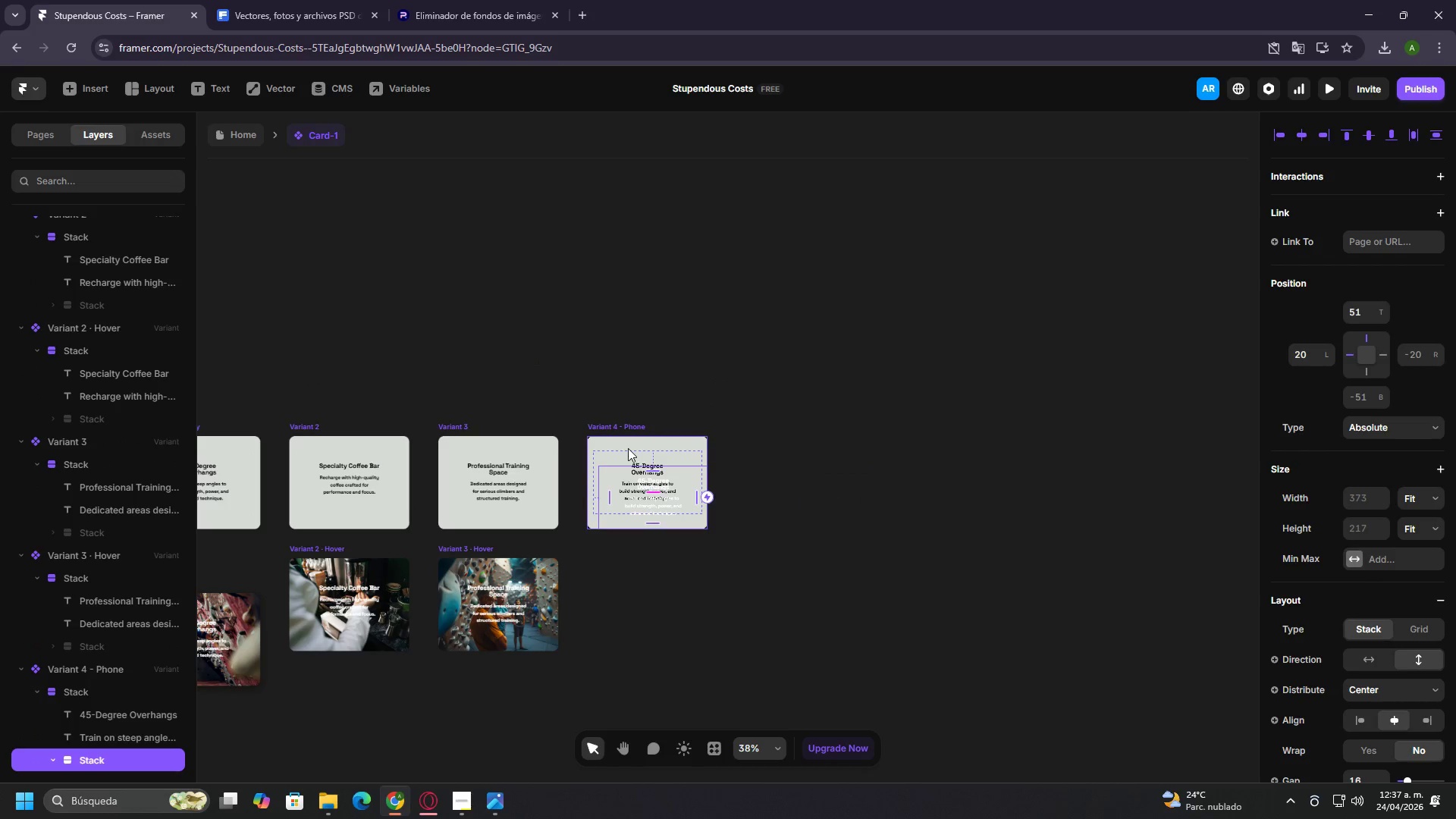 
key(Control+Z)
 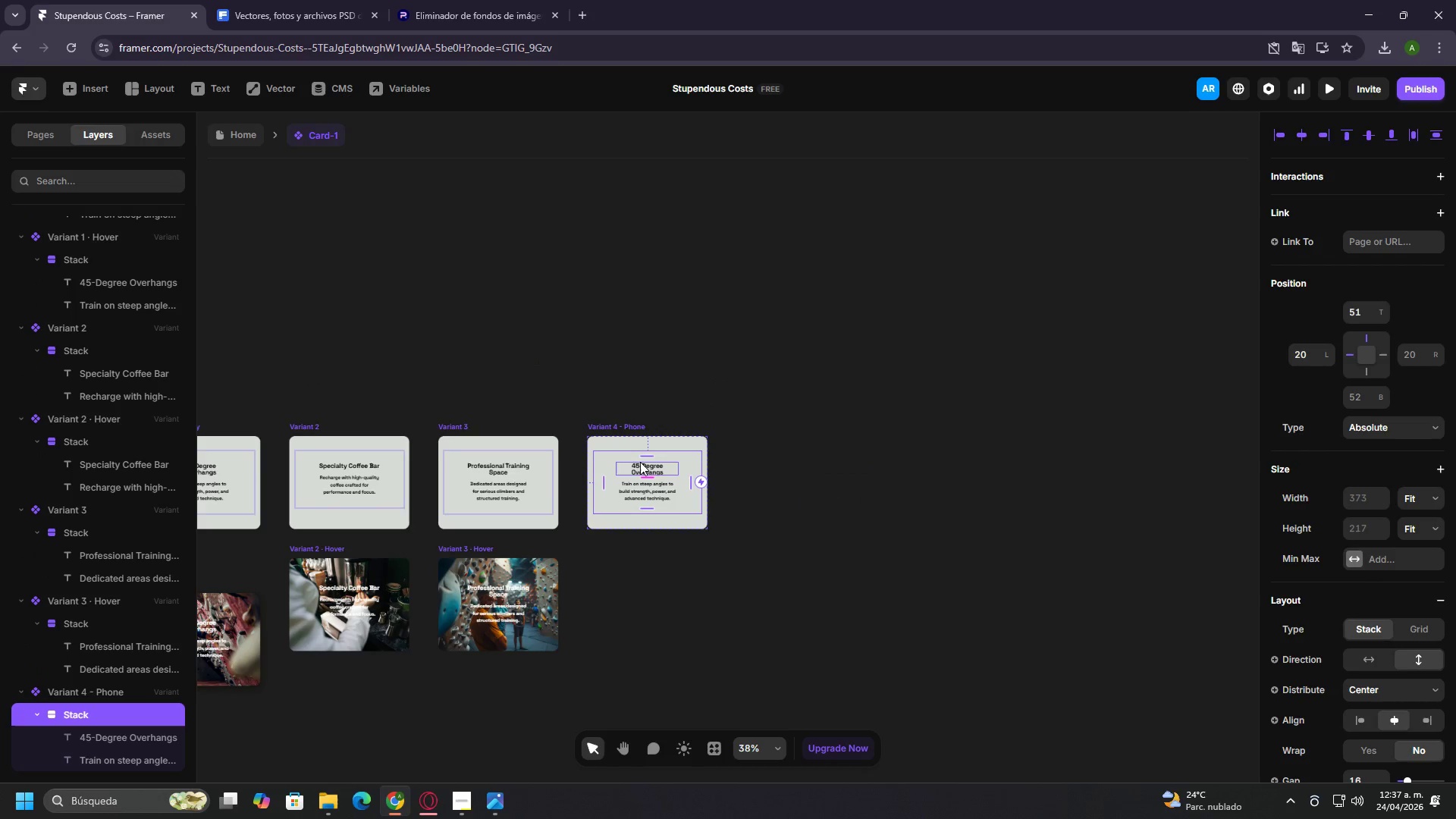 
left_click([616, 436])
 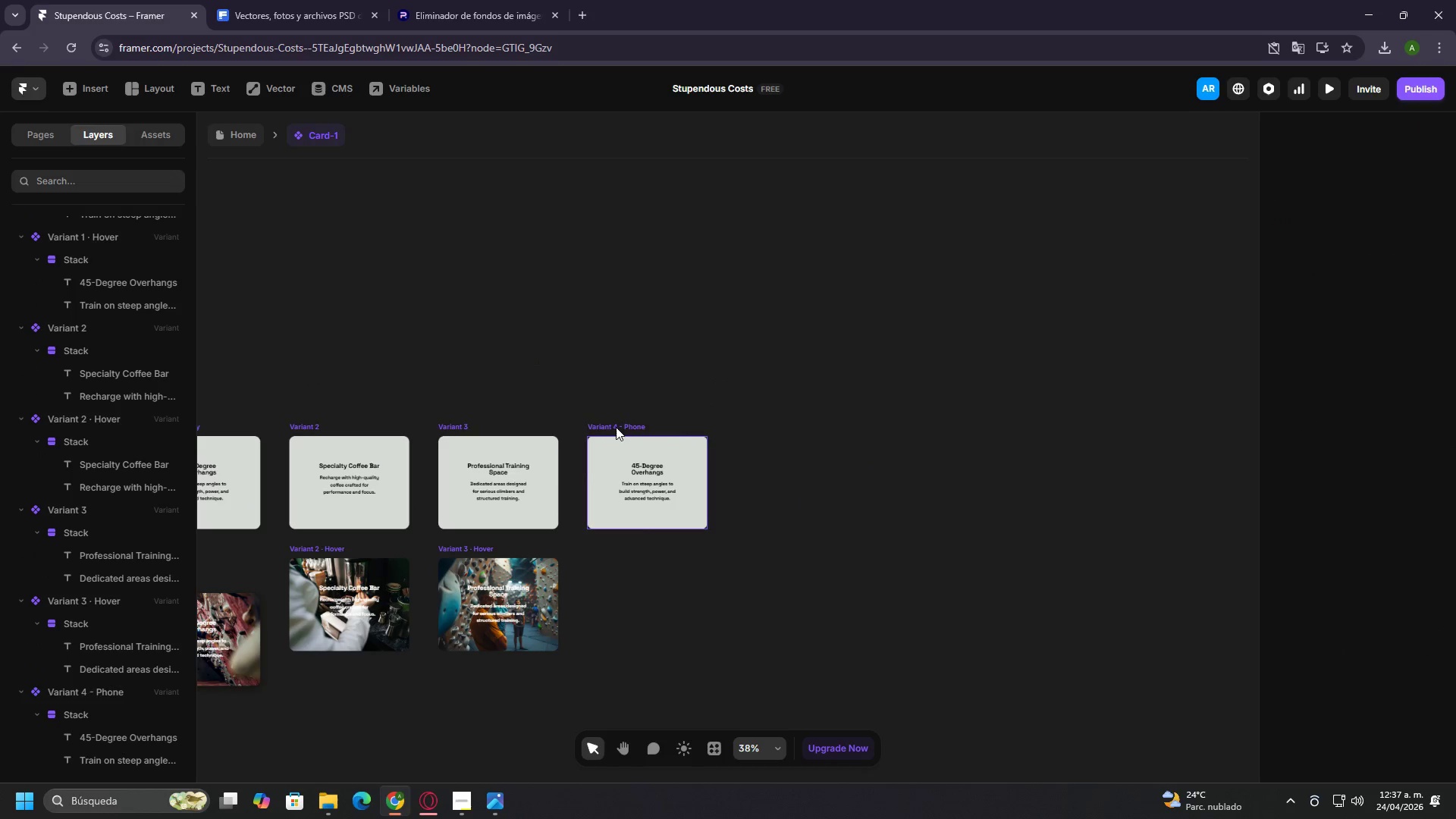 
left_click([616, 427])
 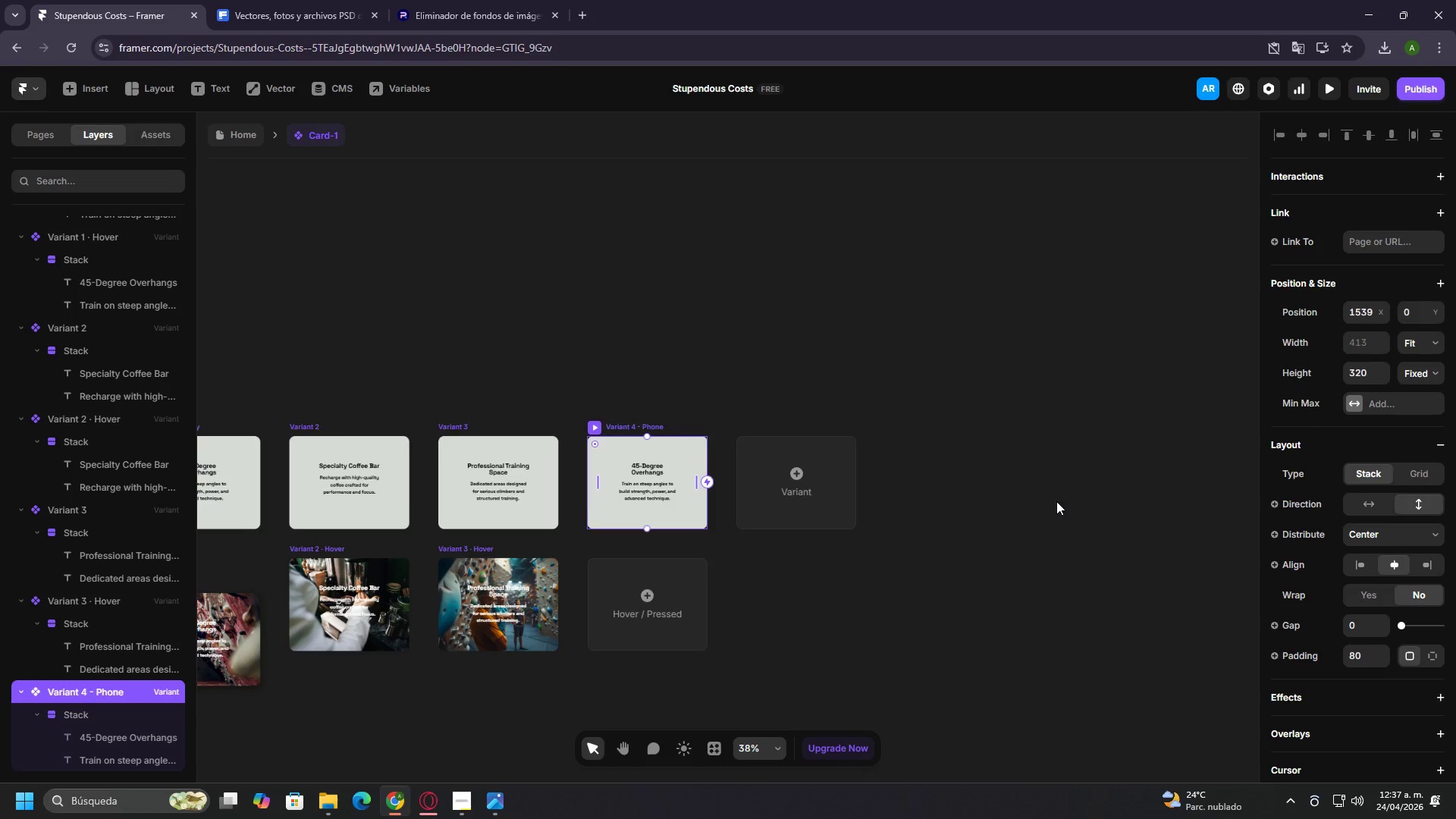 
scroll: coordinate [1386, 555], scroll_direction: down, amount: 8.0
 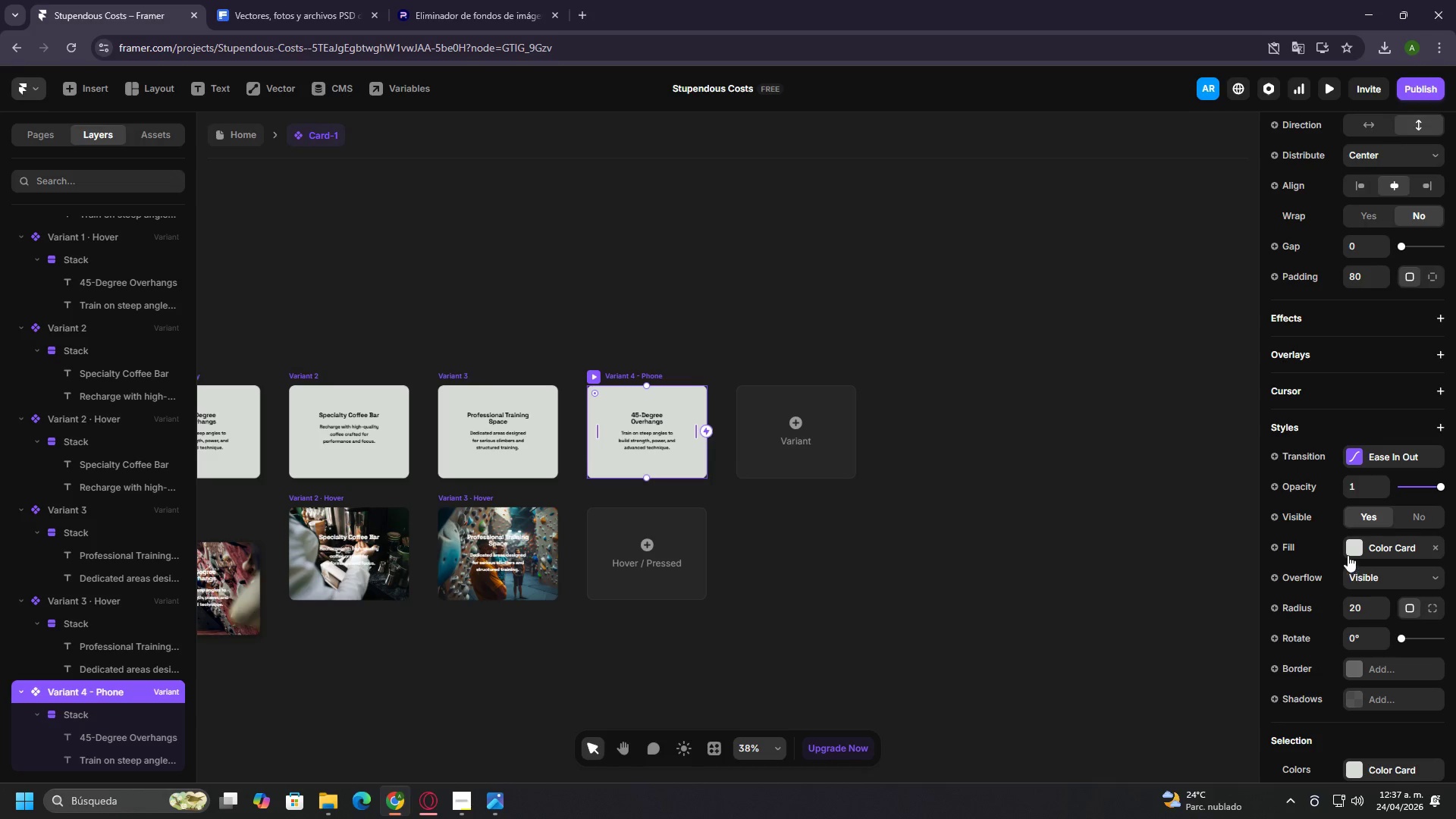 
left_click([1348, 548])
 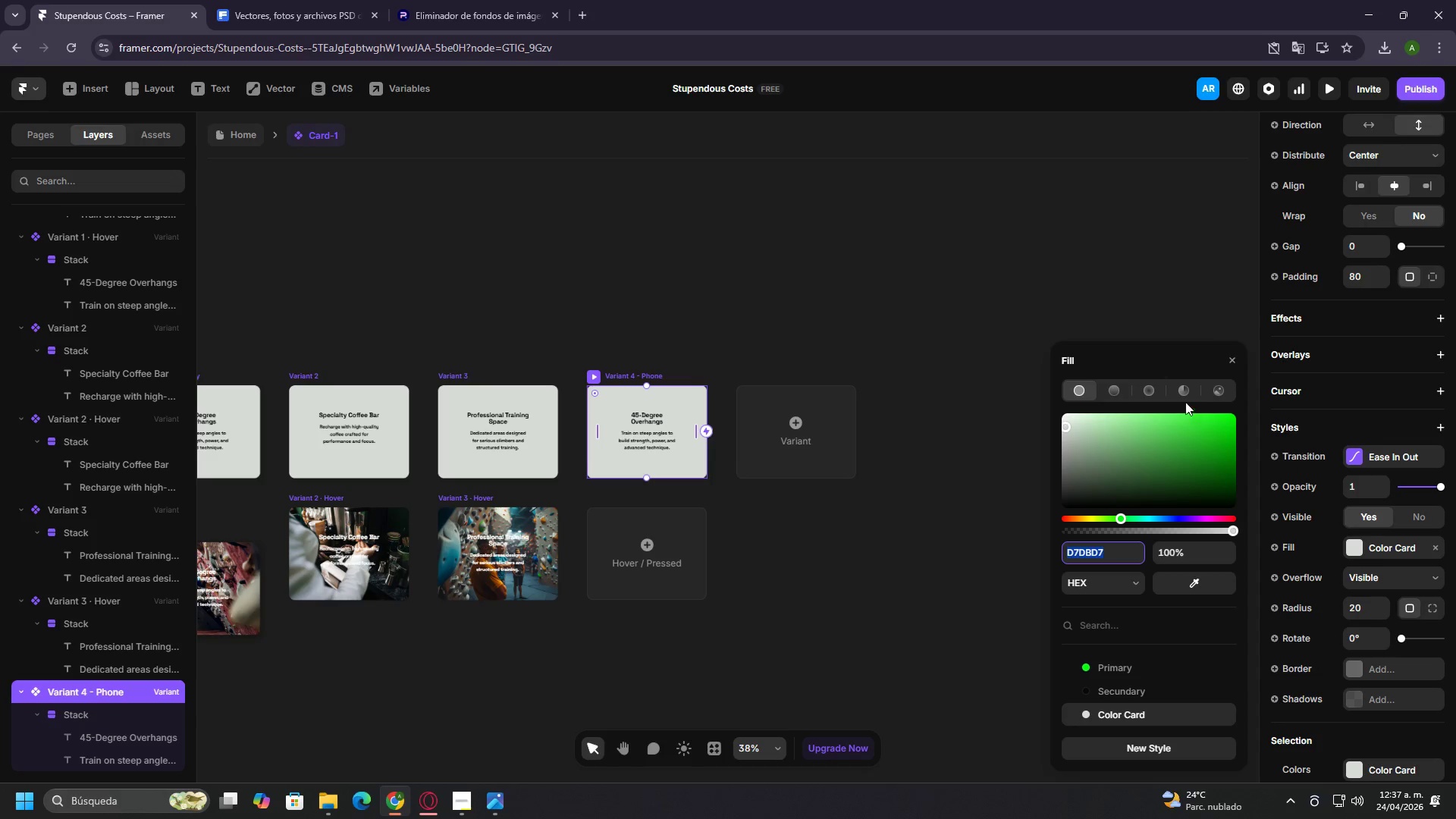 
left_click([1205, 394])
 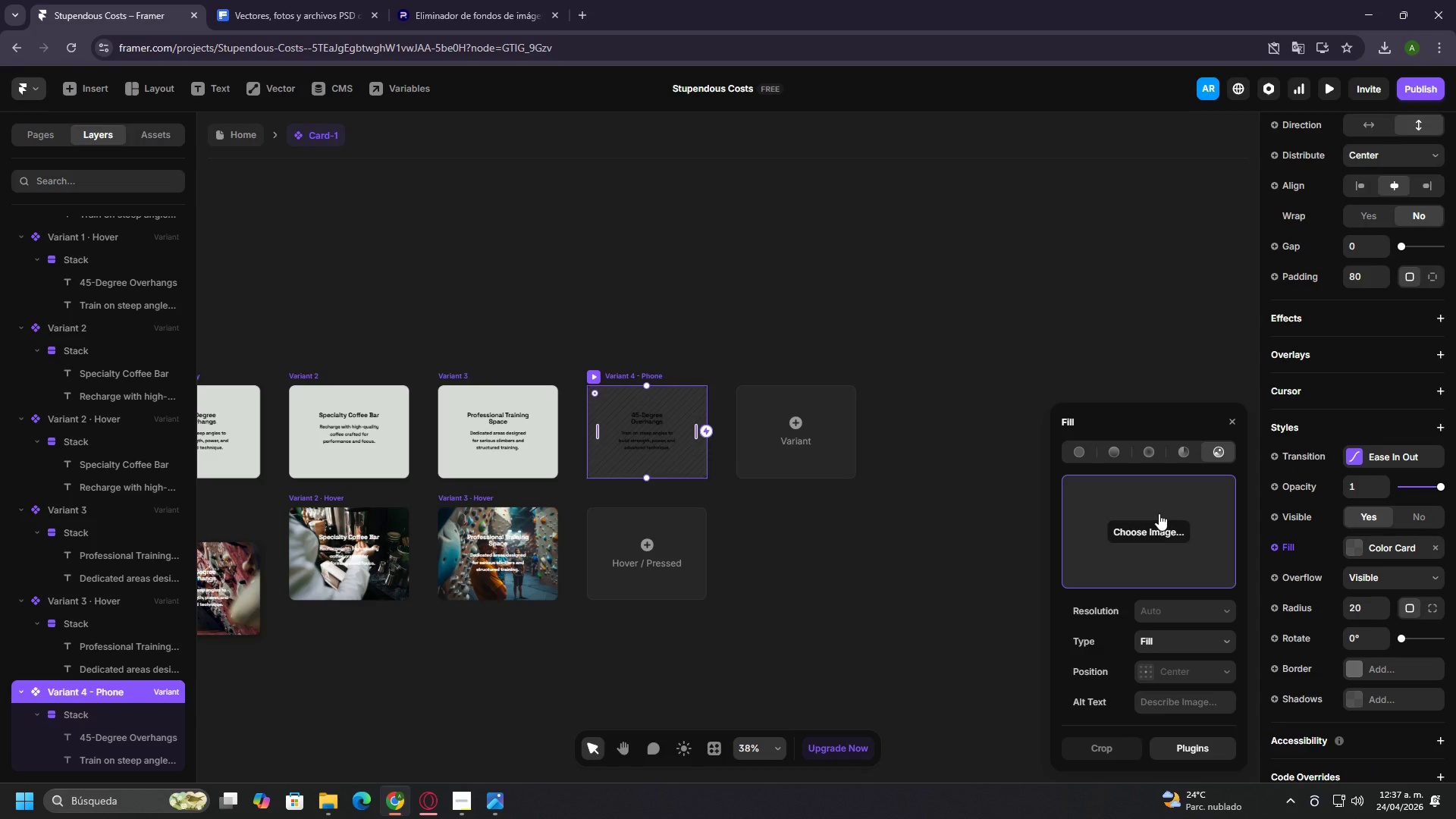 
left_click([1159, 513])
 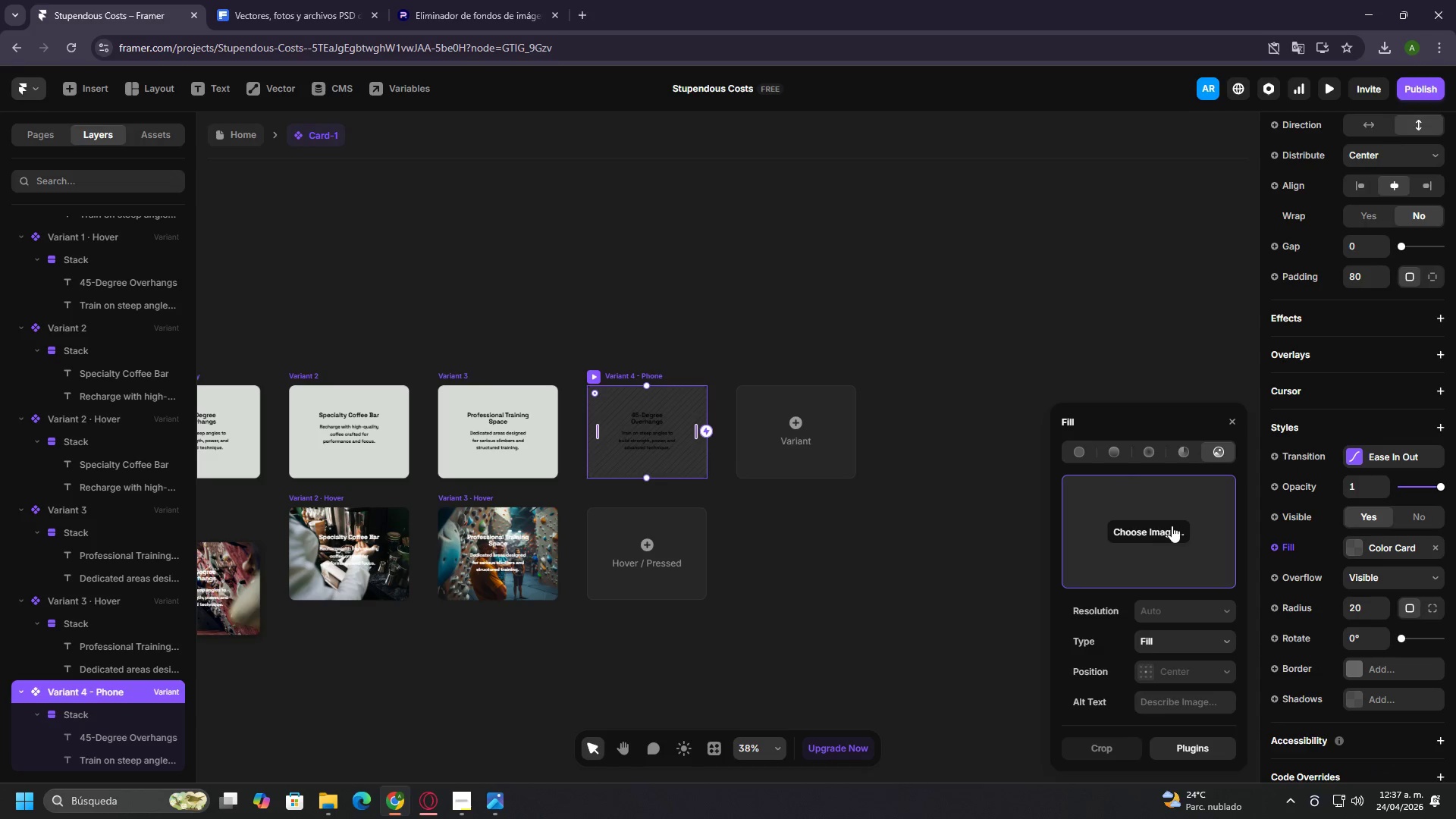 
left_click([1172, 526])
 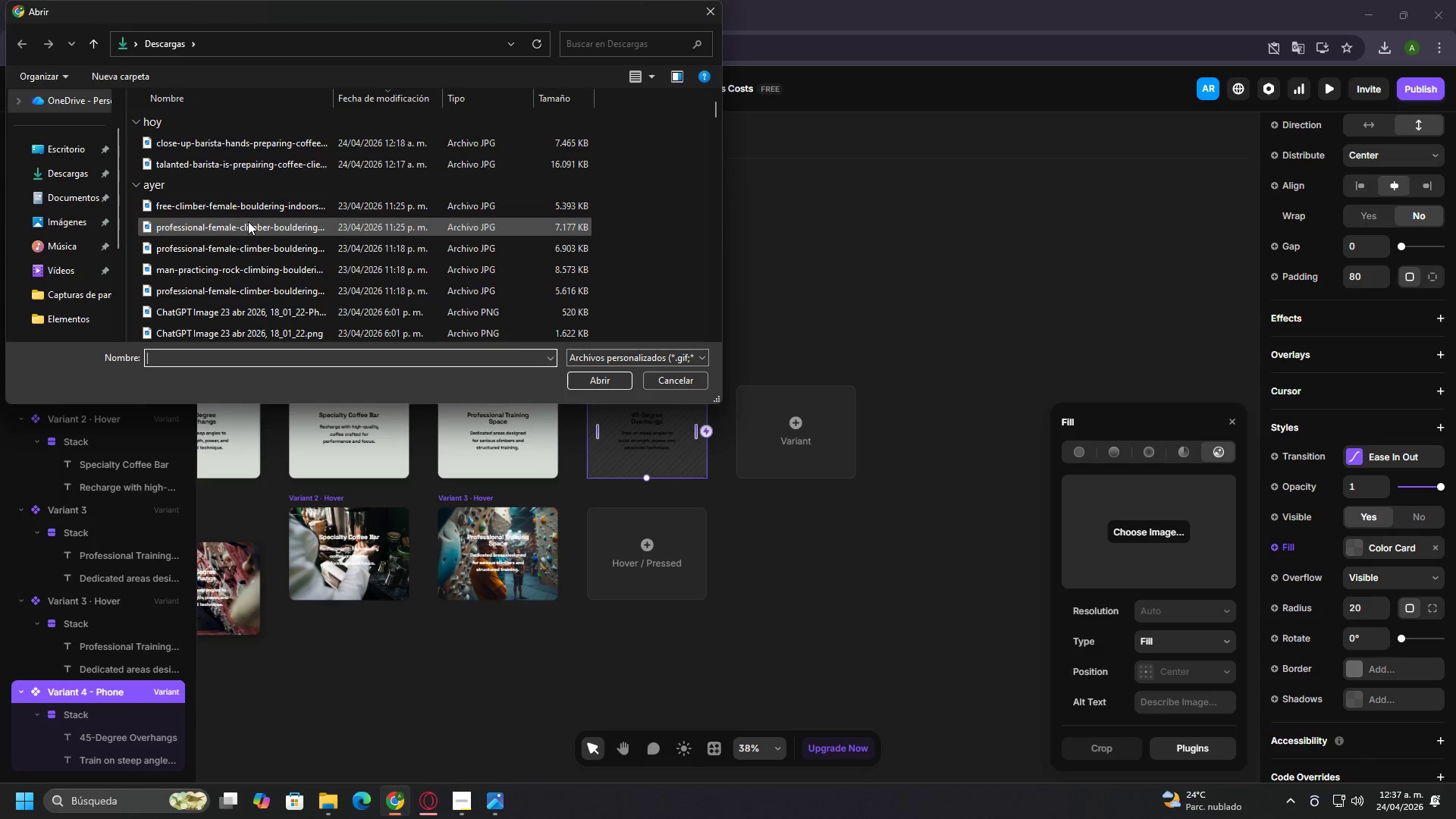 
left_click([249, 224])
 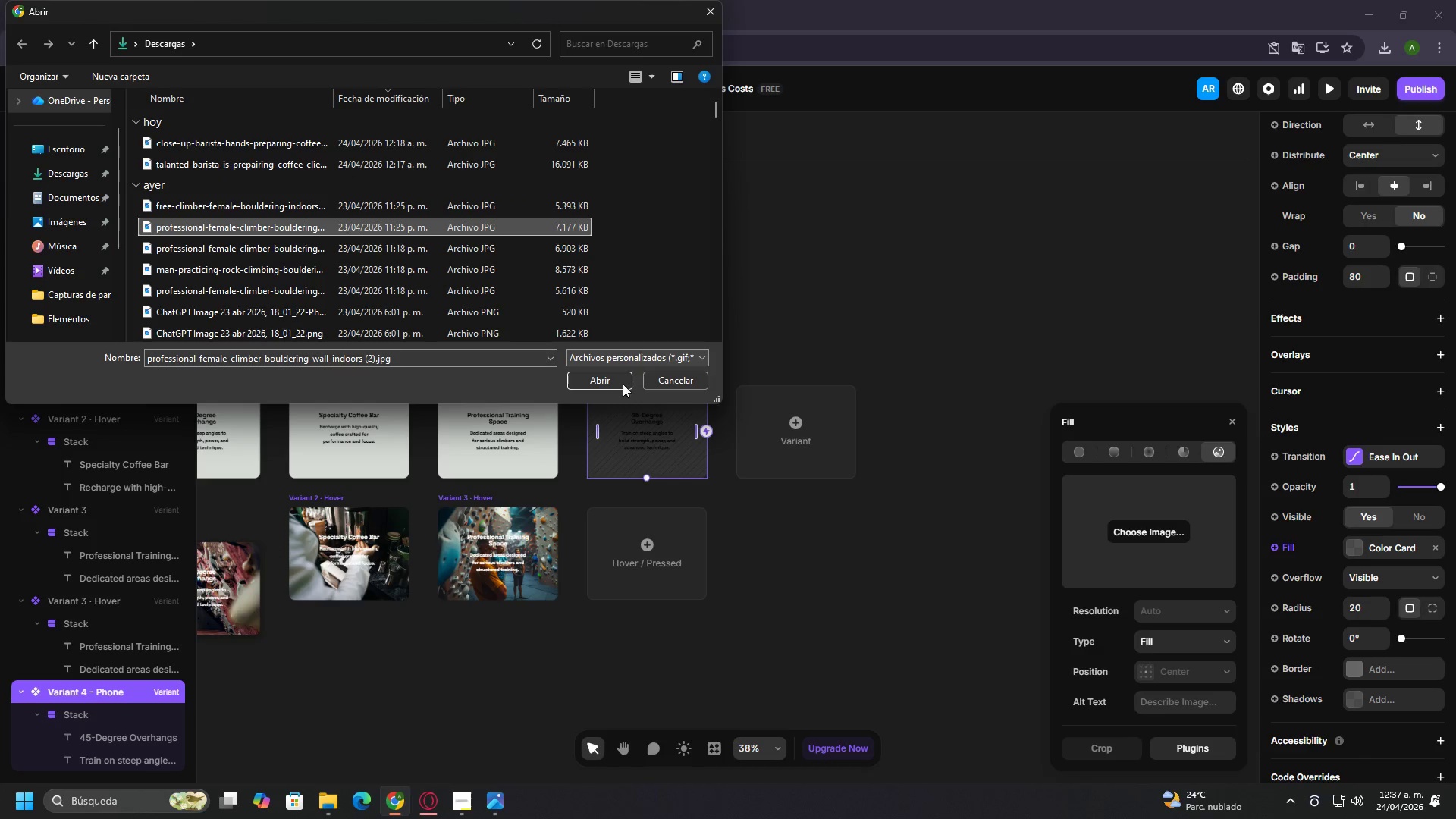 
left_click([613, 384])
 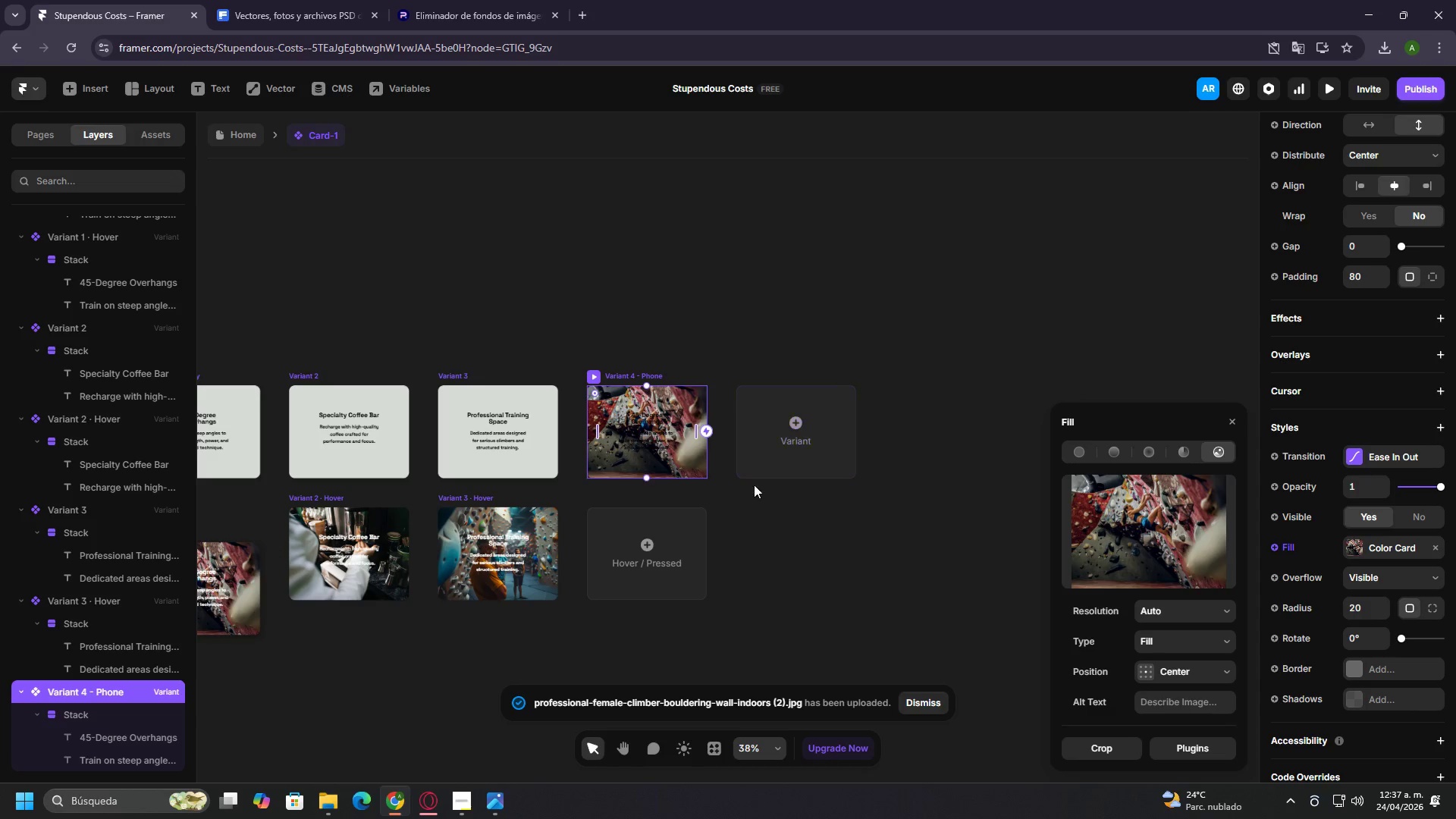 
hold_key(key=ControlLeft, duration=0.39)
 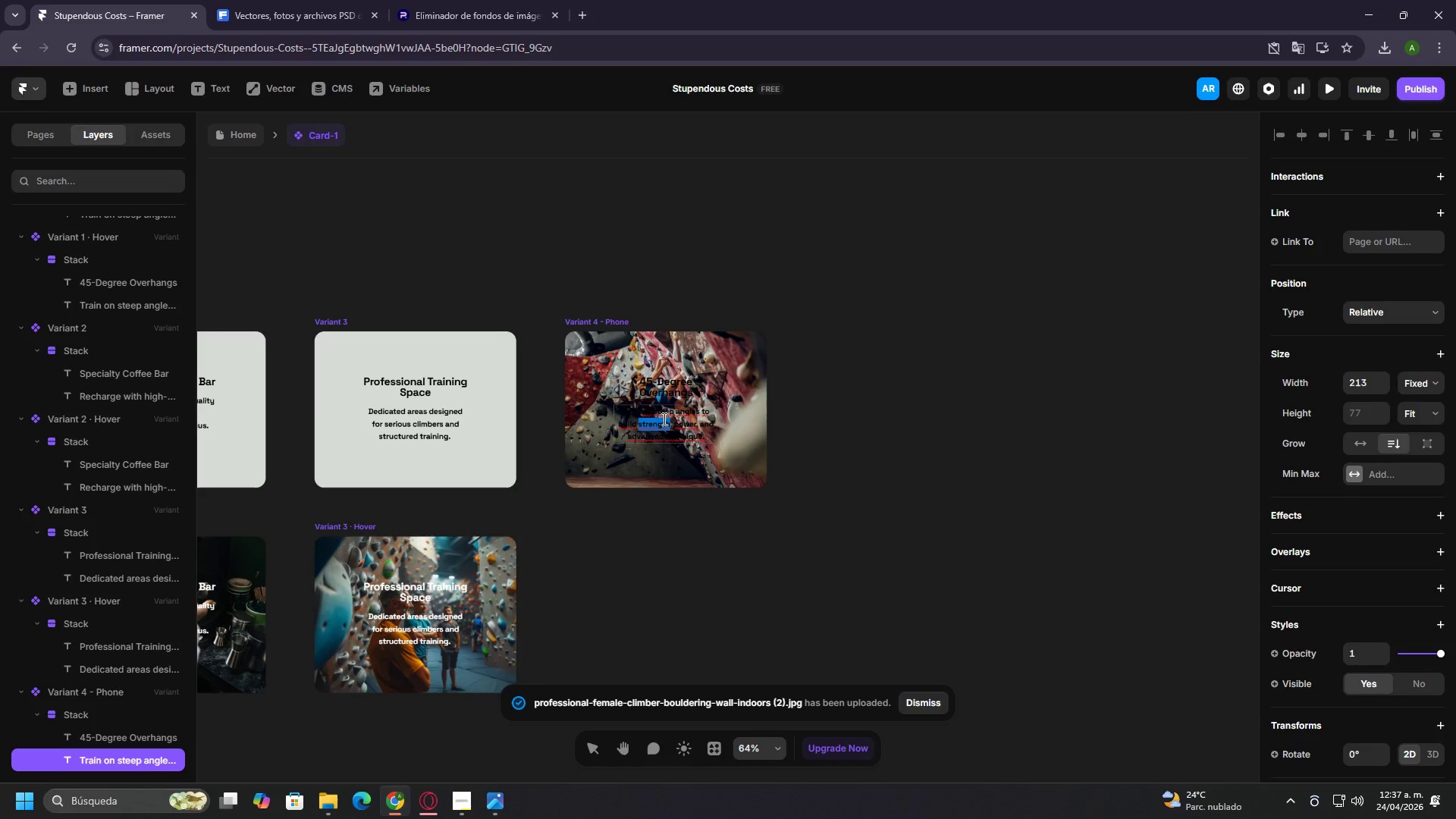 
double_click([663, 419])
 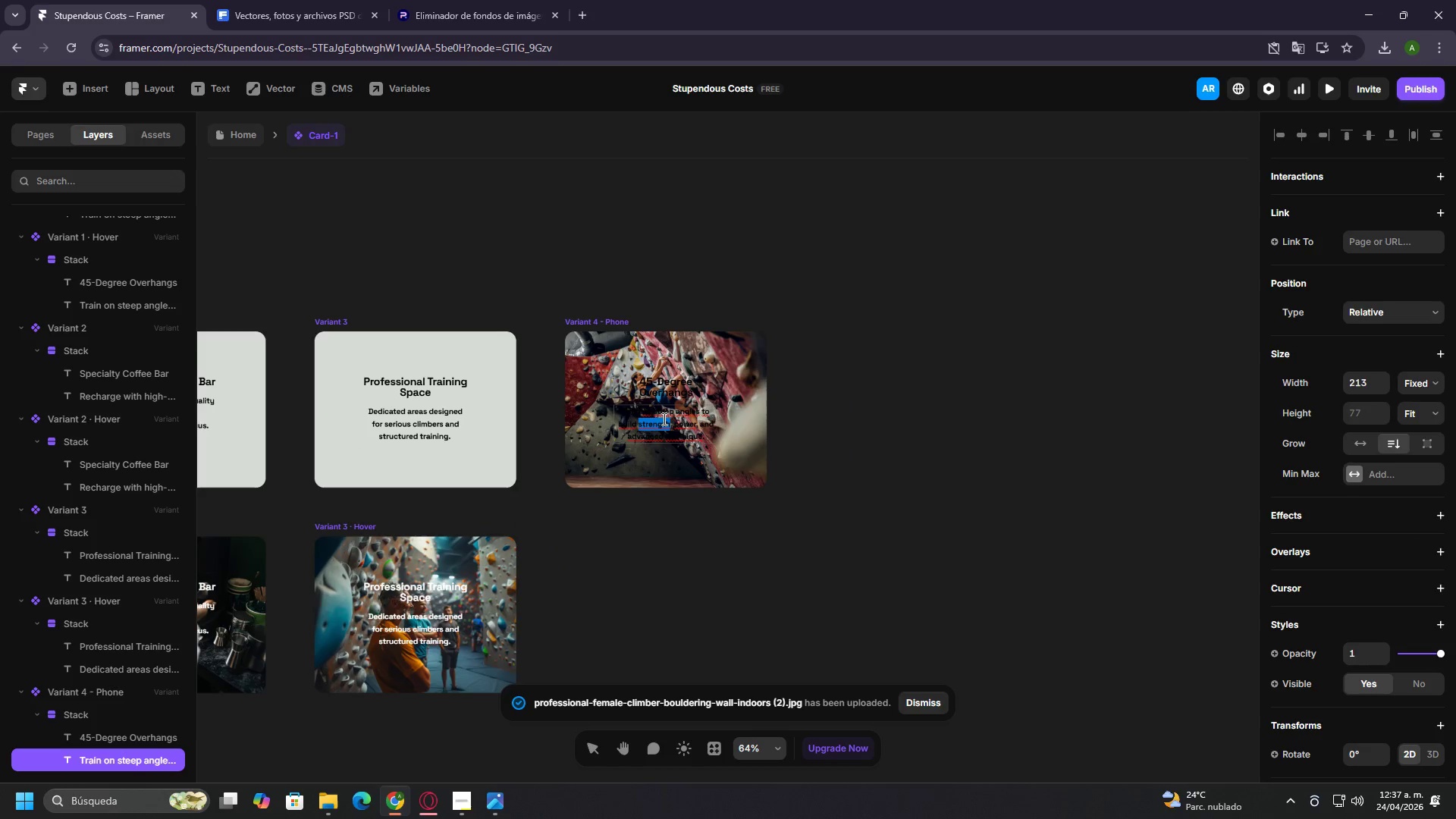 
scroll: coordinate [620, 465], scroll_direction: up, amount: 5.0
 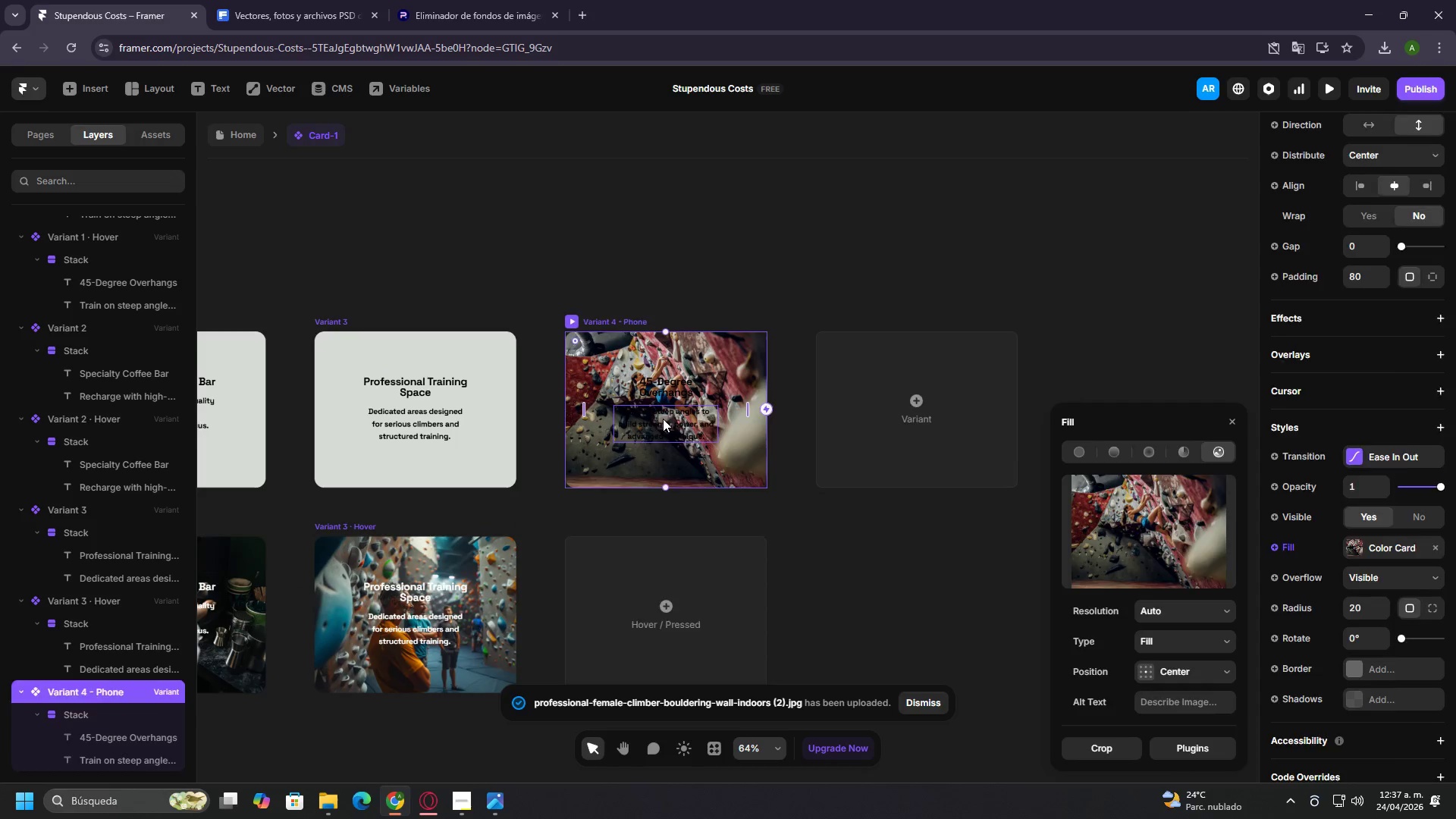 
double_click([663, 419])
 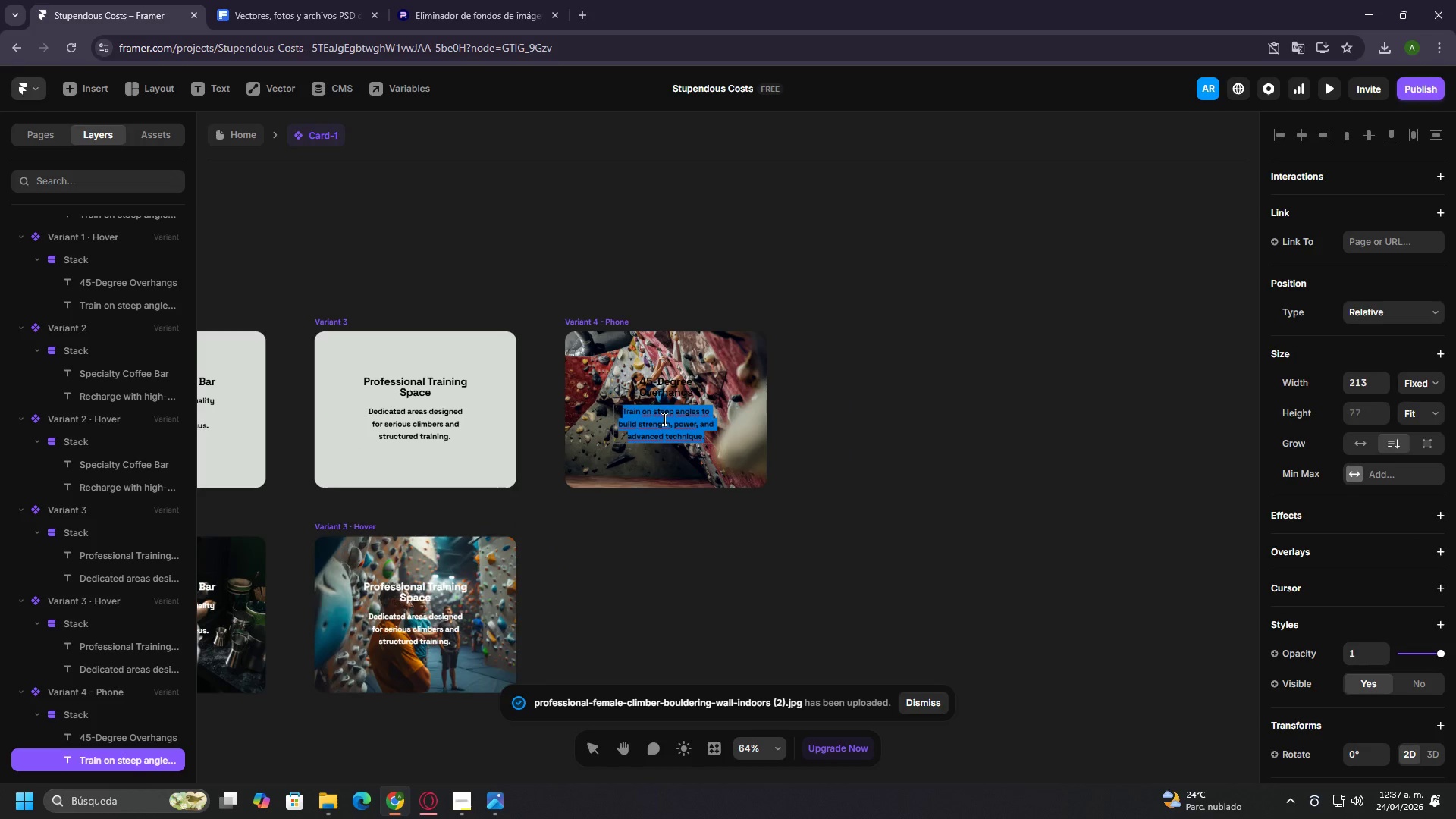 
triple_click([663, 419])
 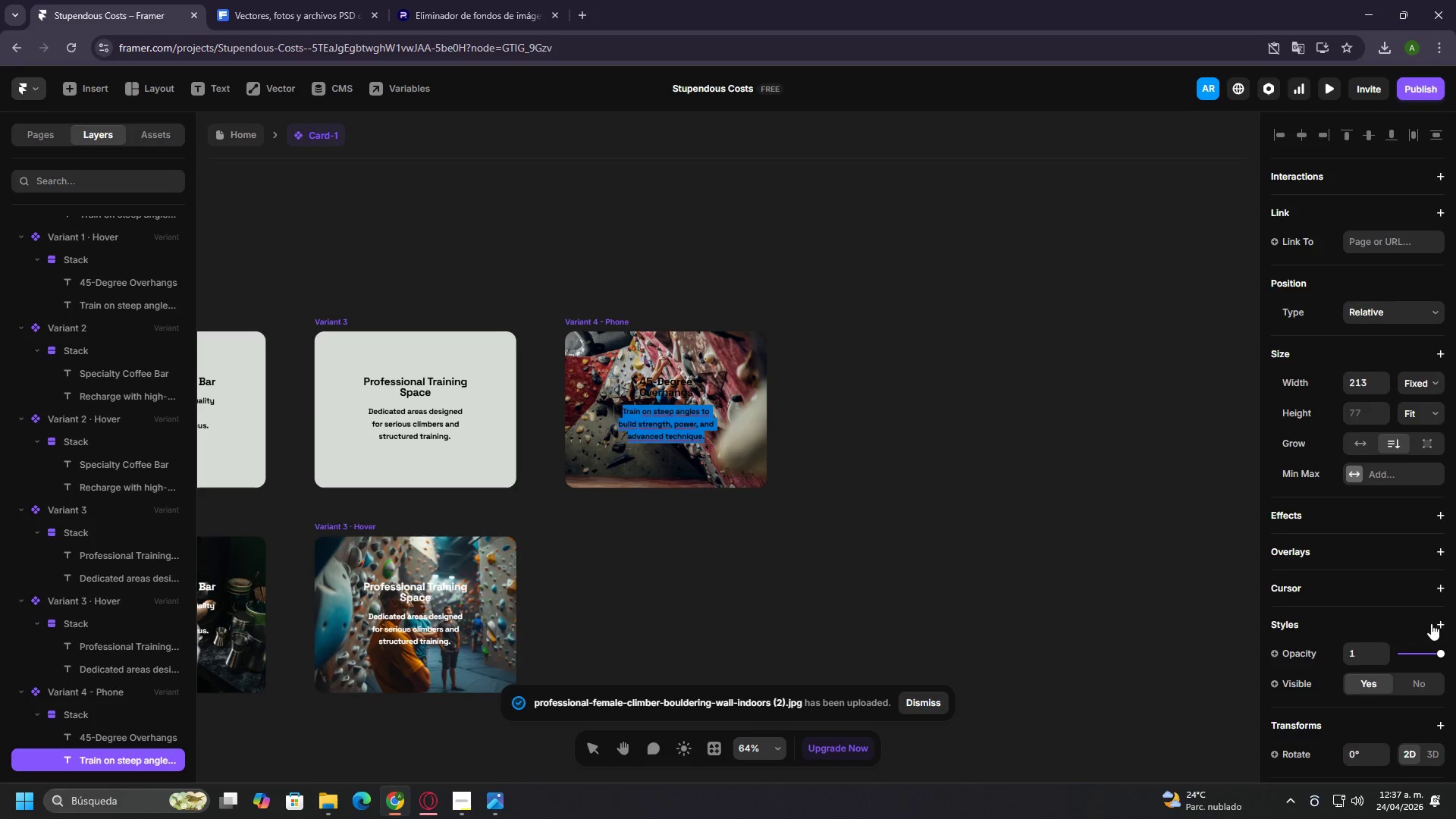 
scroll: coordinate [1410, 630], scroll_direction: down, amount: 9.0
 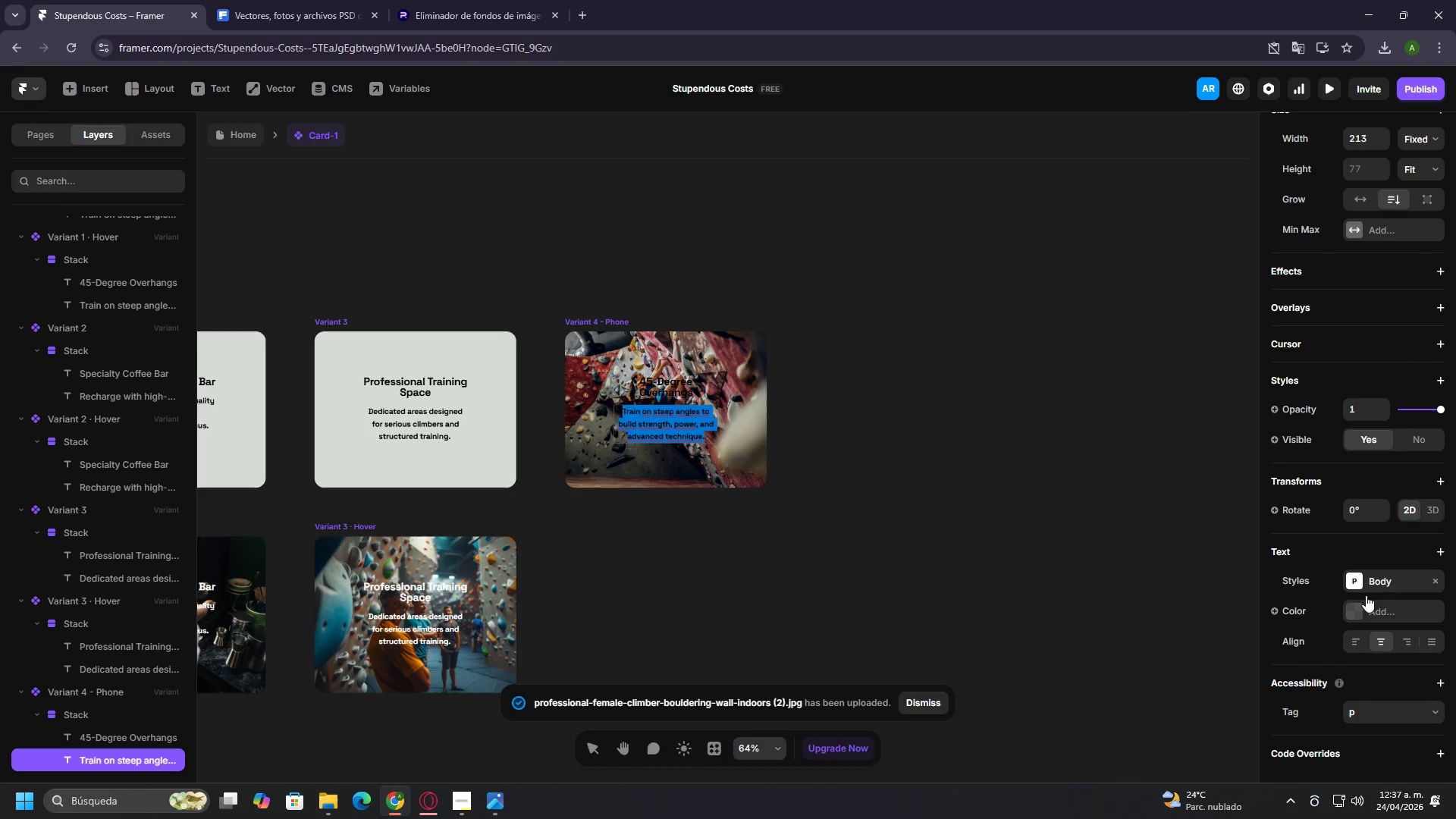 
left_click([1364, 604])
 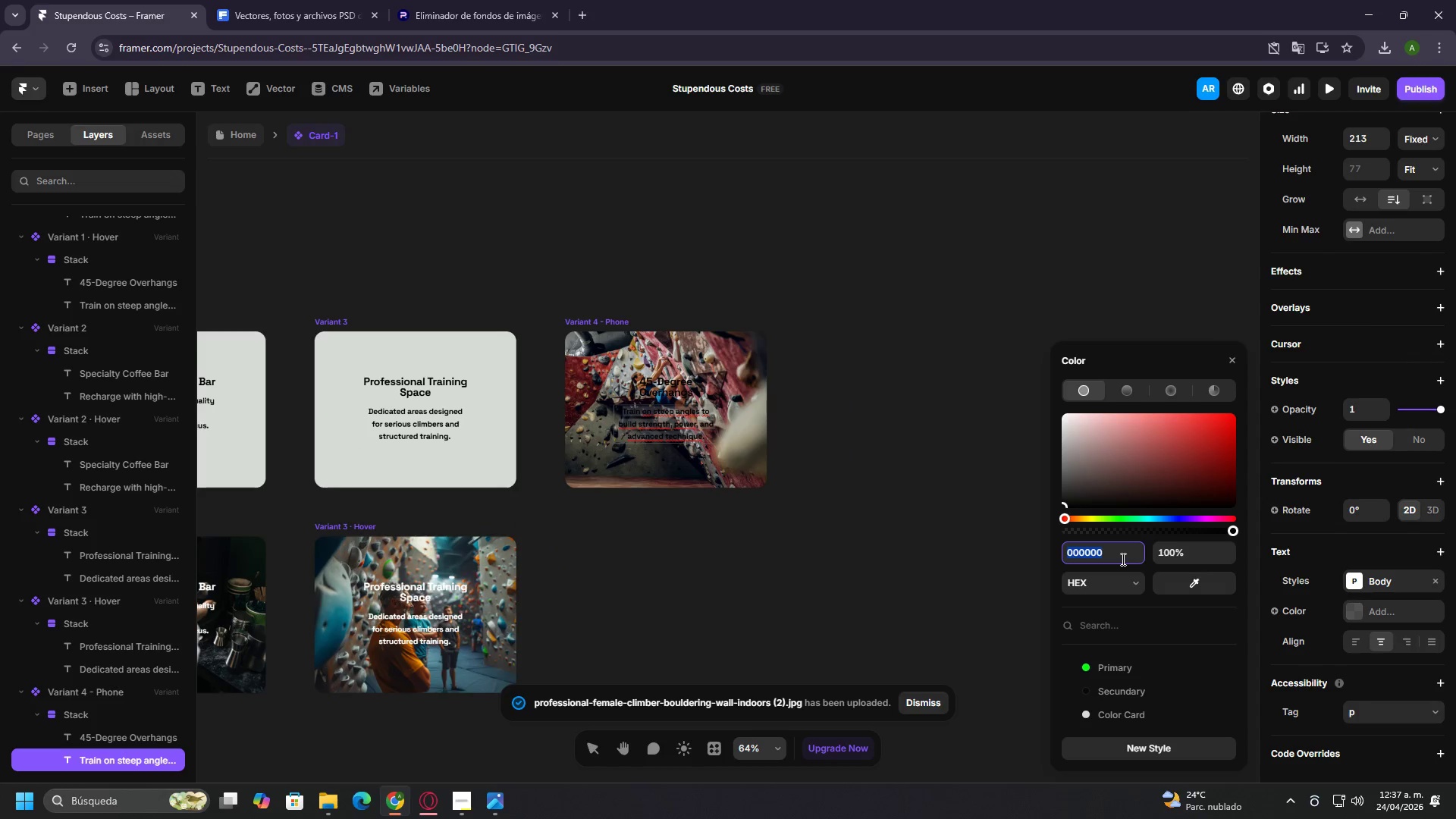 
type(ffffff)
 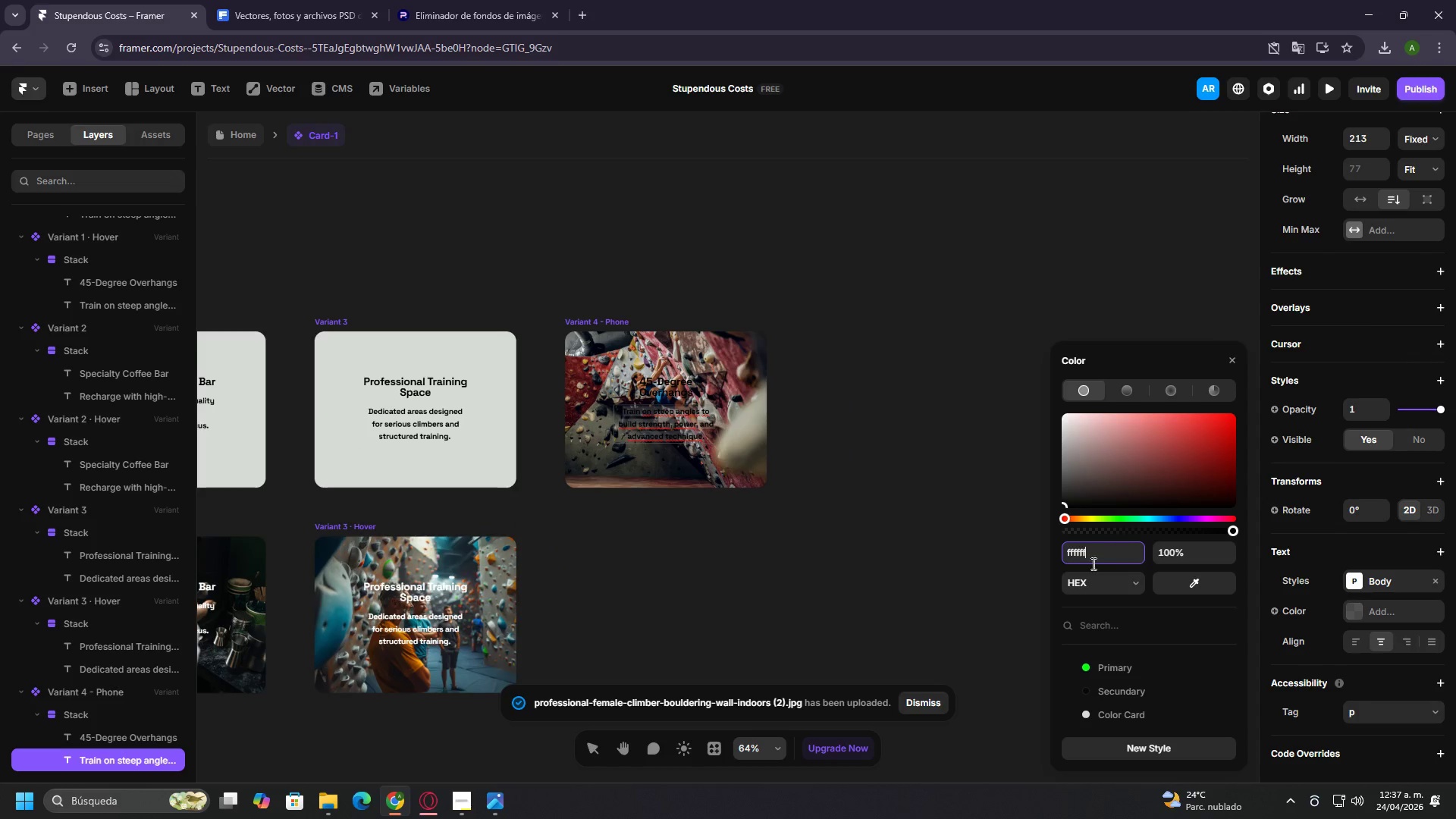 
key(F)
 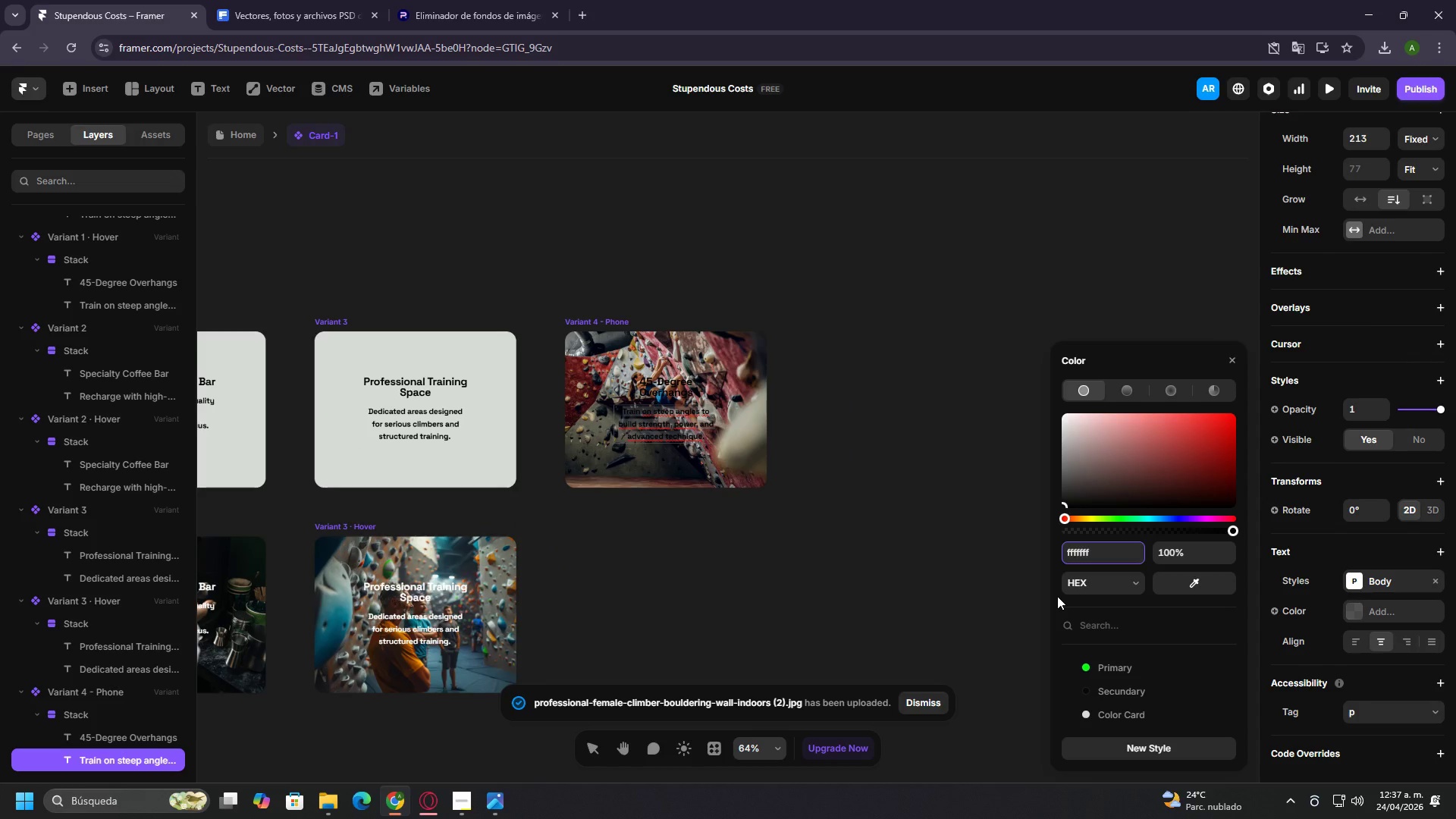 
left_click([1057, 596])
 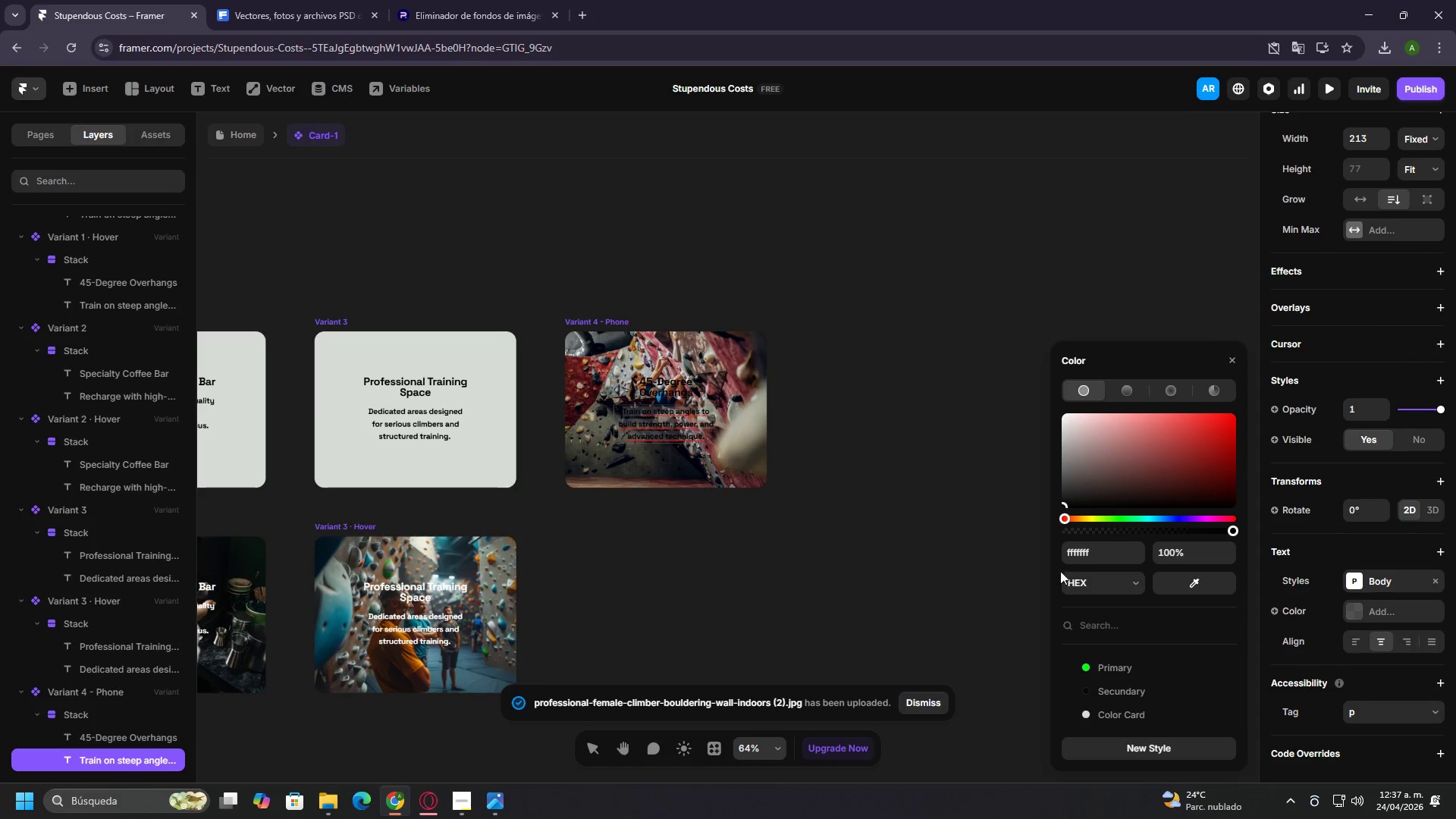 
left_click([1109, 555])
 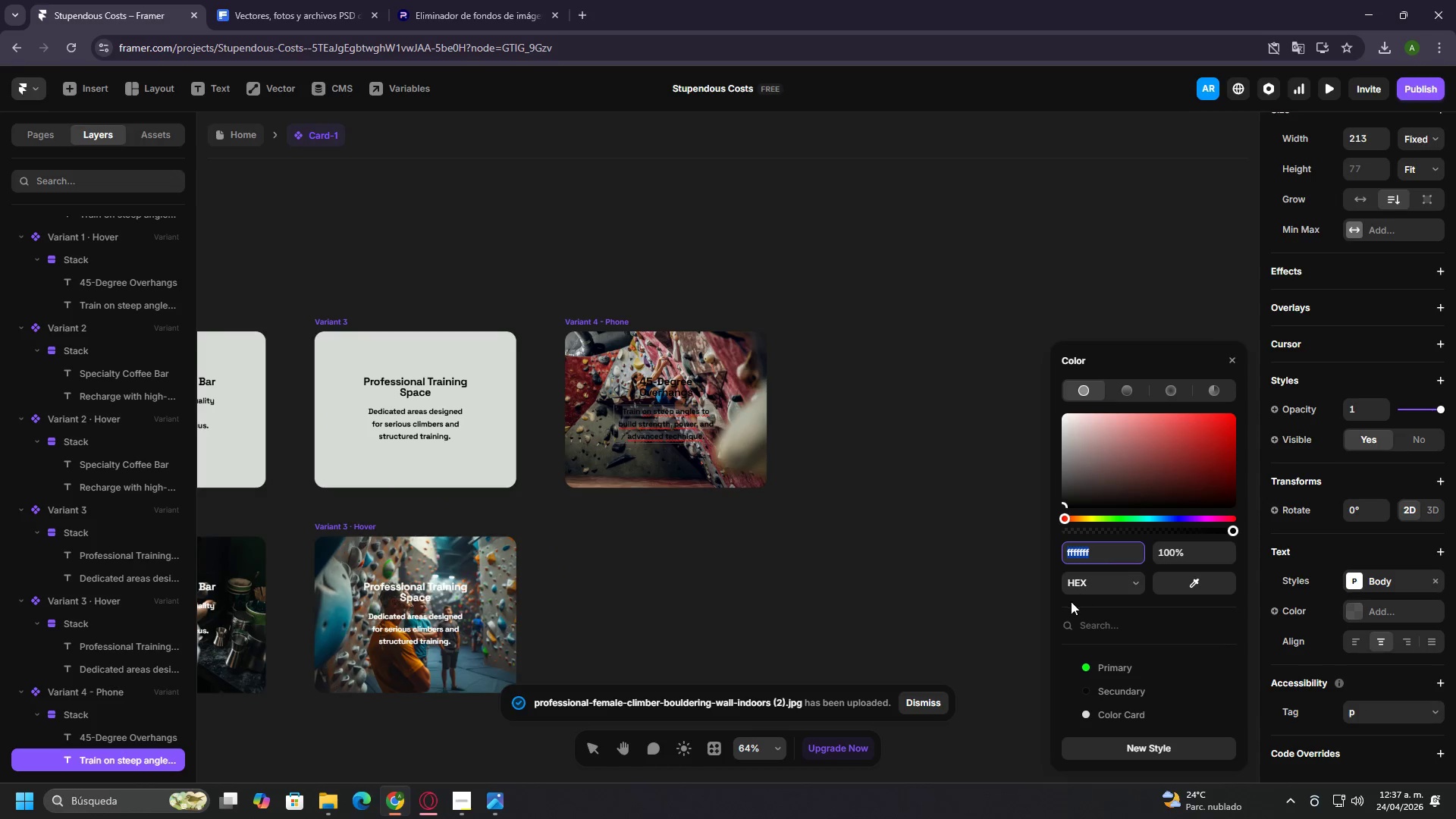 
left_click([1071, 601])
 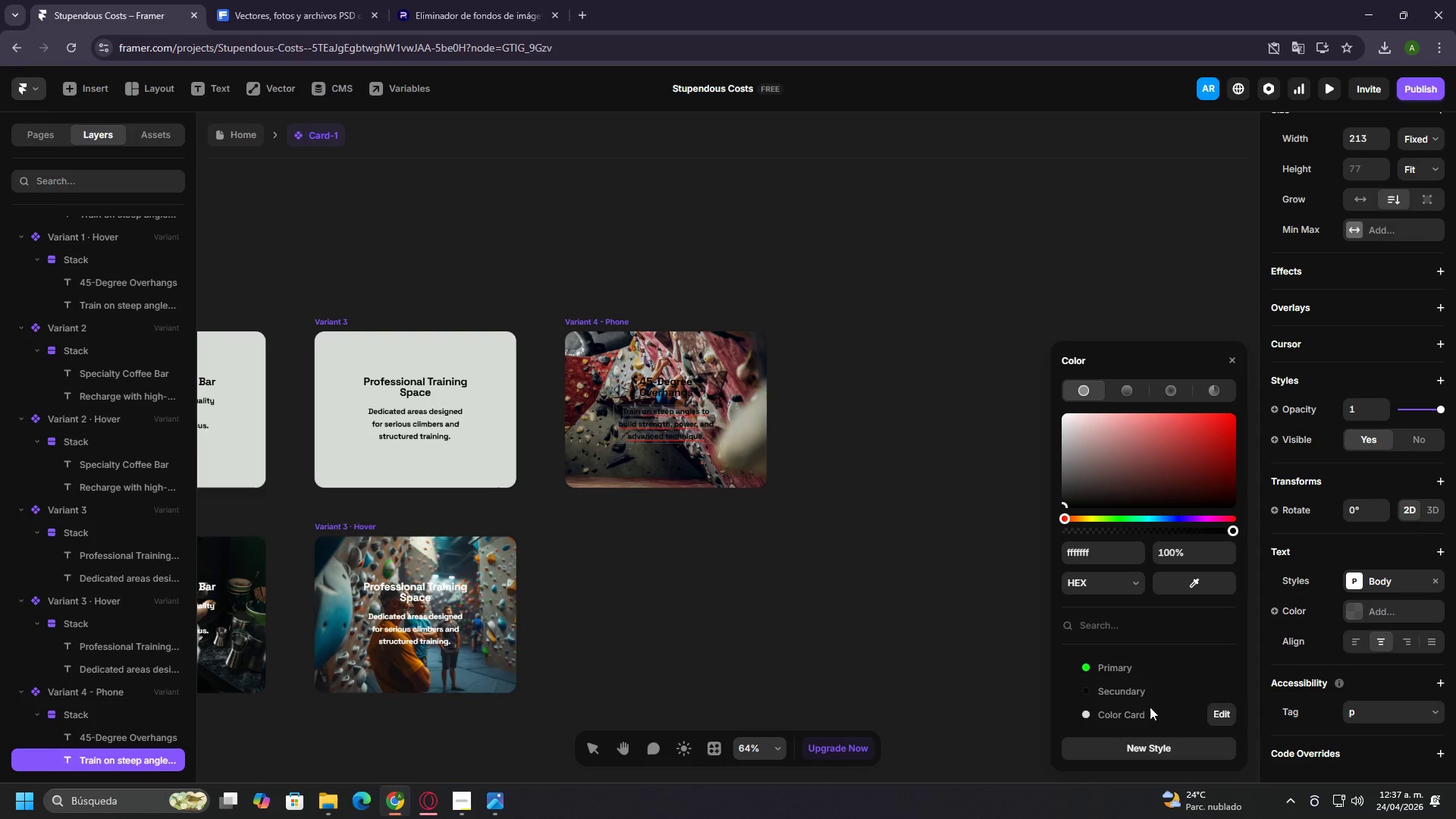 
left_click([1175, 755])
 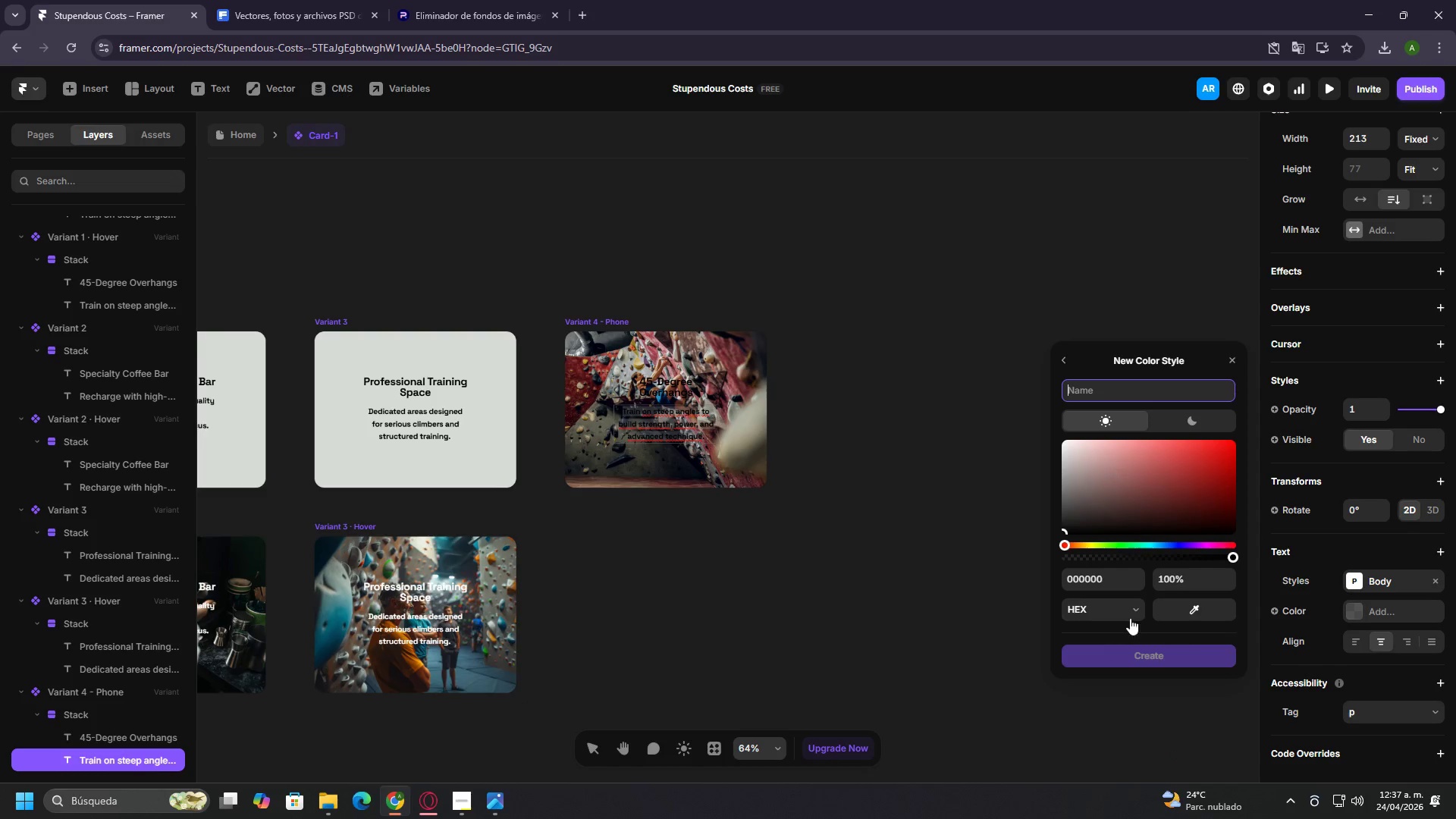 
left_click([1093, 579])
 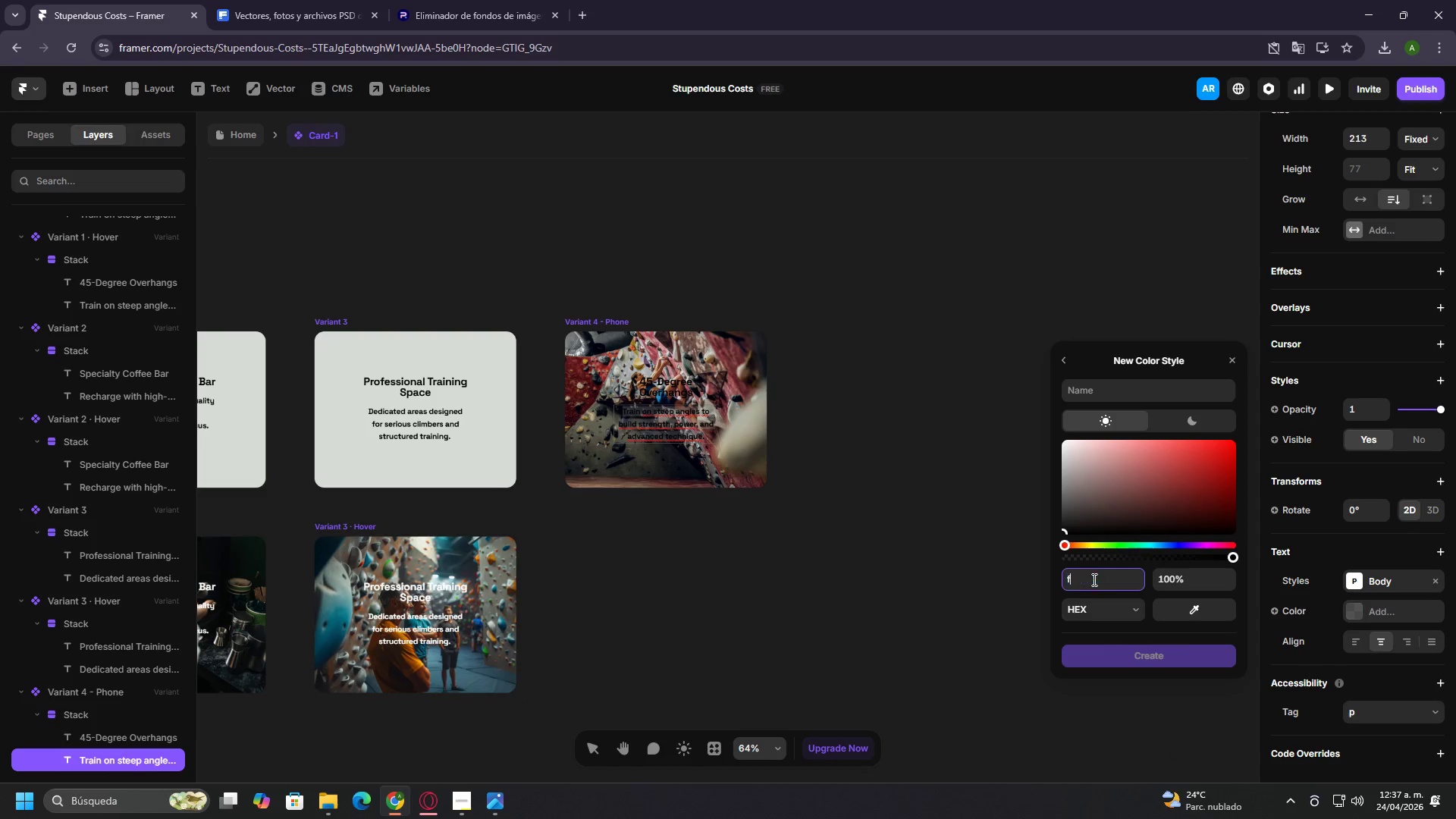 
type(ffffff)
 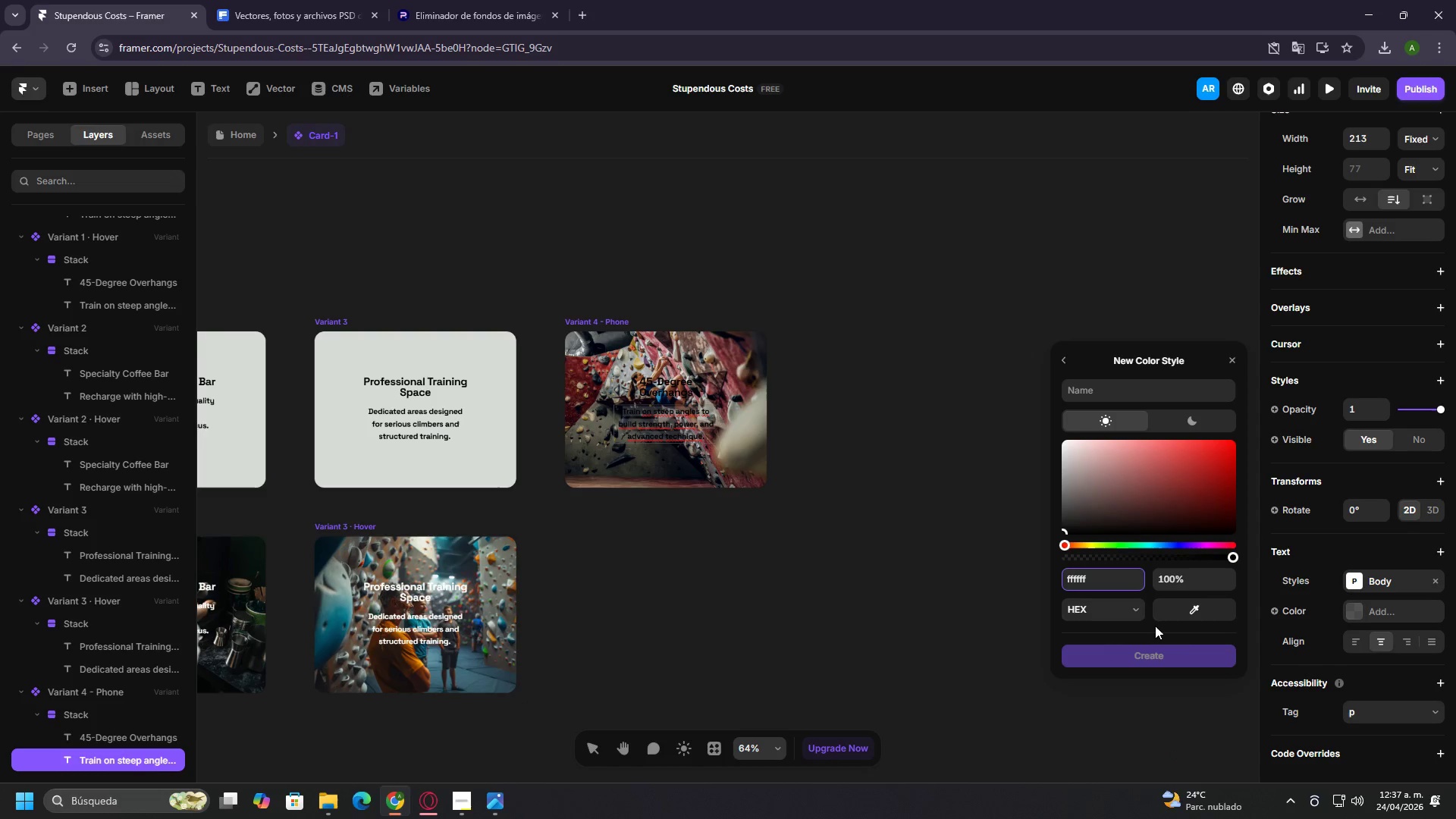 
left_click([1155, 626])
 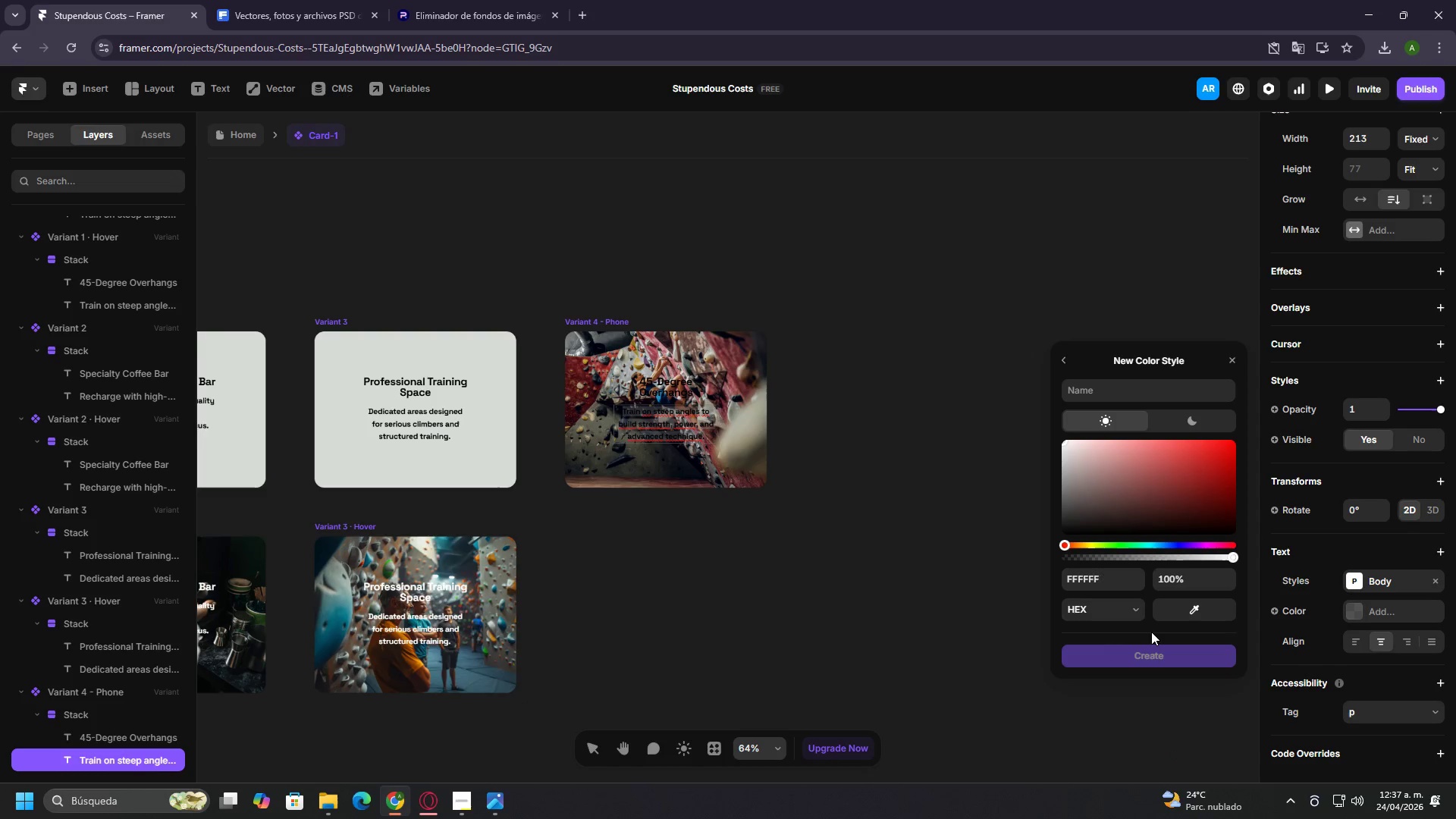 
left_click([1125, 394])
 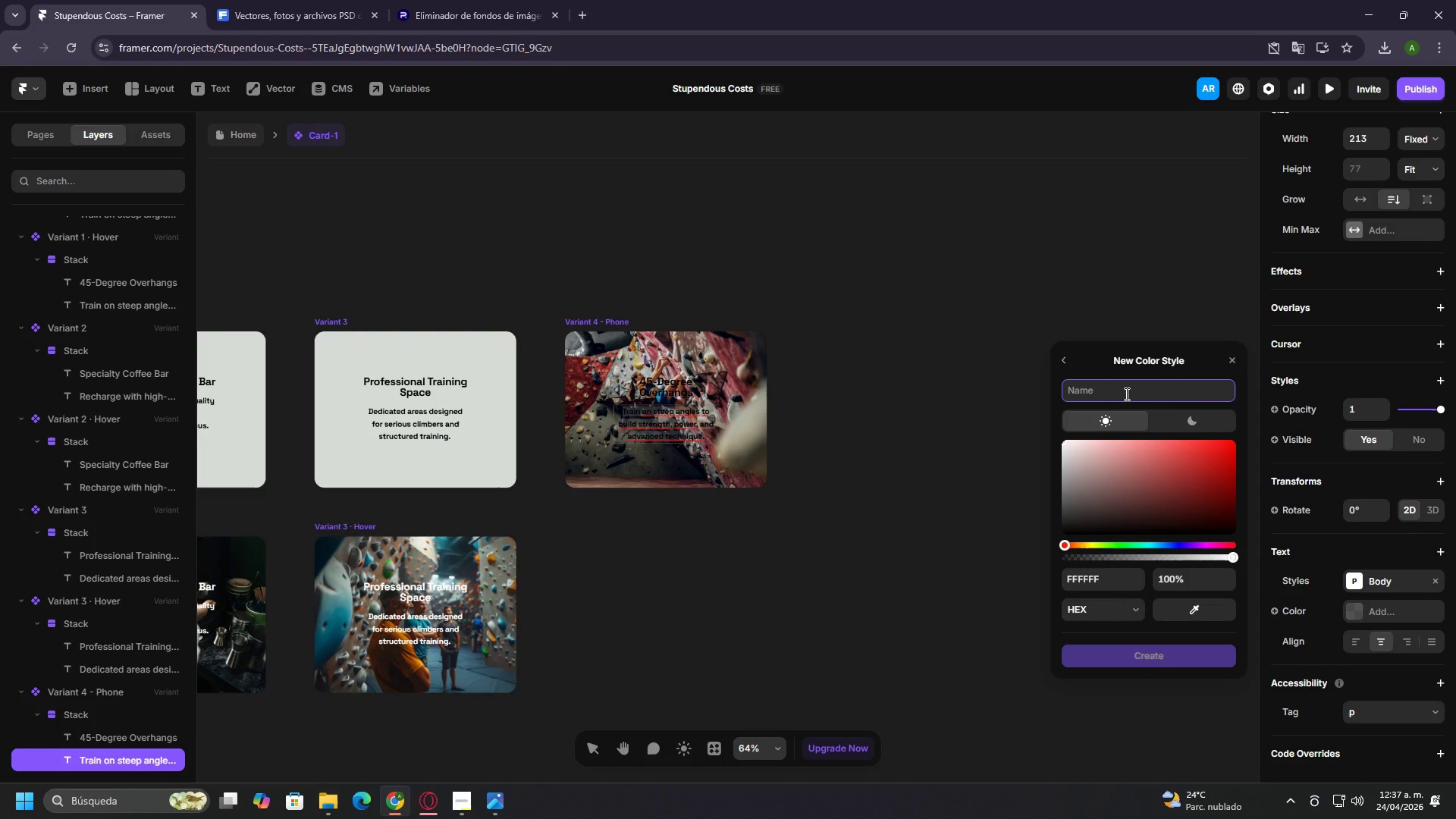 
type(Texto)
key(Backspace)
key(Backspace)
type(t)
 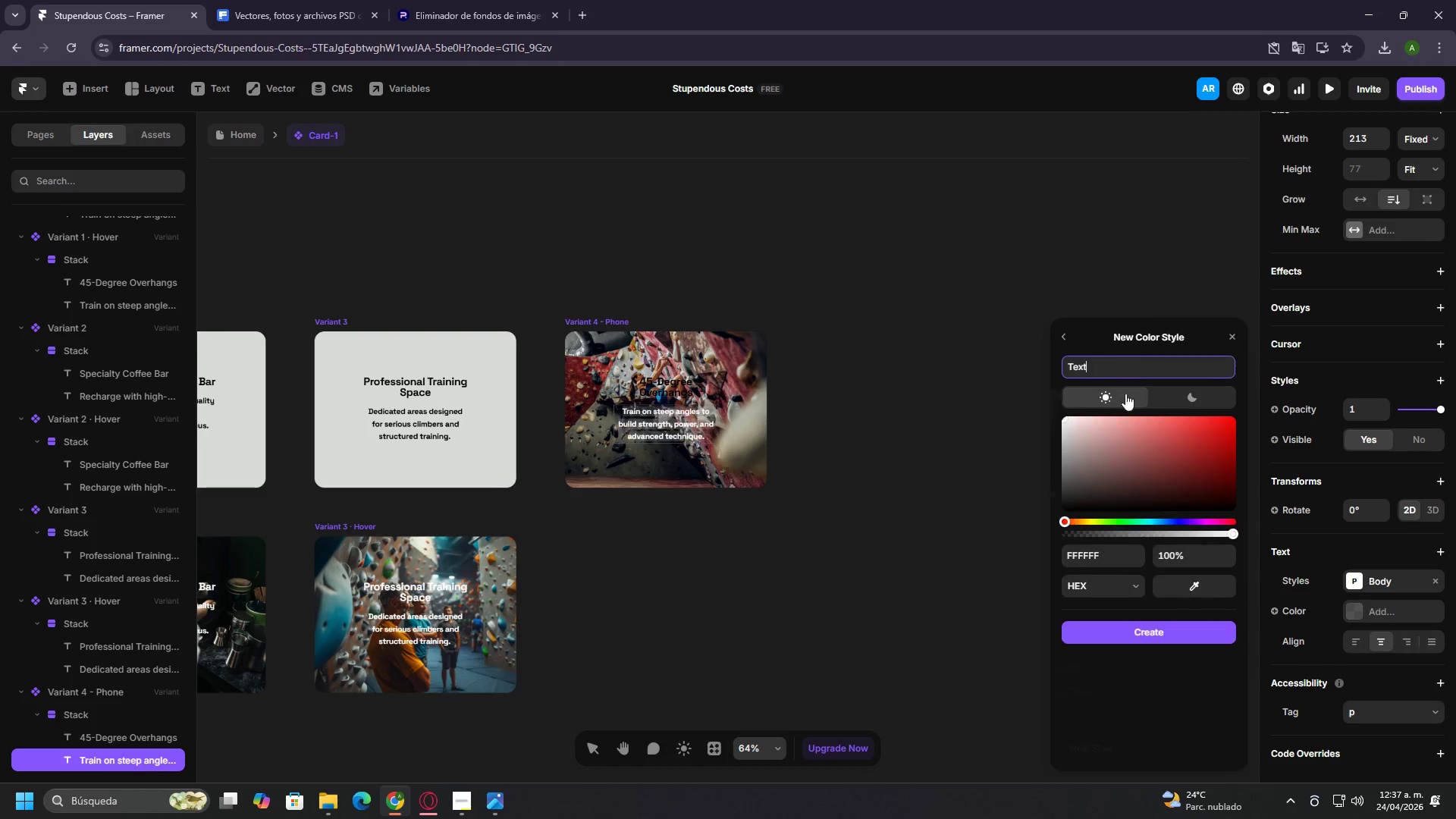 
key(Enter)
 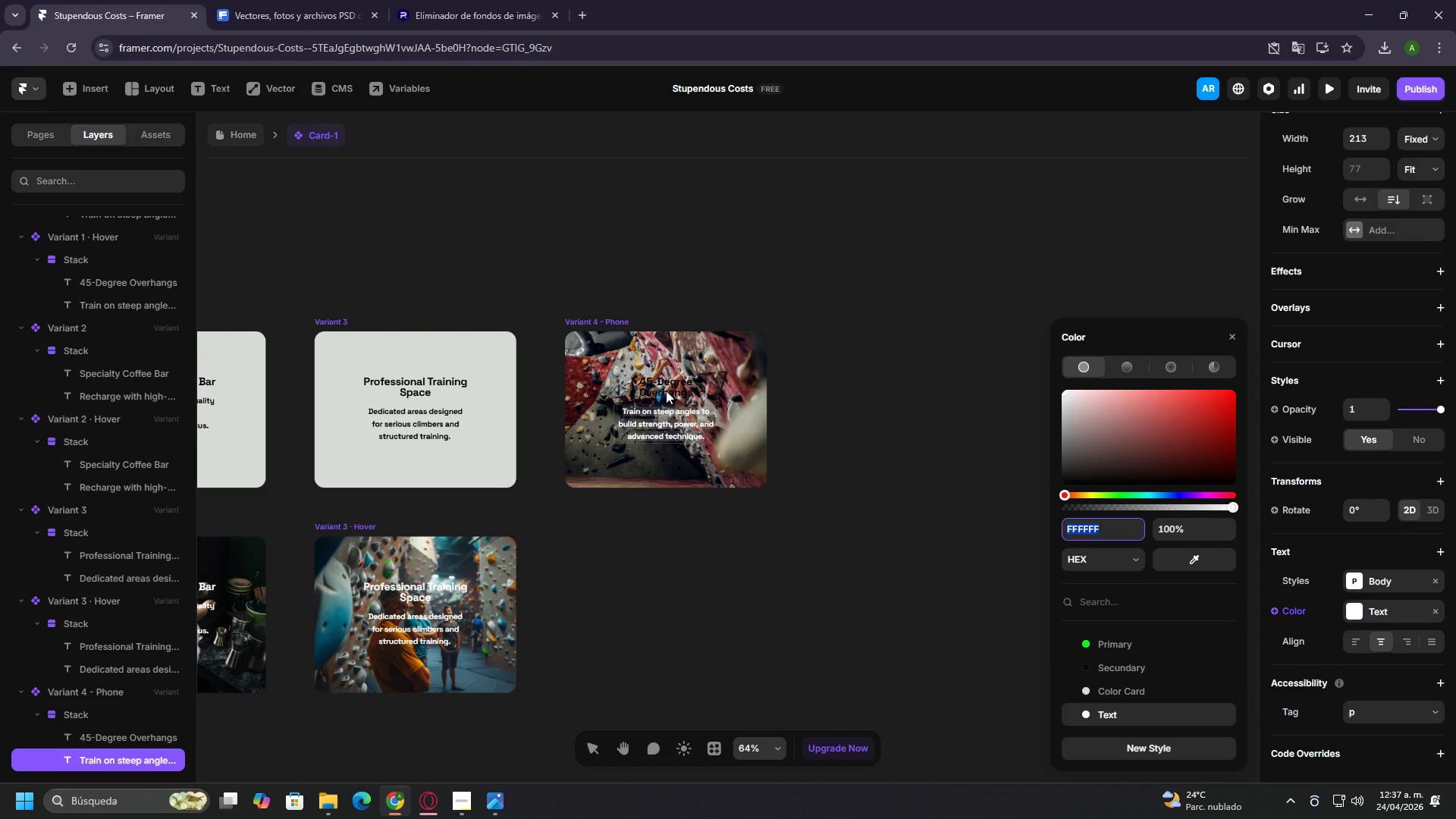 
double_click([682, 376])
 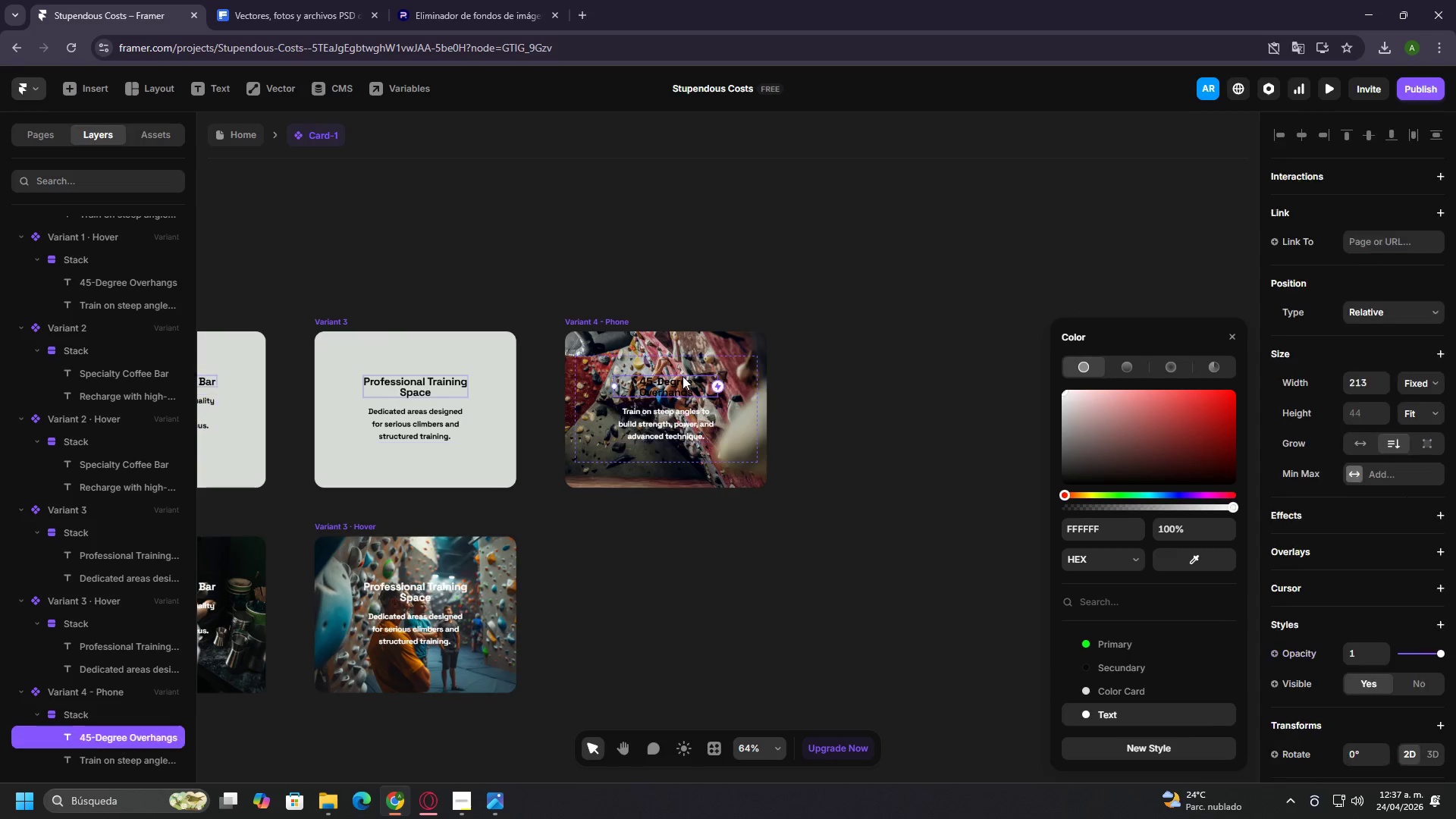 
triple_click([682, 376])
 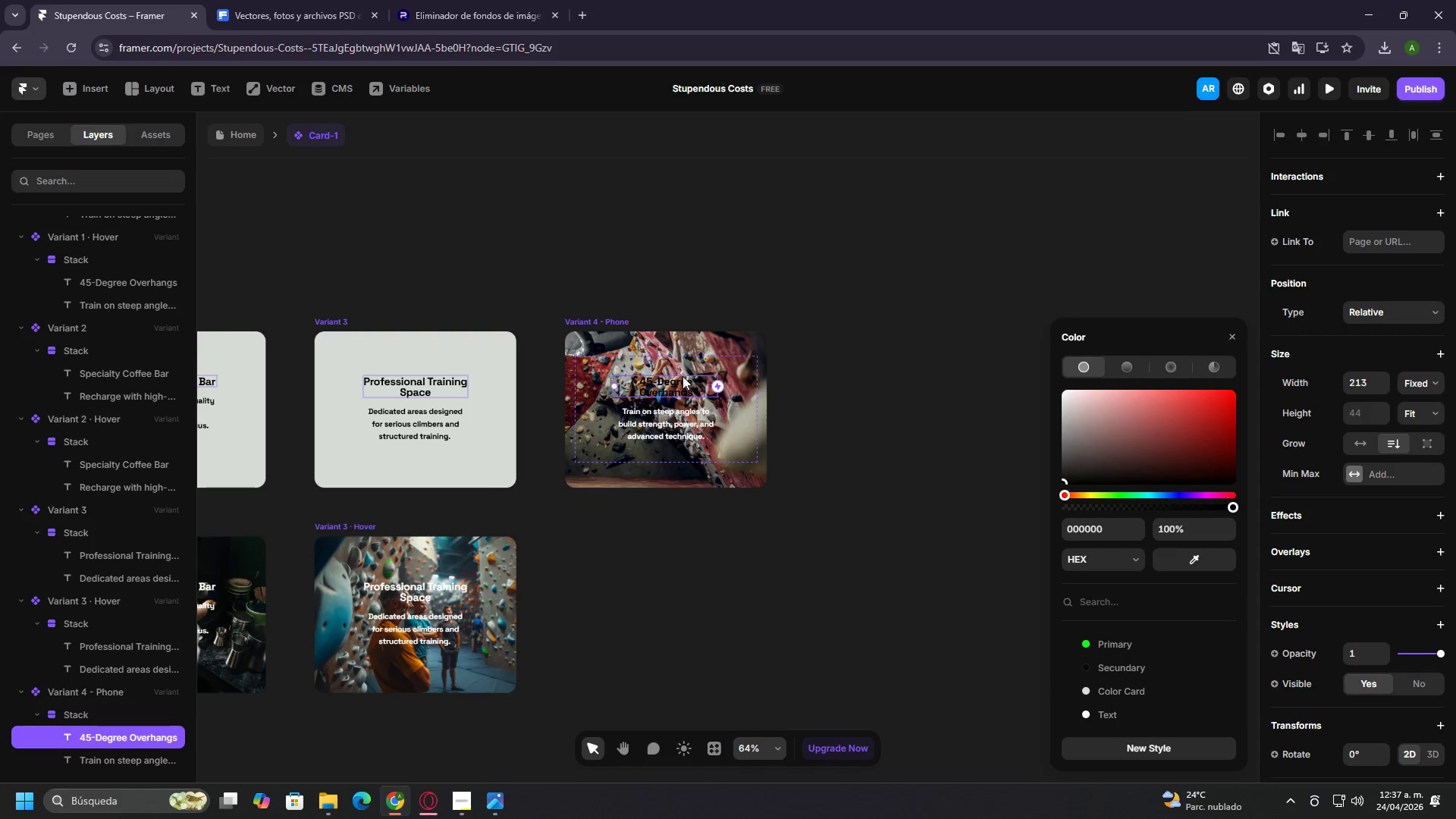 
triple_click([682, 376])
 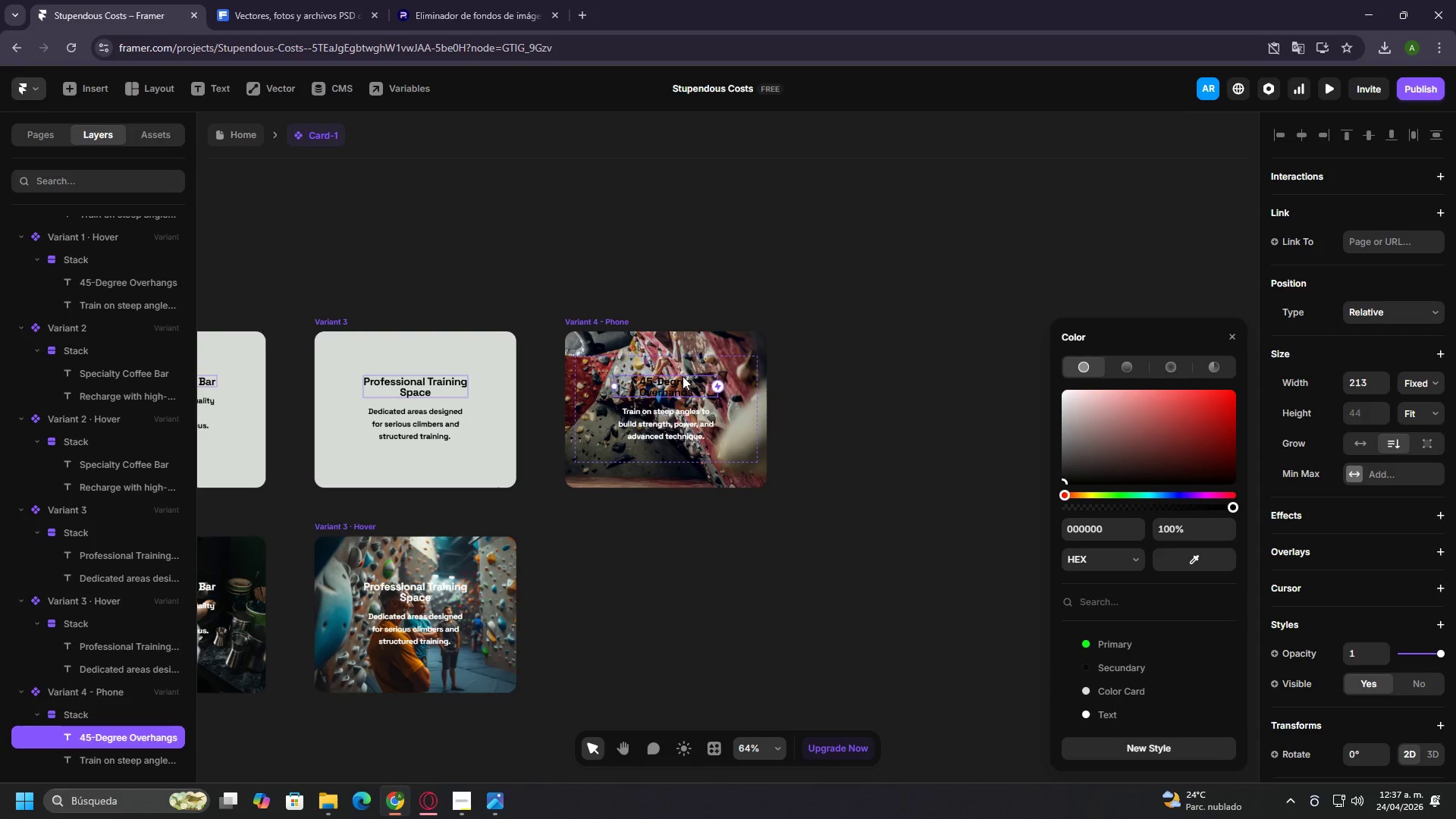 
triple_click([682, 381])
 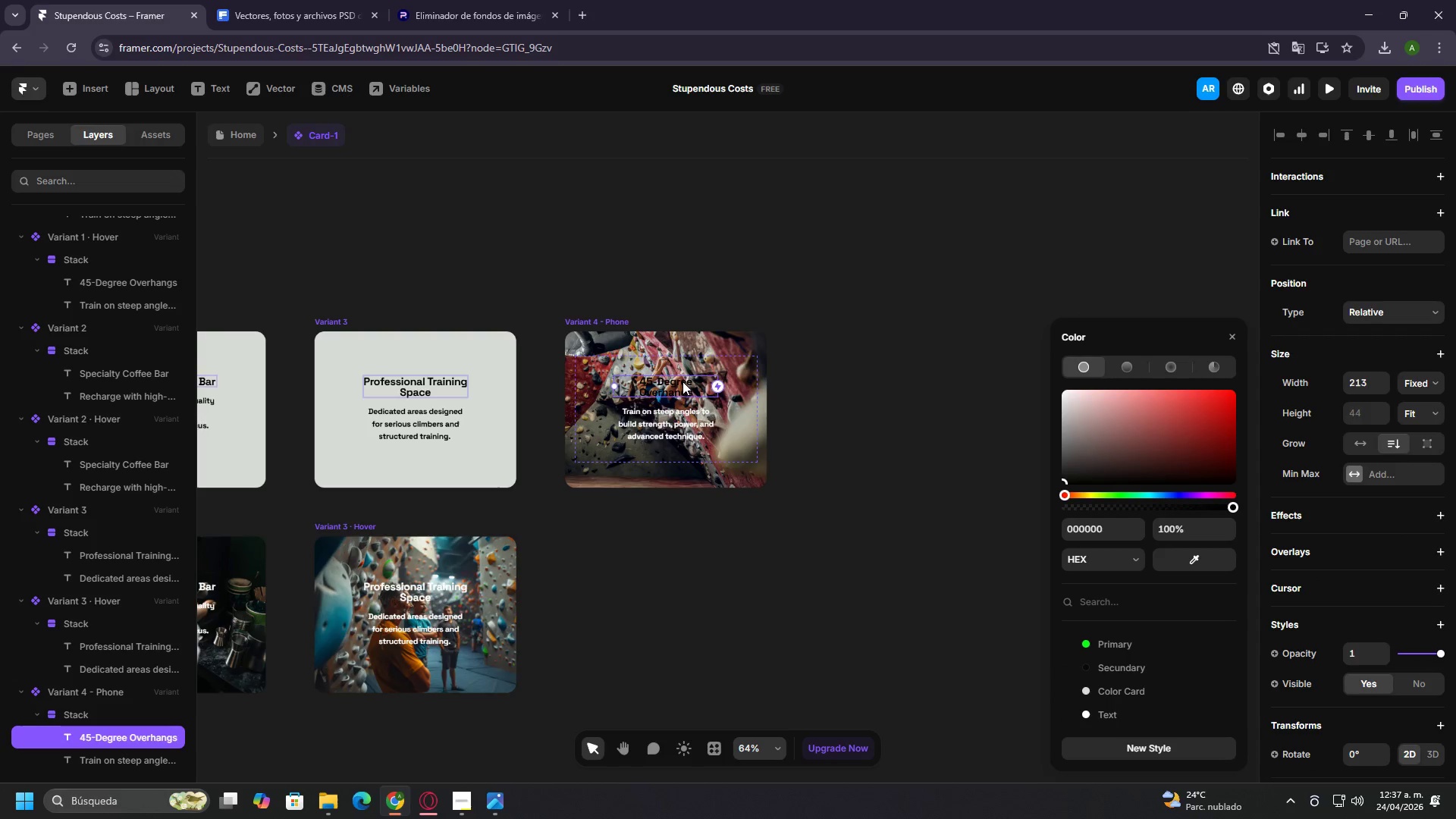 
triple_click([682, 381])
 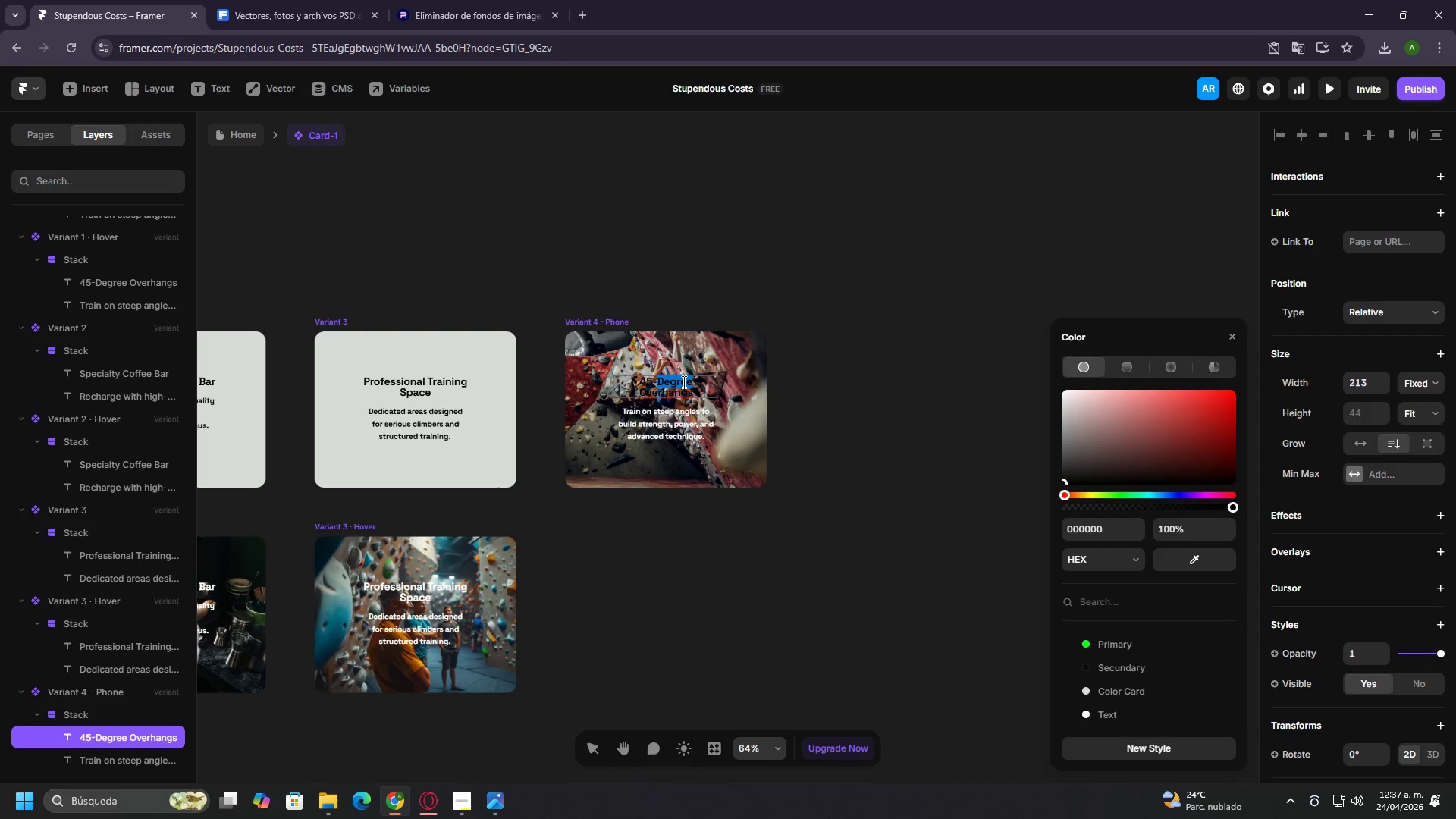 
triple_click([682, 381])
 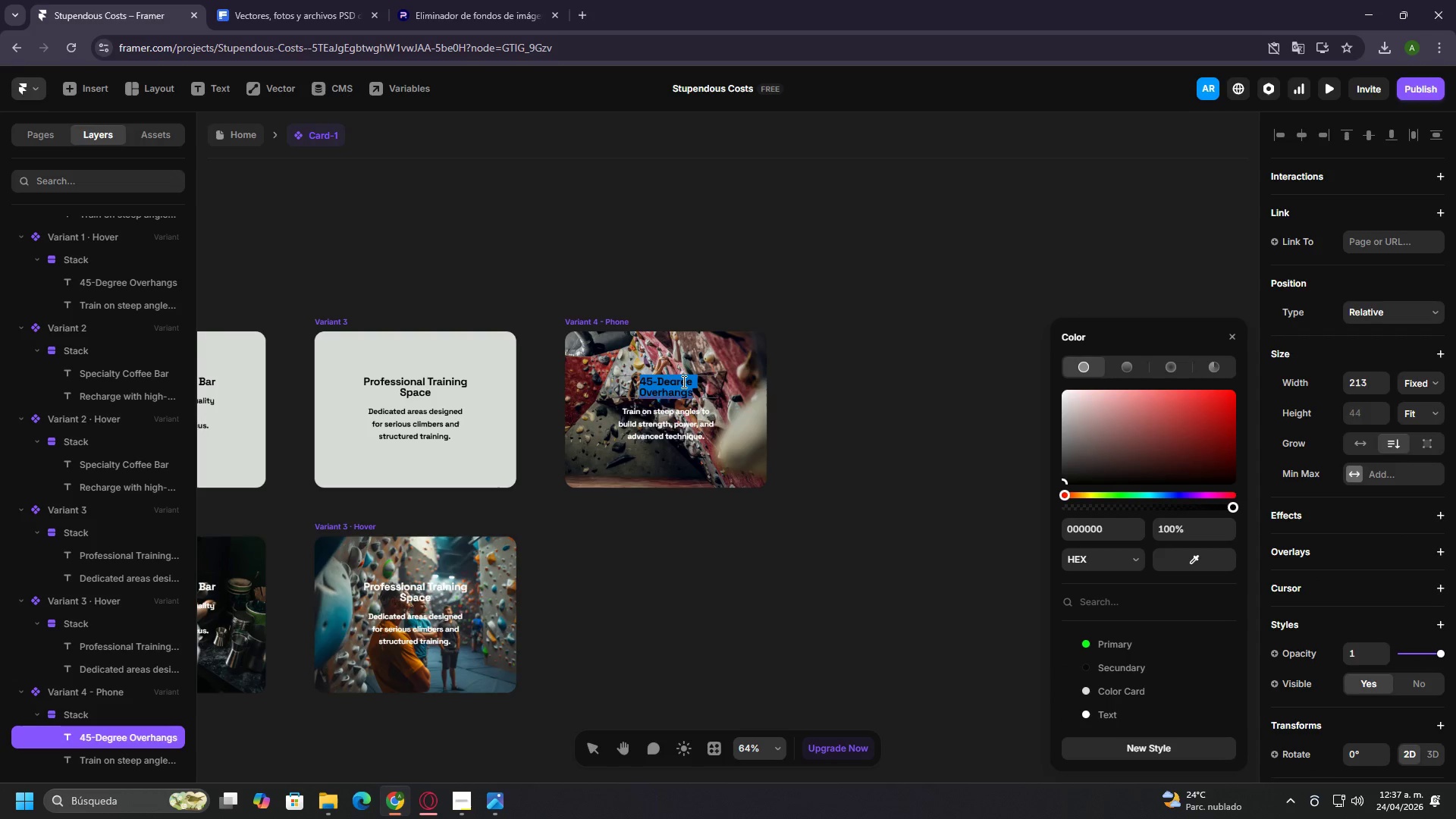 
triple_click([682, 381])
 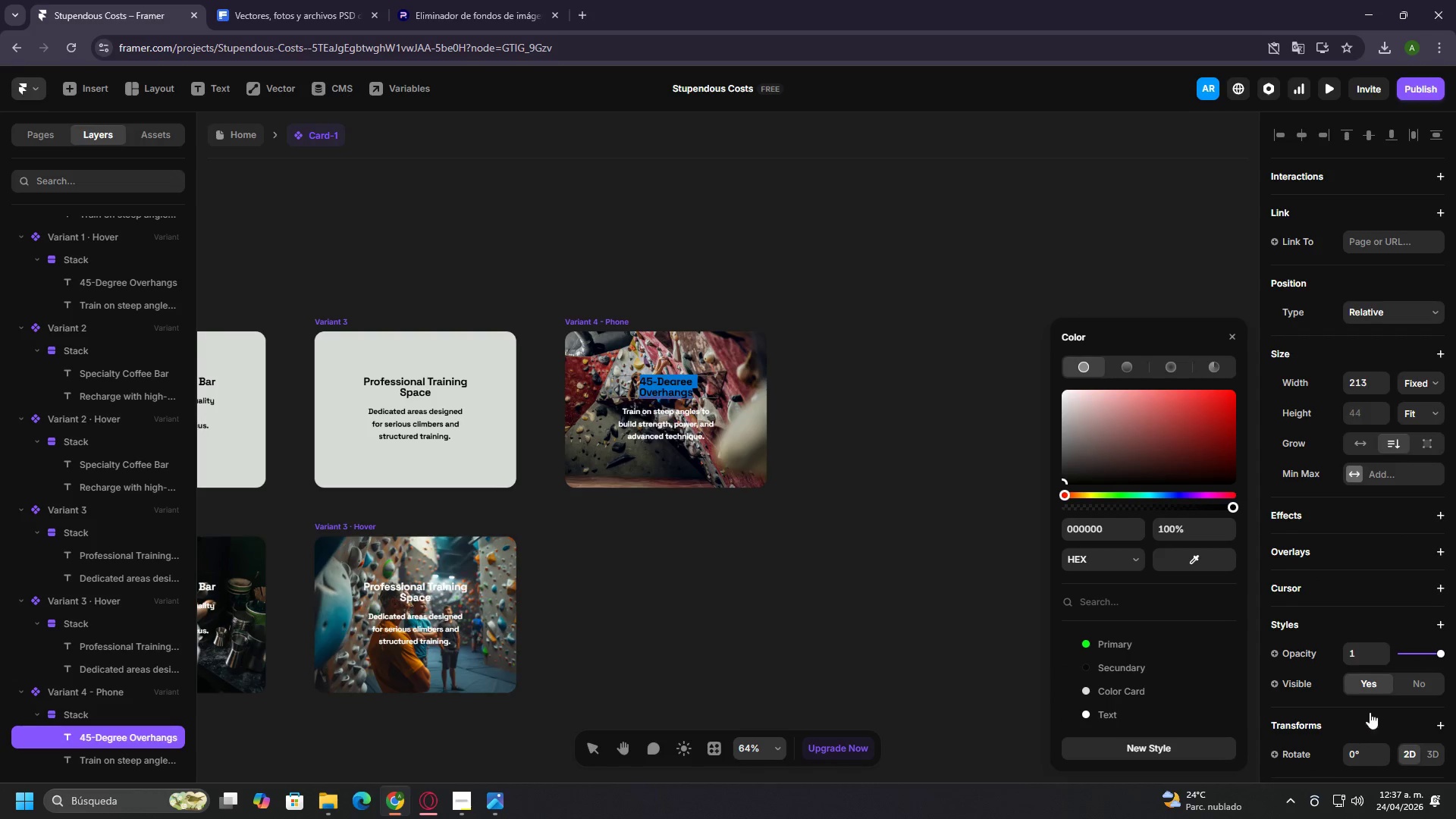 
scroll: coordinate [1370, 698], scroll_direction: down, amount: 1.0
 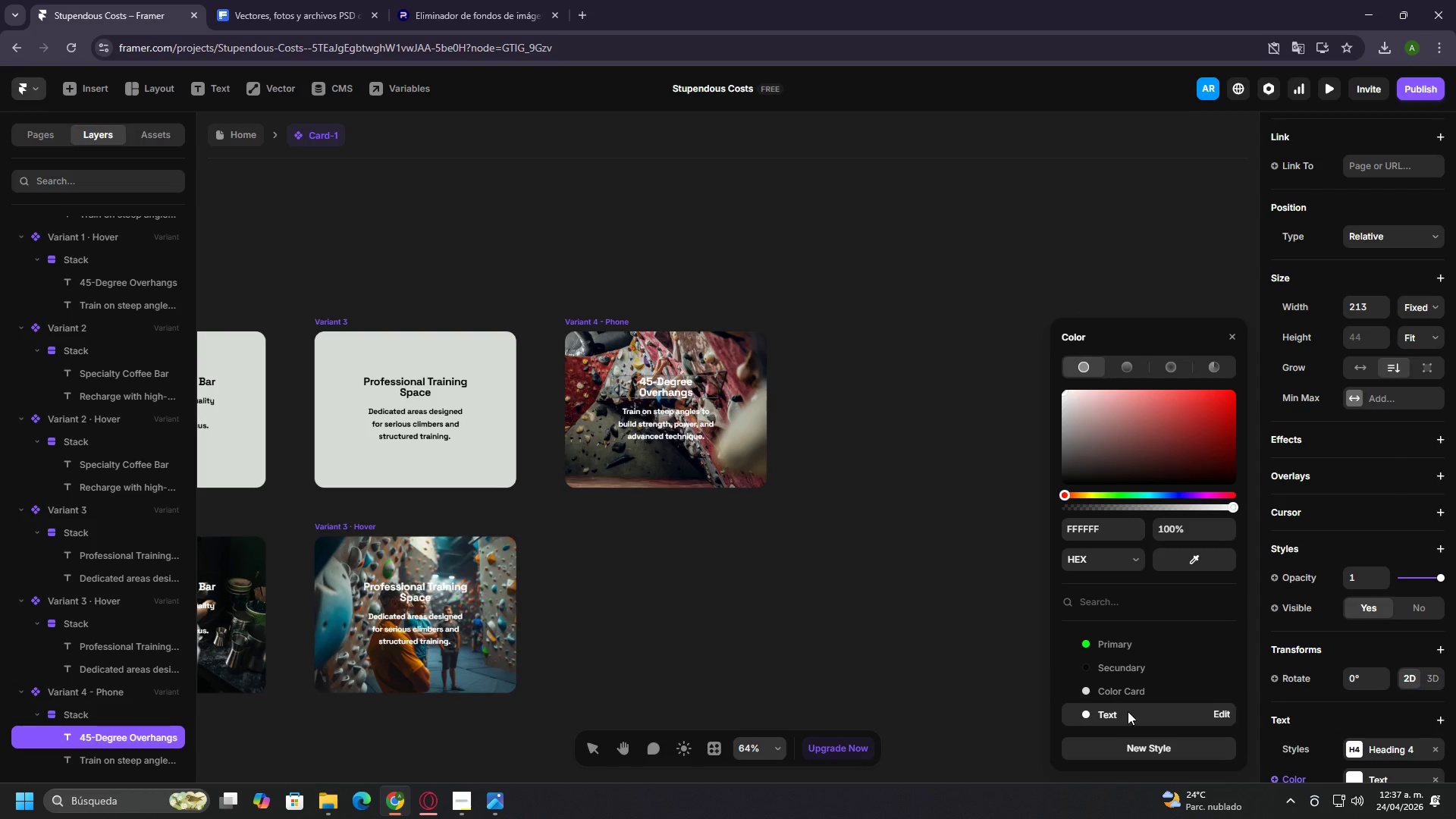 
double_click([923, 509])
 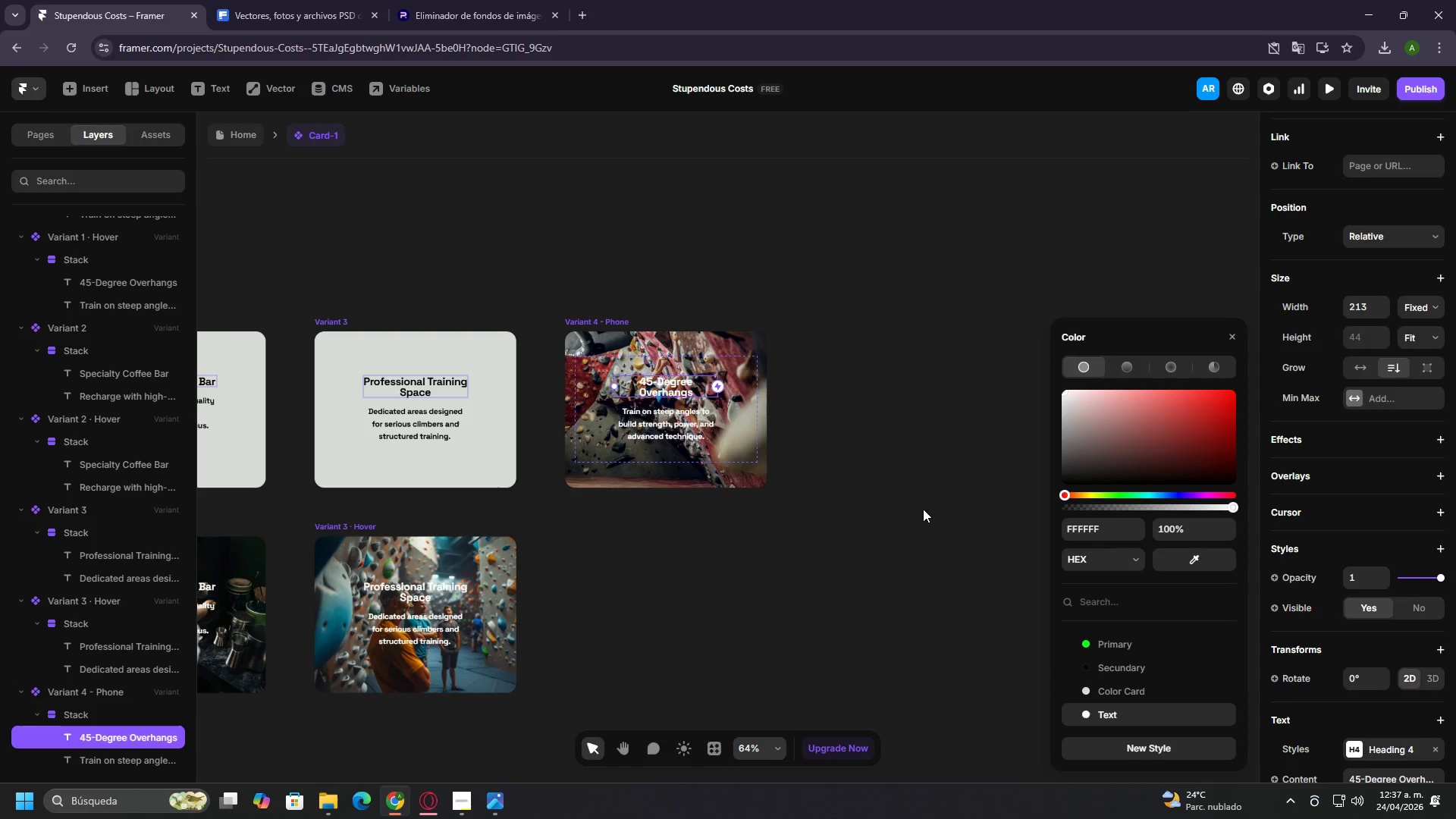 
triple_click([923, 509])
 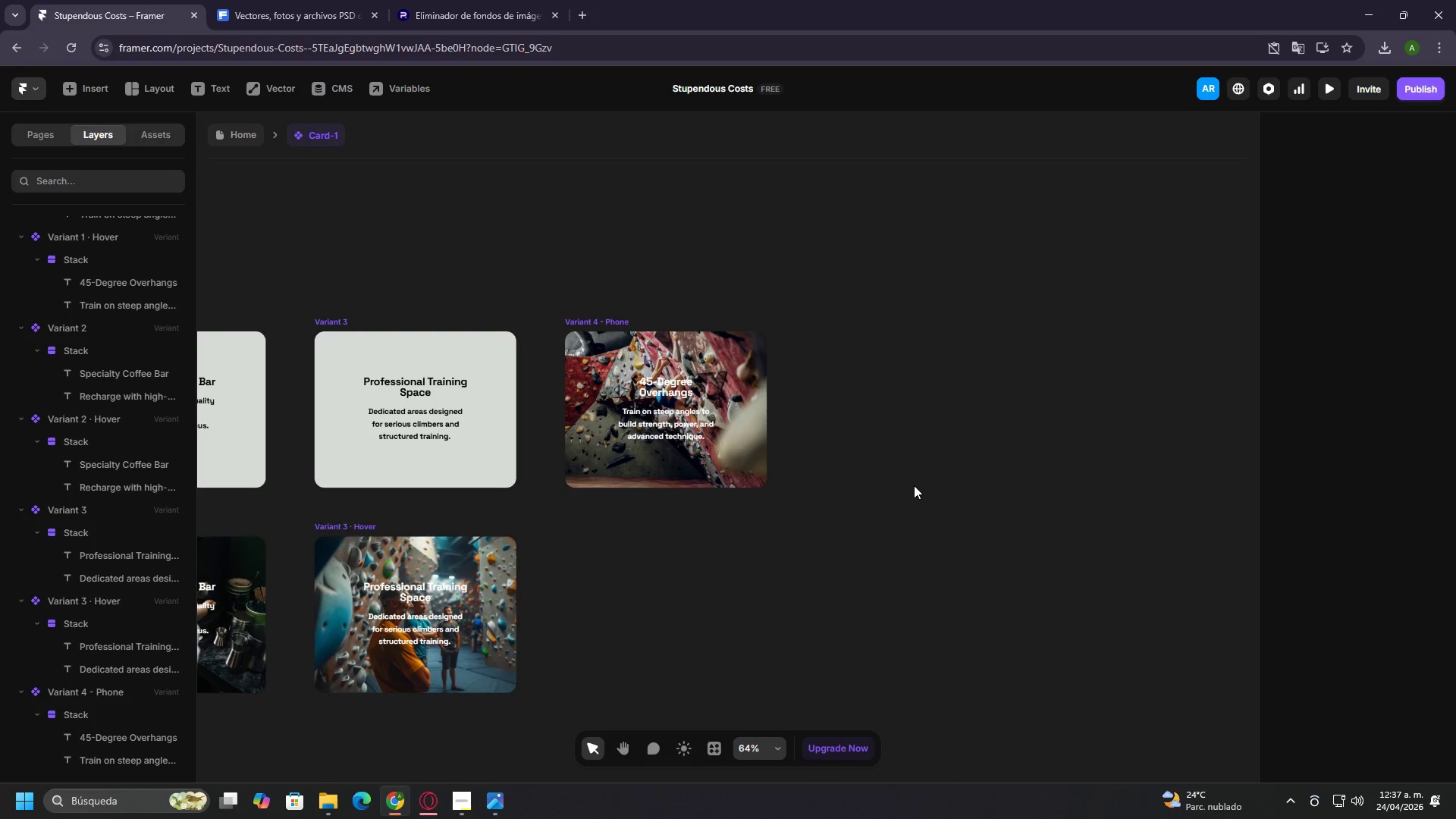 
hold_key(key=ControlLeft, duration=0.97)
scroll: coordinate [902, 470], scroll_direction: down, amount: 2.0
 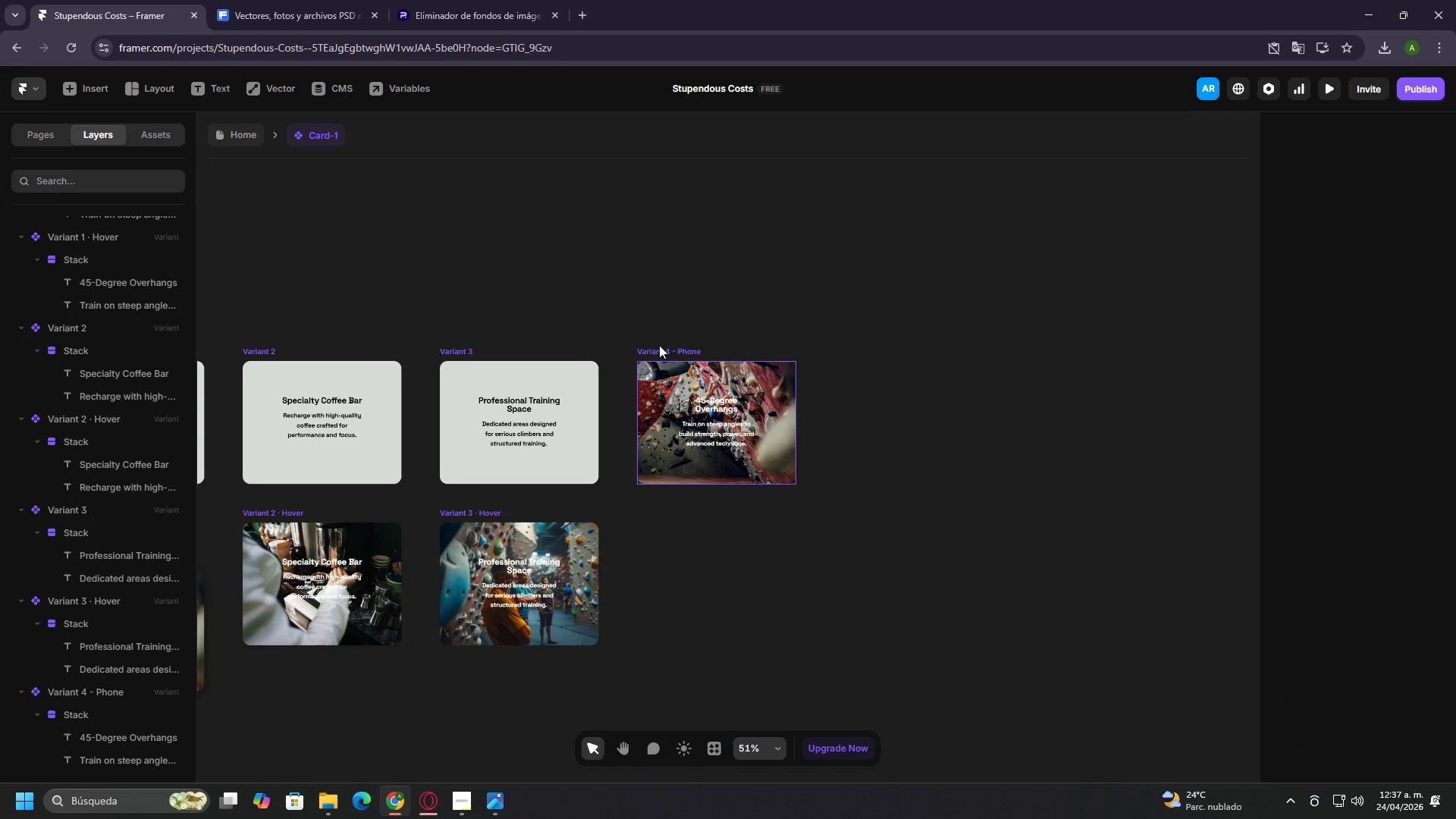 
left_click([674, 348])
 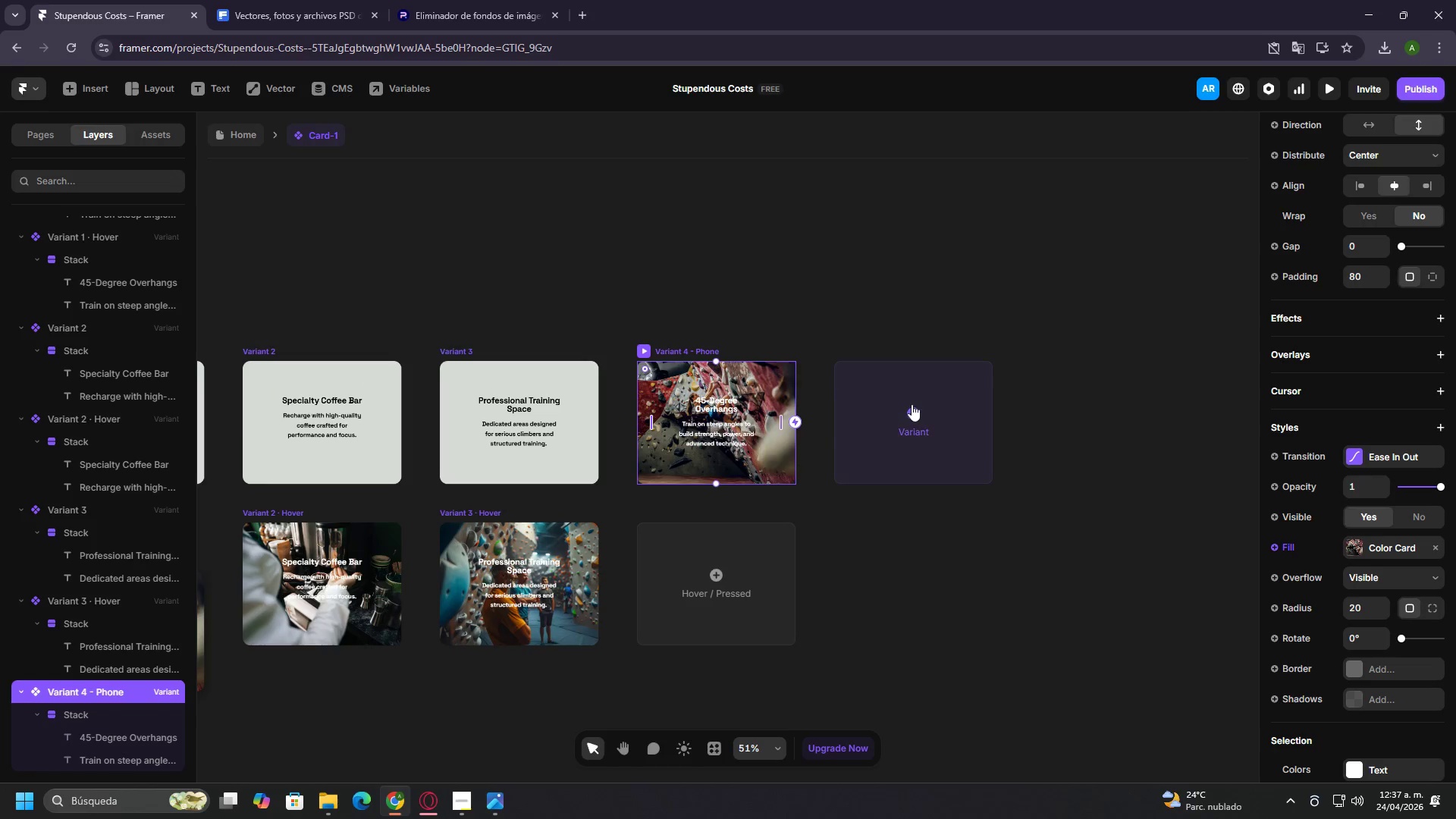 
left_click([912, 408])
 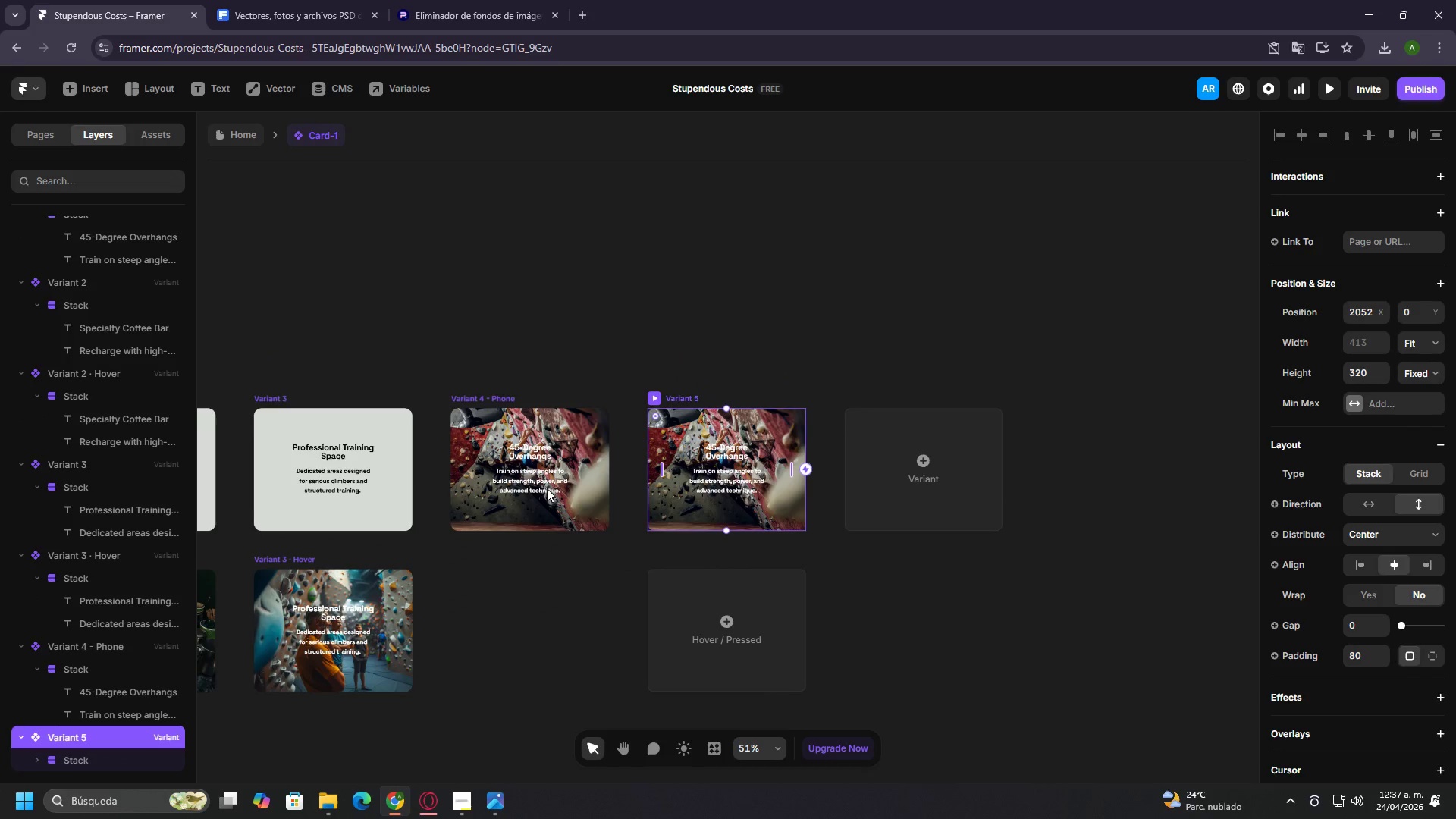 
hold_key(key=ControlLeft, duration=0.97)
scroll: coordinate [934, 494], scroll_direction: down, amount: 2.0
 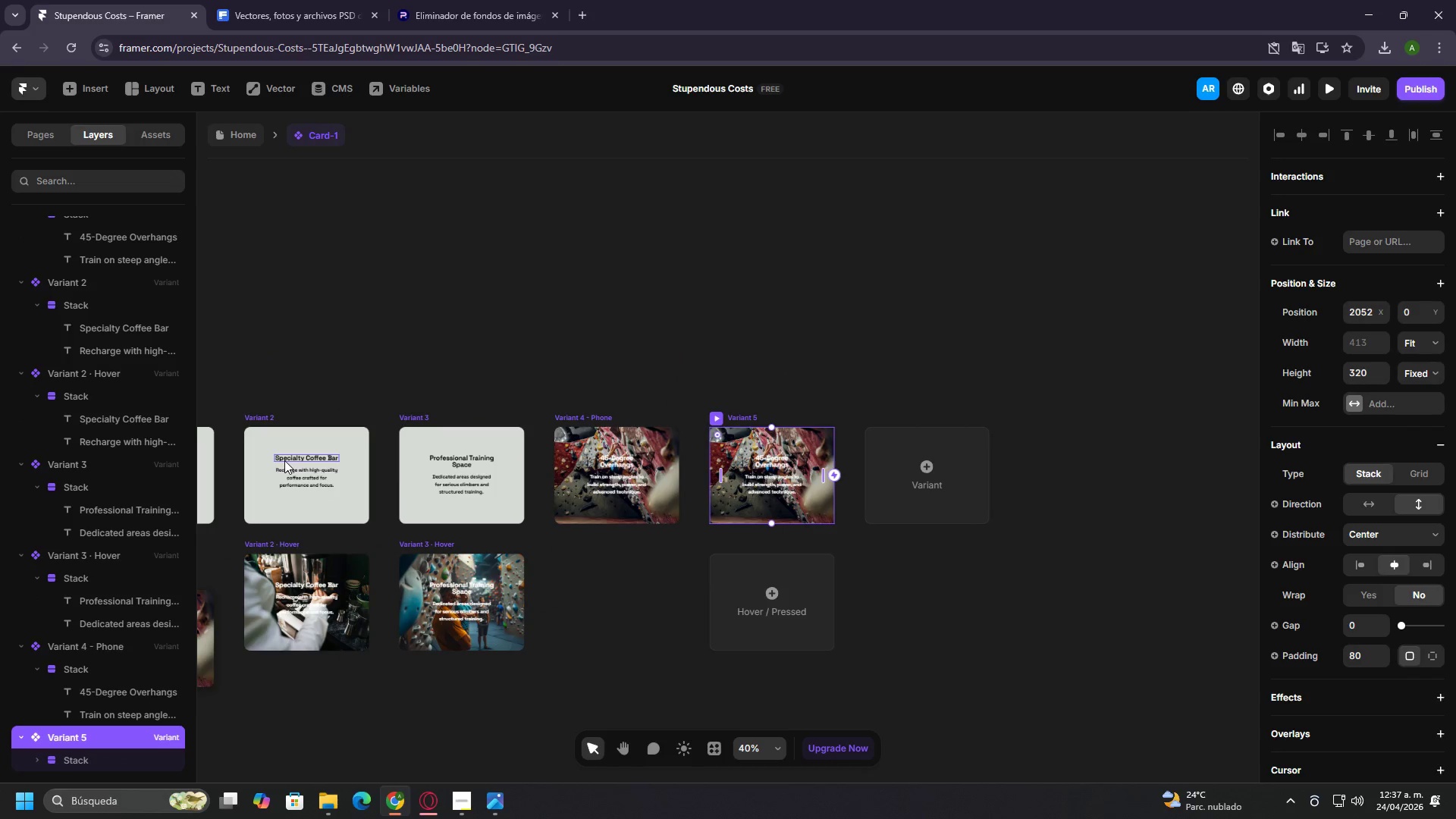 
double_click([284, 460])
 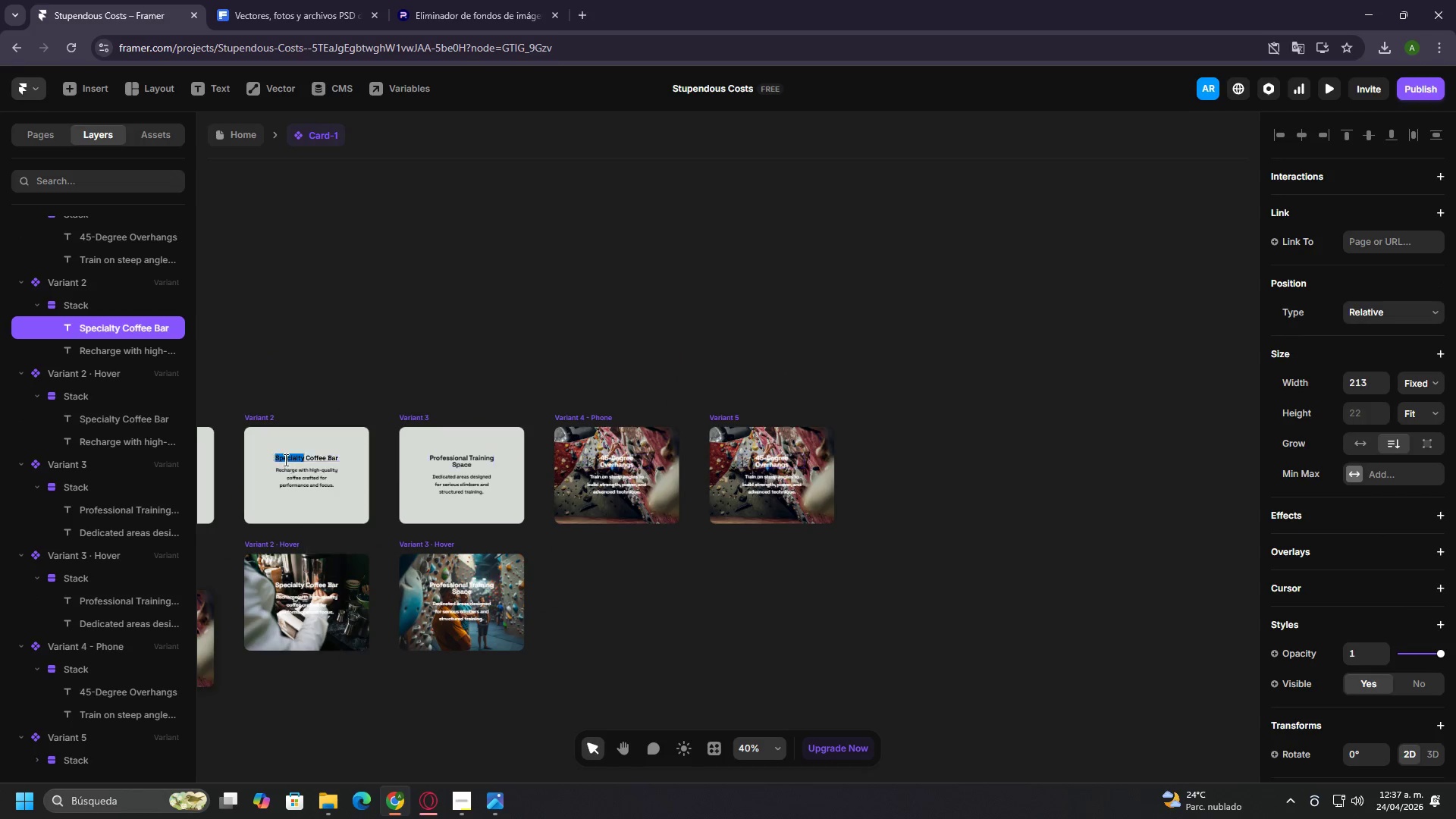 
triple_click([284, 460])
 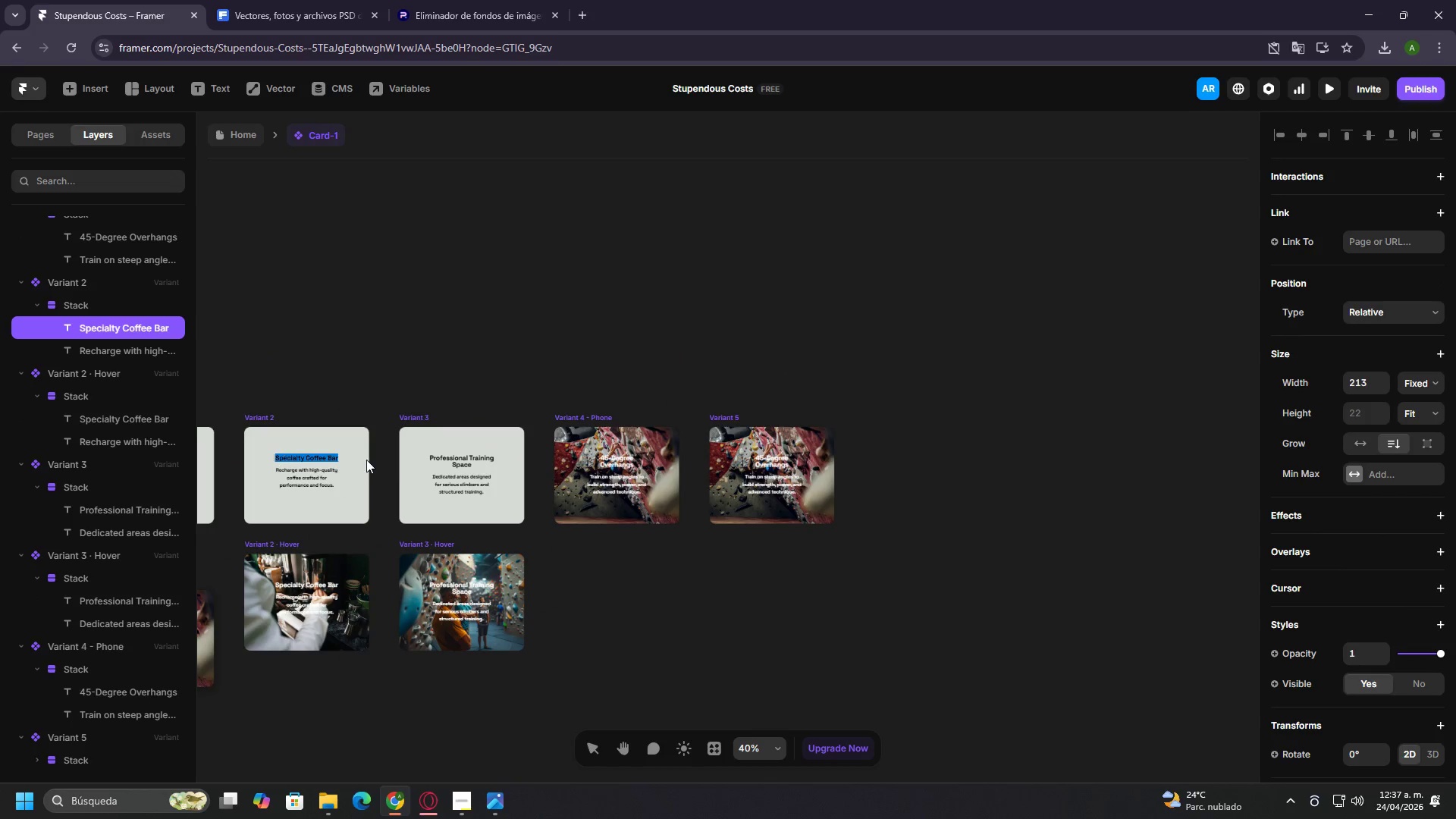 
hold_key(key=ControlLeft, duration=0.42)
 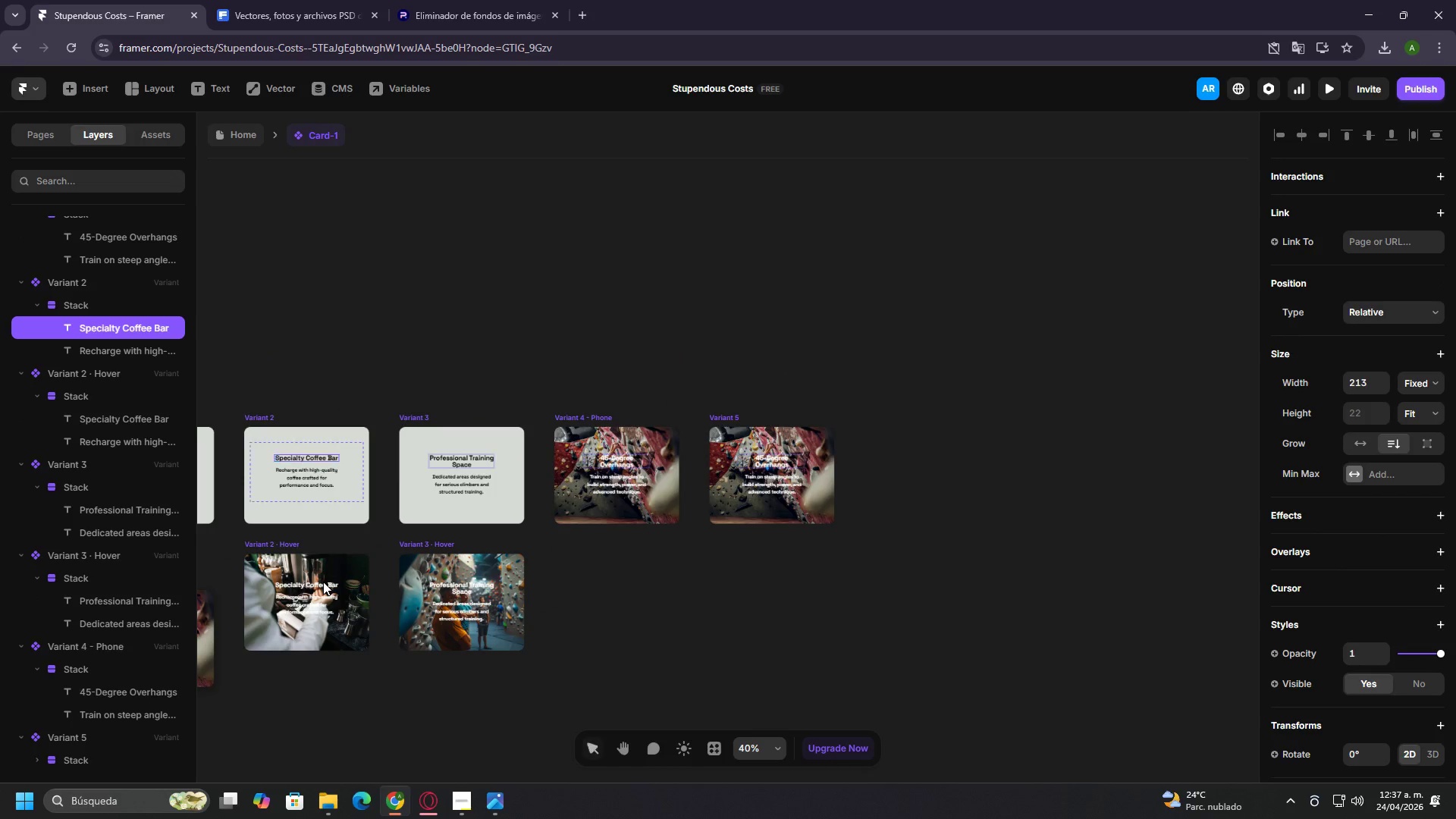 
double_click([323, 582])
 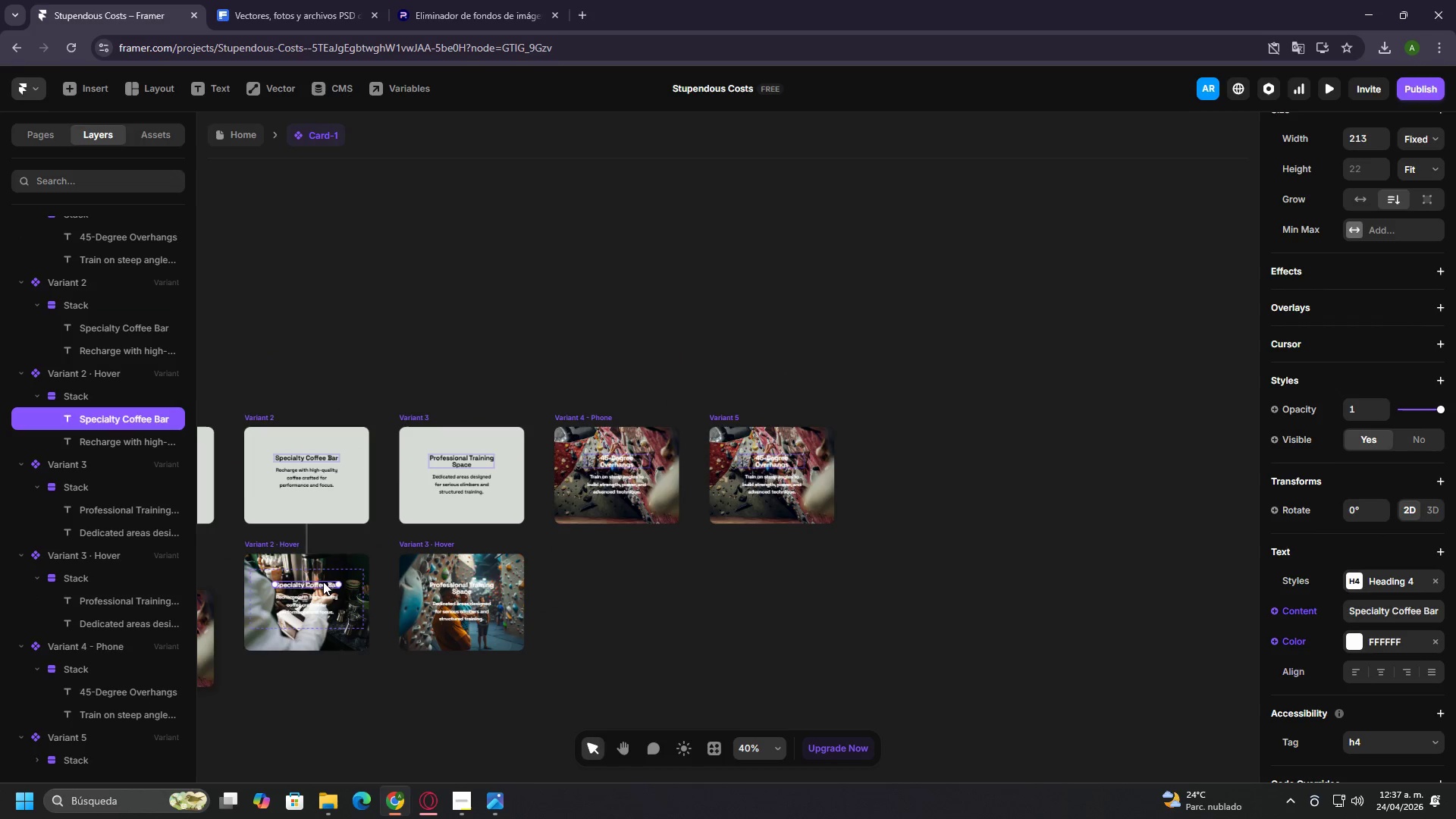 
triple_click([323, 582])
 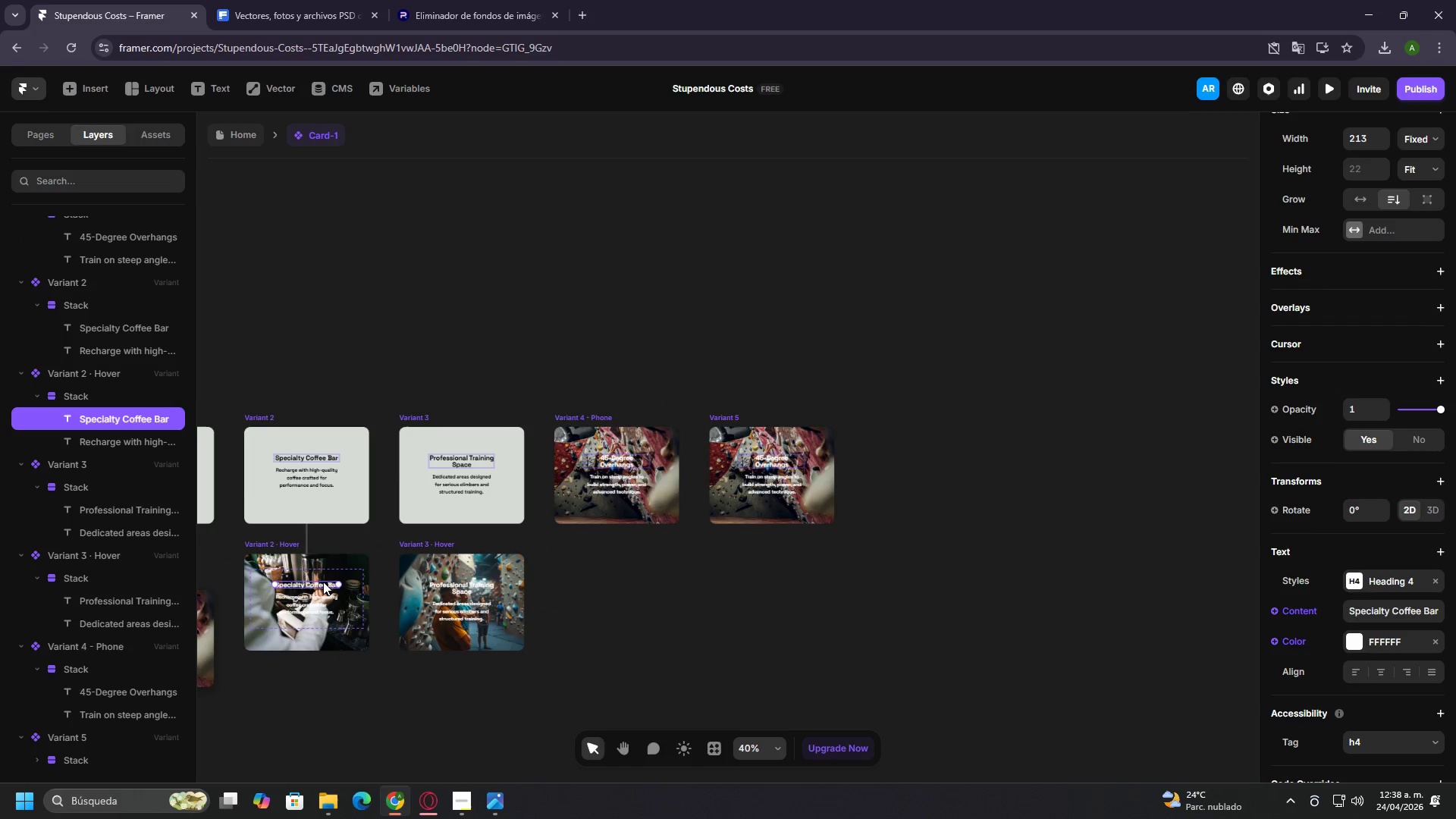 
triple_click([323, 582])
 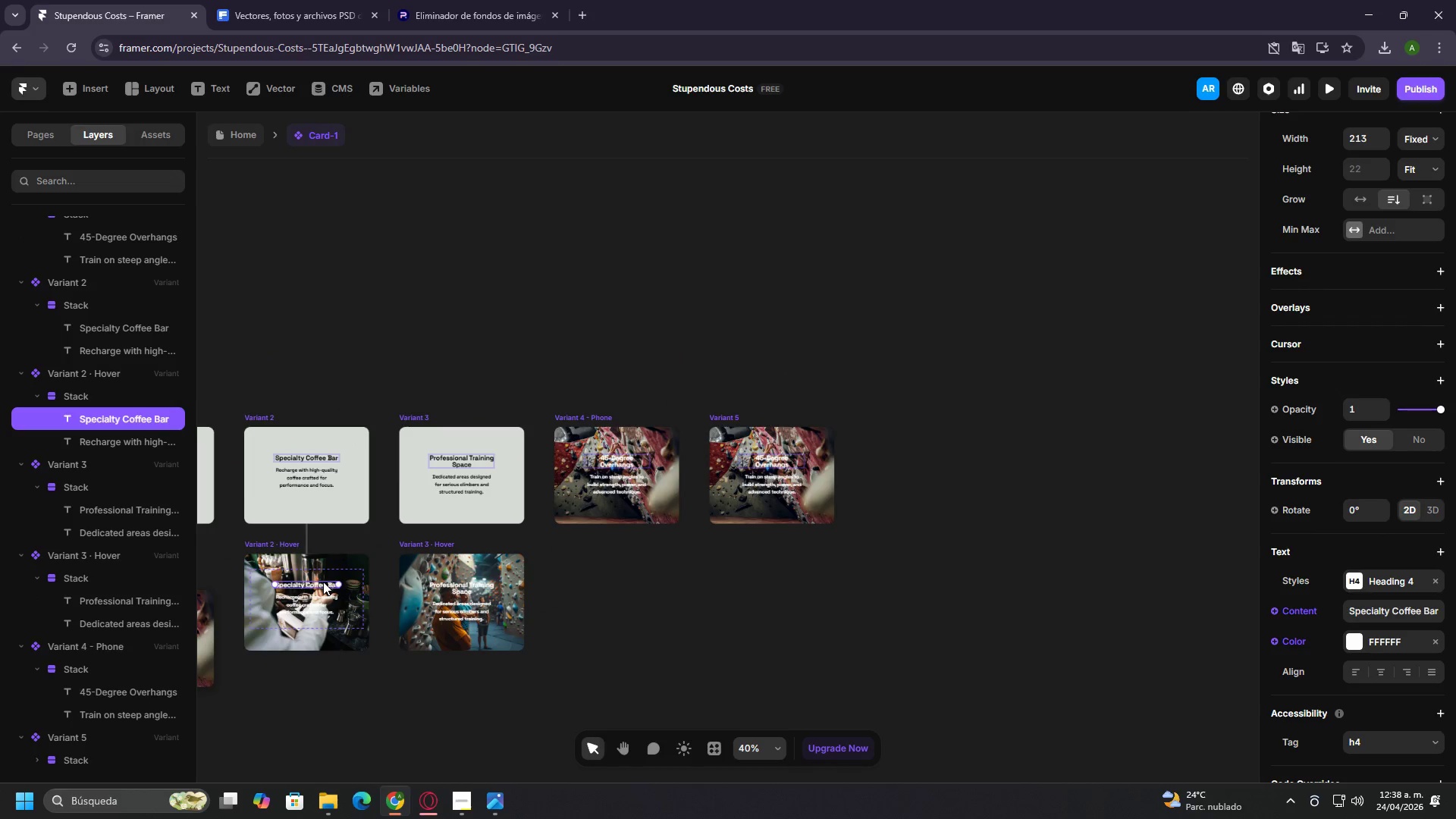 
triple_click([323, 582])
 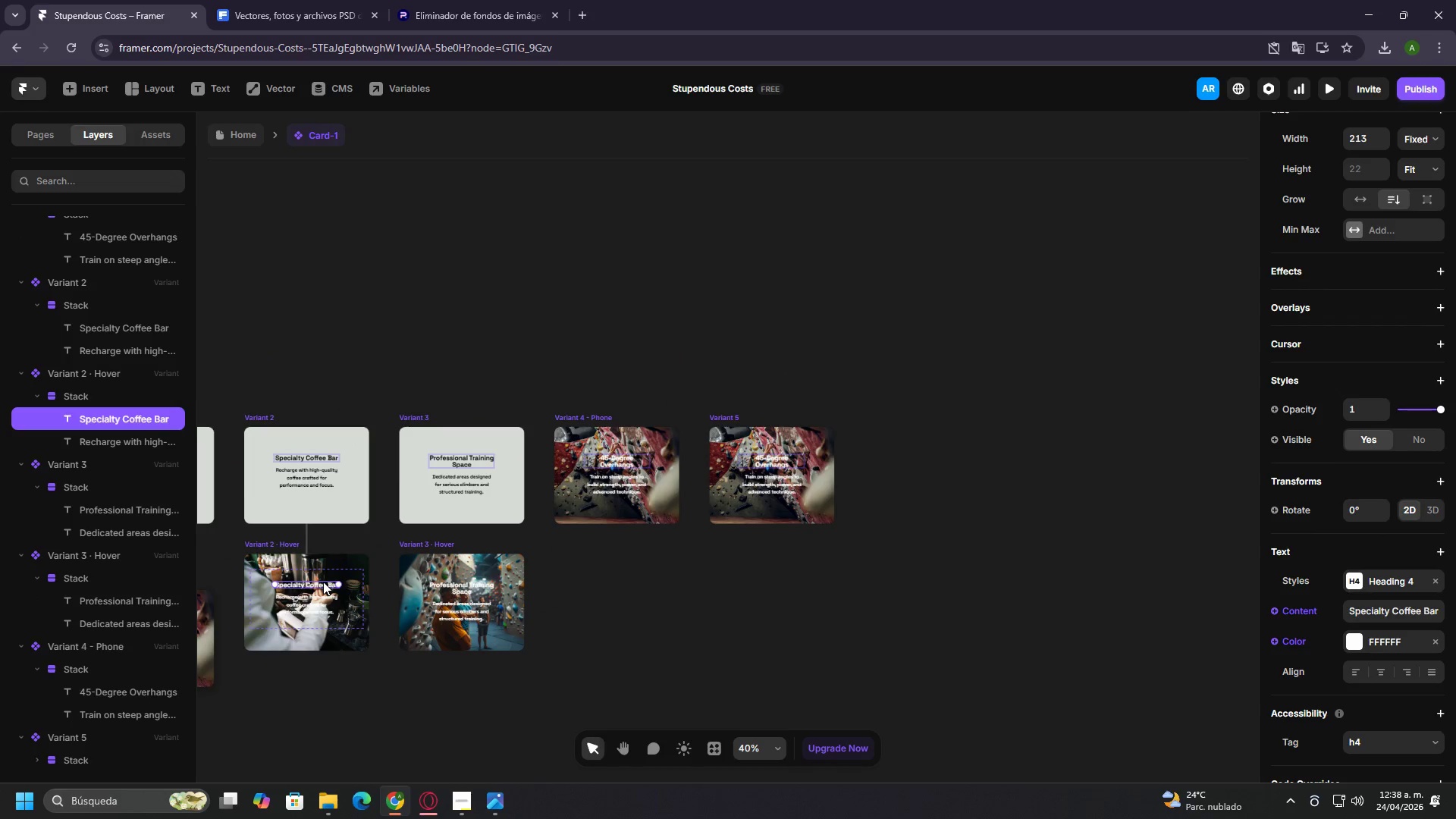 
triple_click([323, 582])
 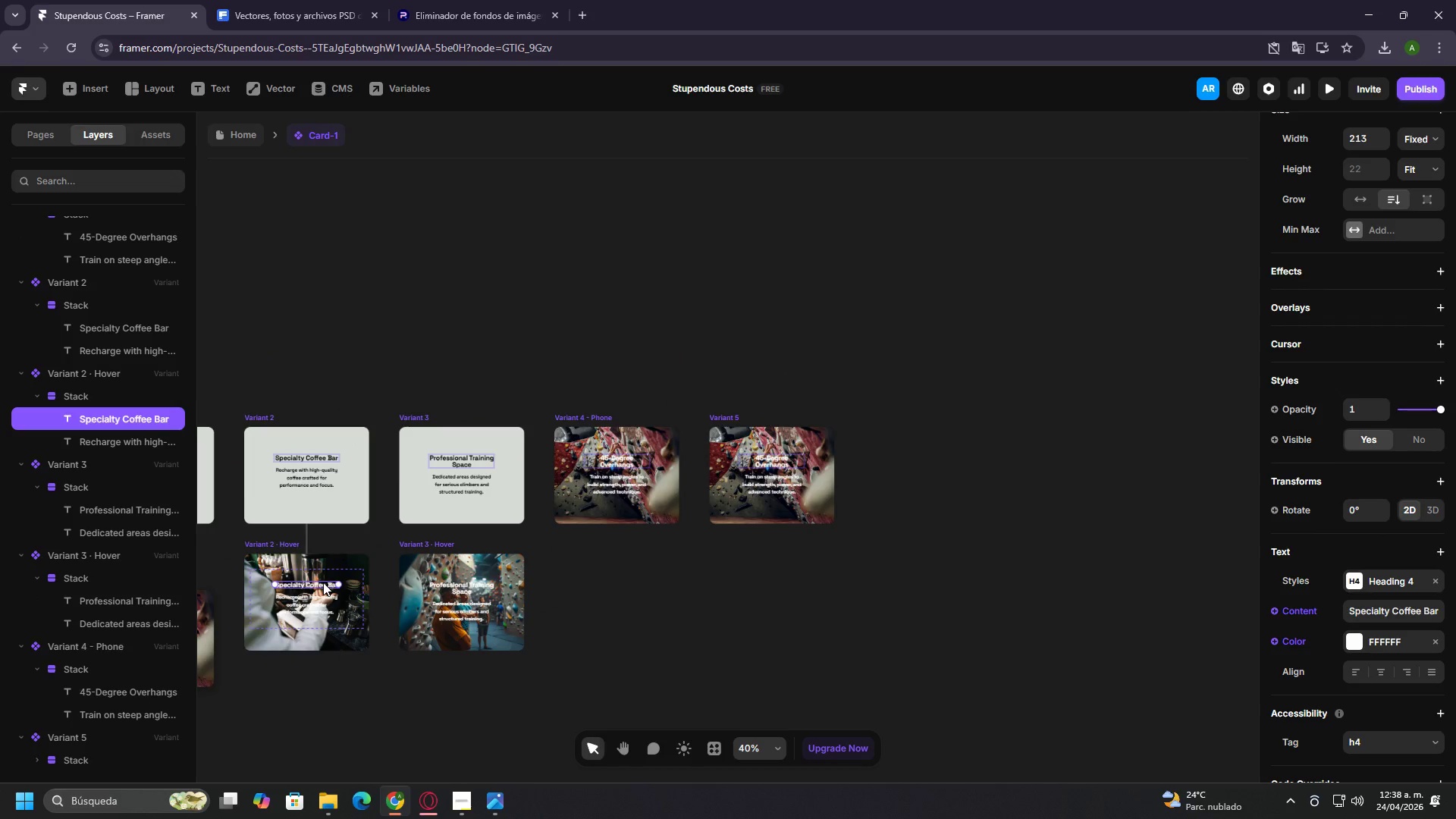 
triple_click([323, 582])
 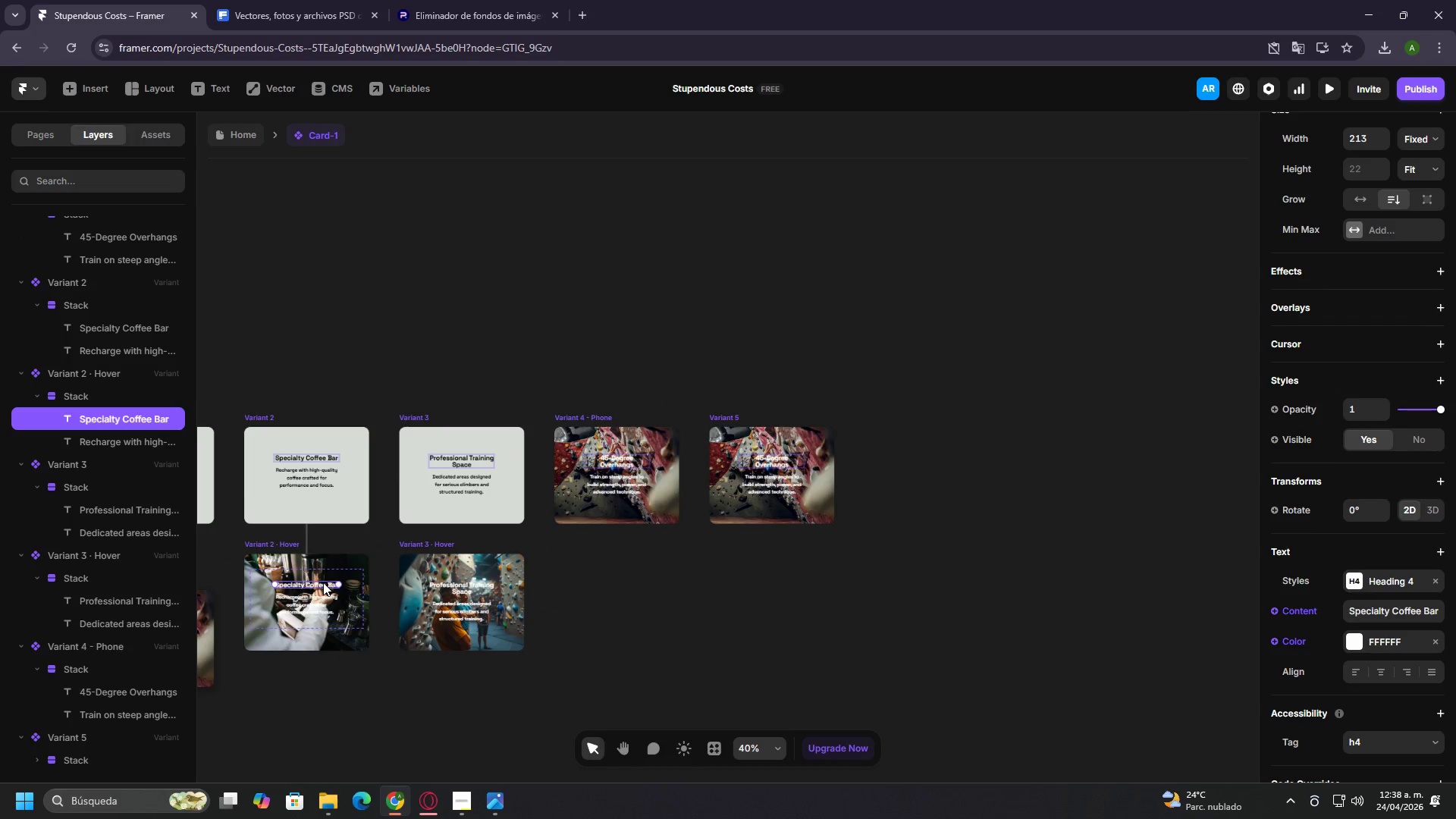 
triple_click([323, 582])
 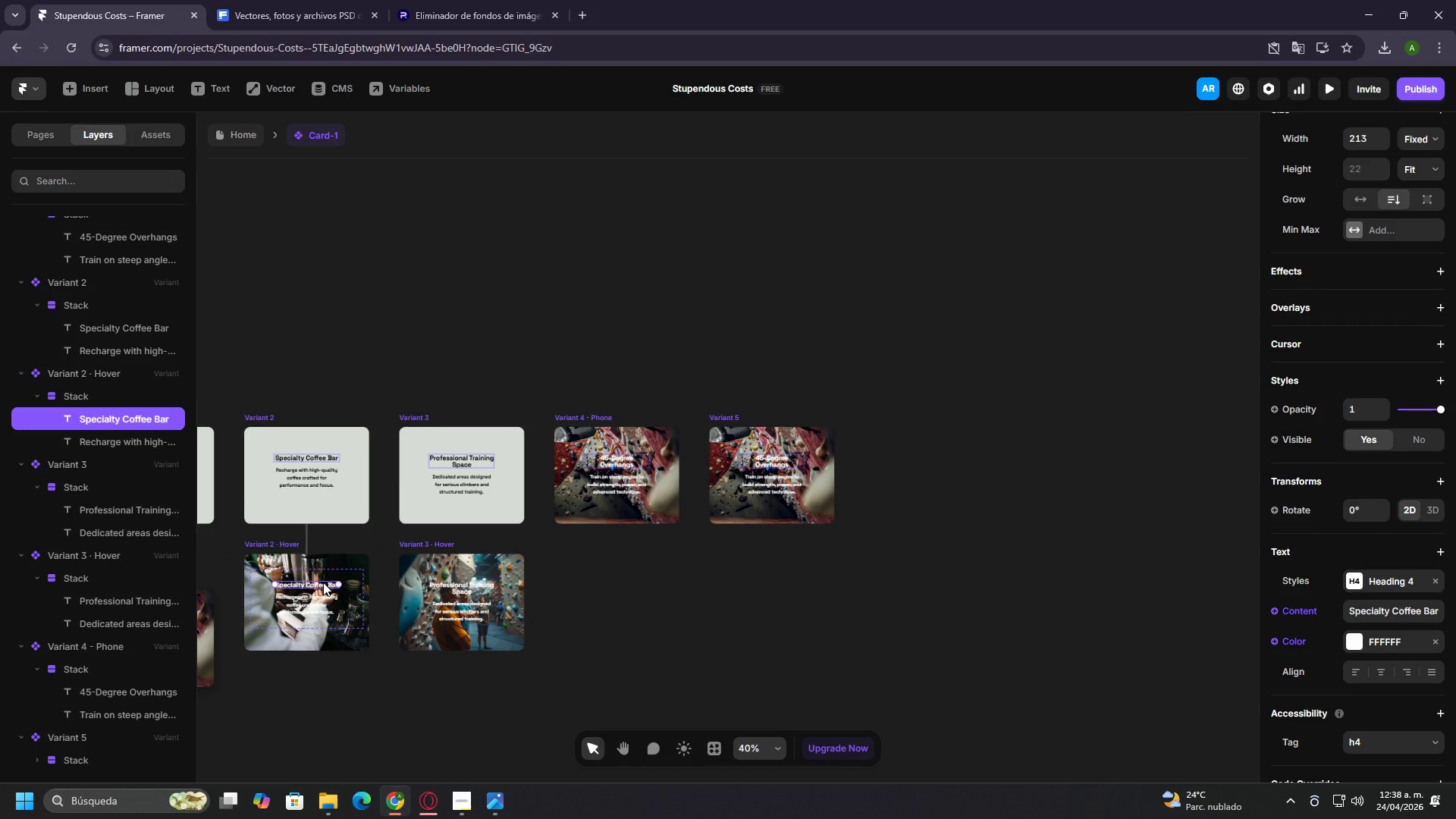 
double_click([323, 582])
 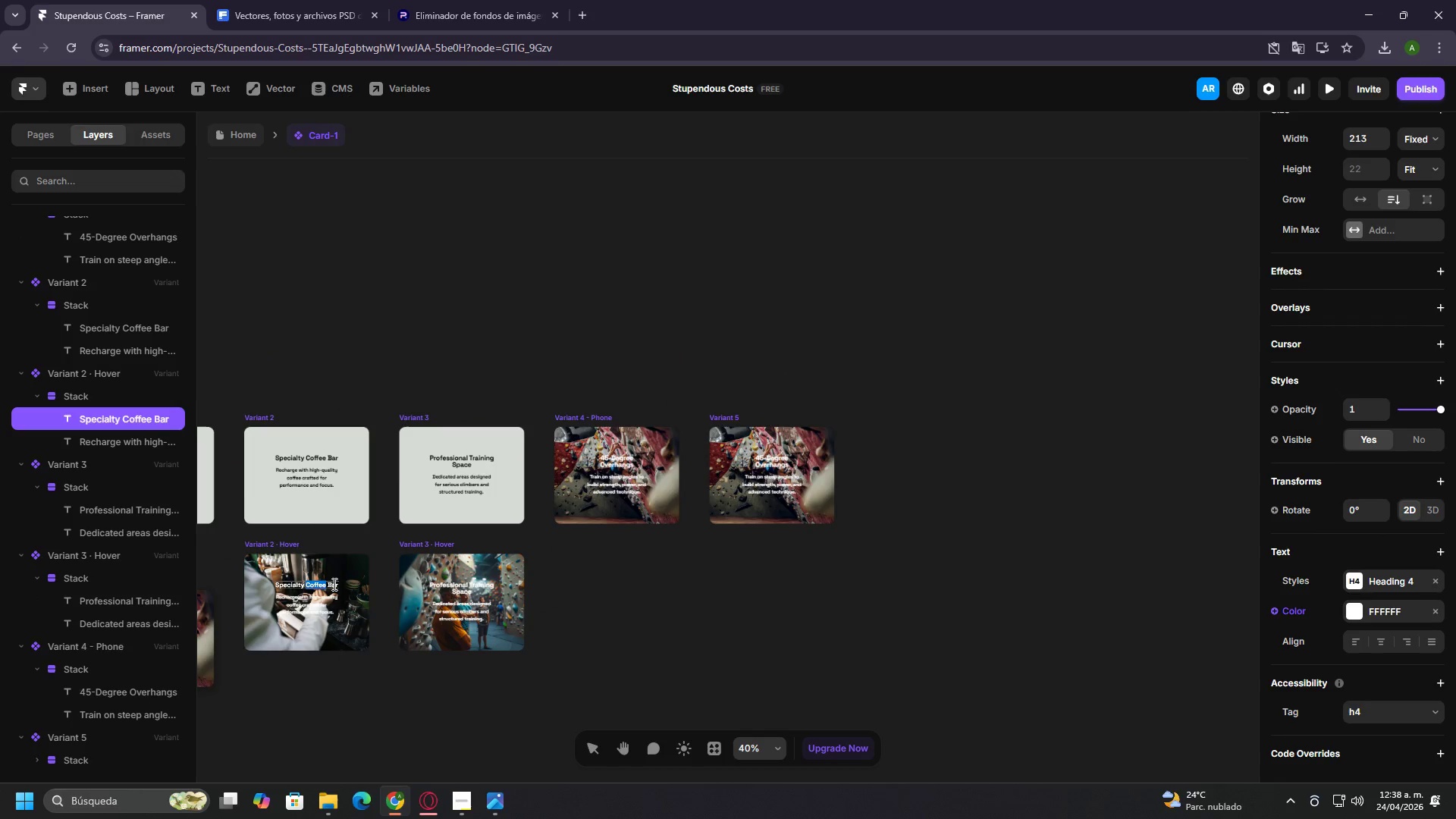 
triple_click([333, 584])
 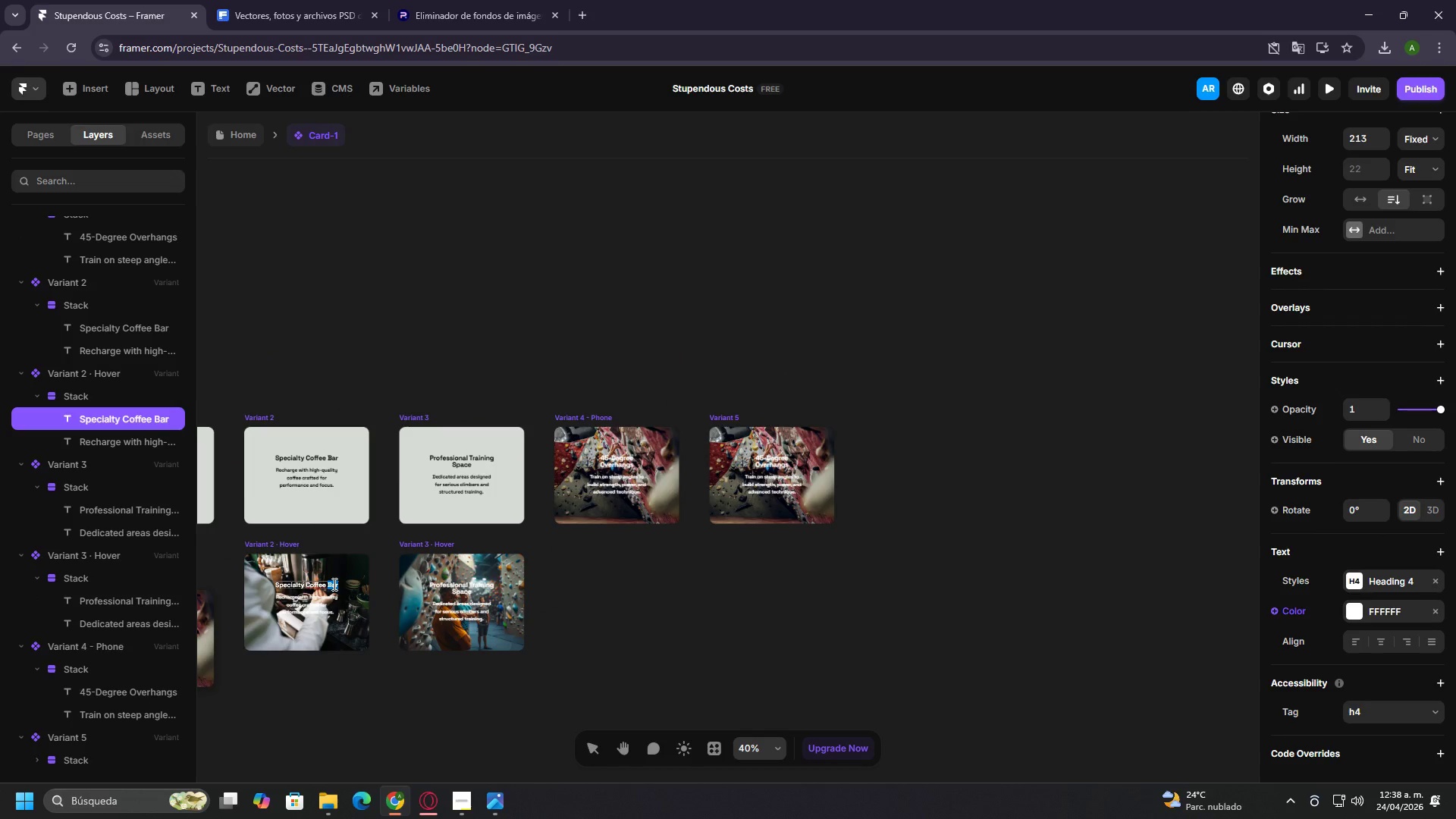 
triple_click([333, 584])
 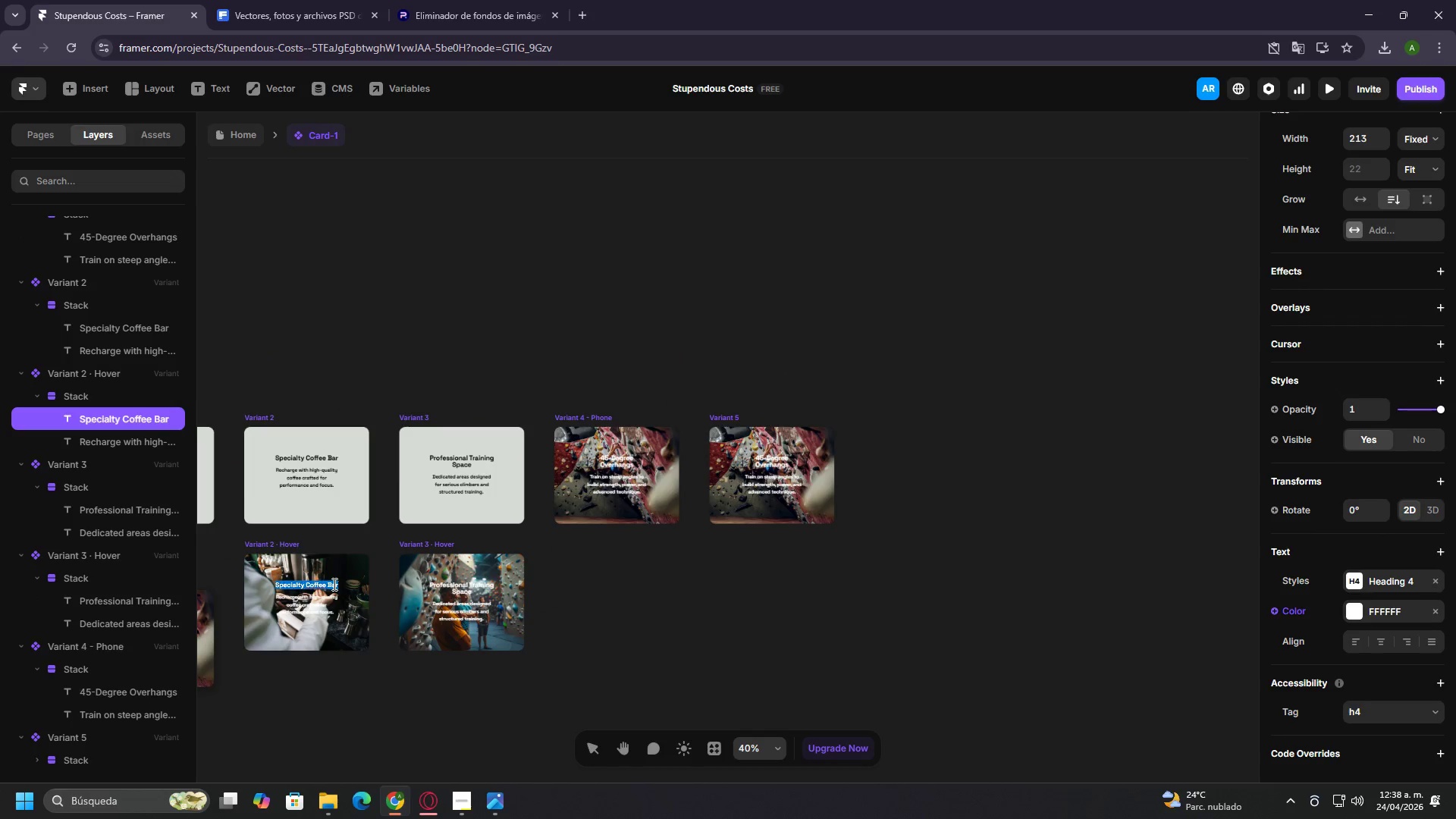 
triple_click([333, 584])
 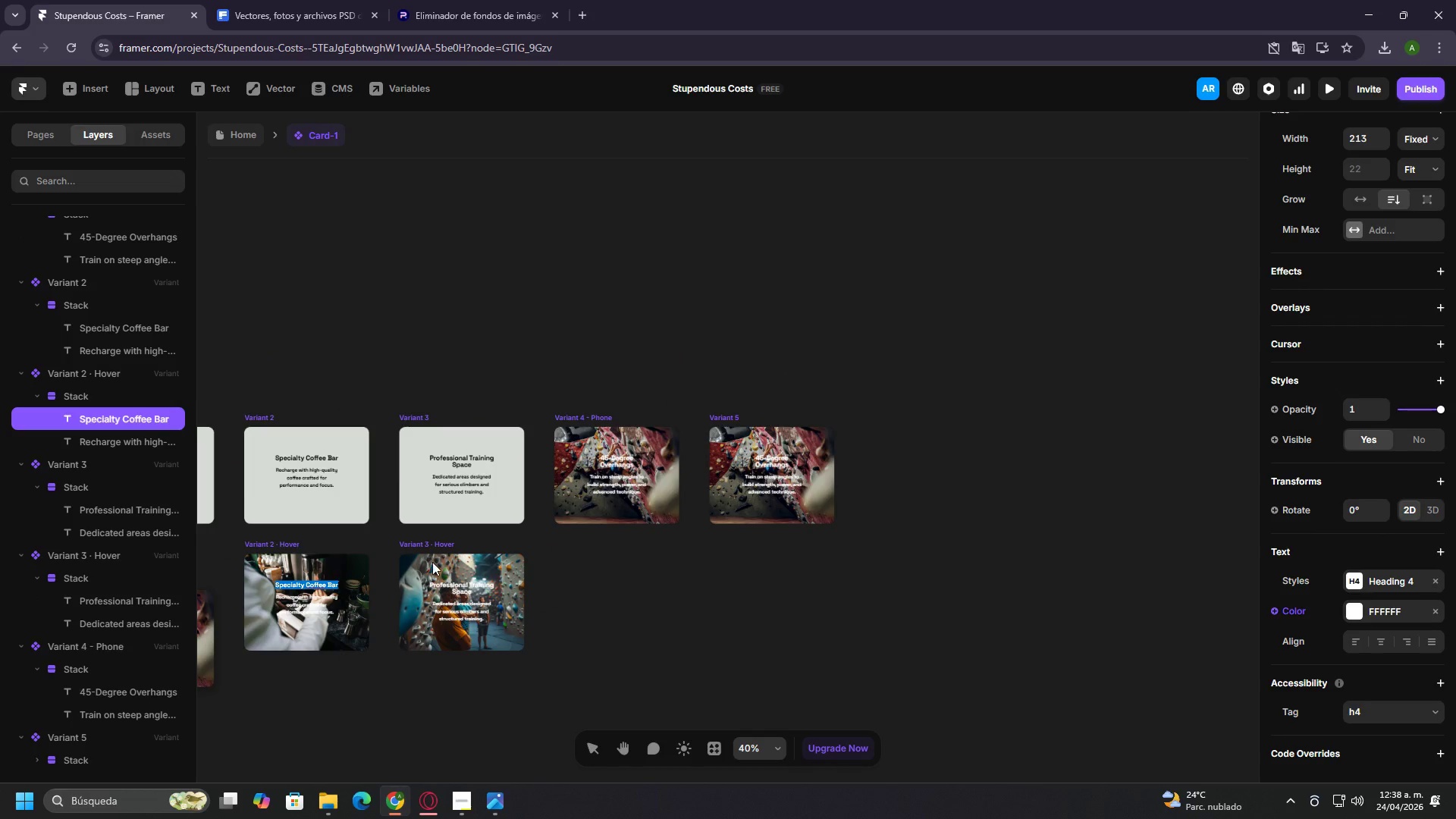 
key(Control+C)
 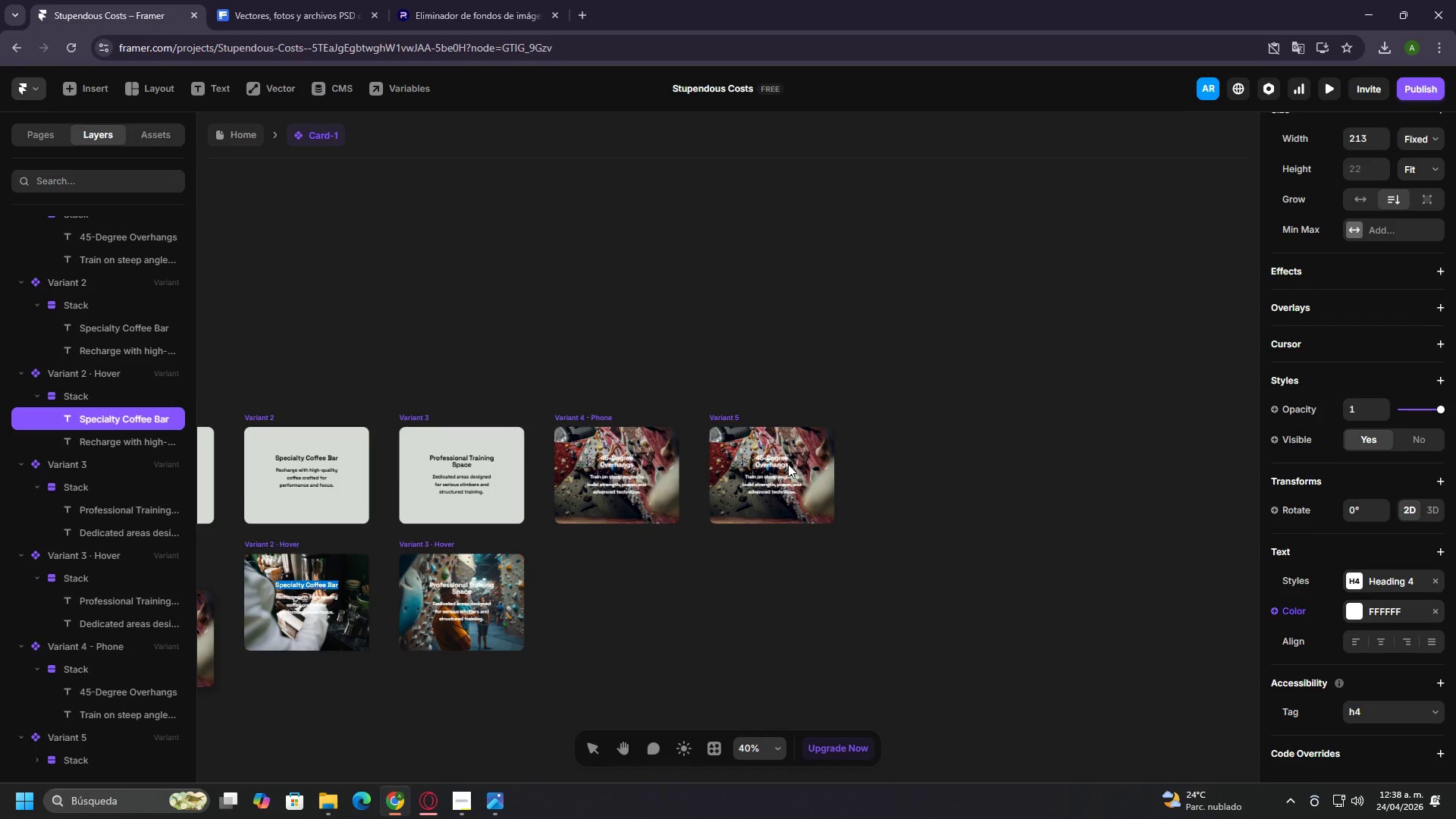 
double_click([785, 464])
 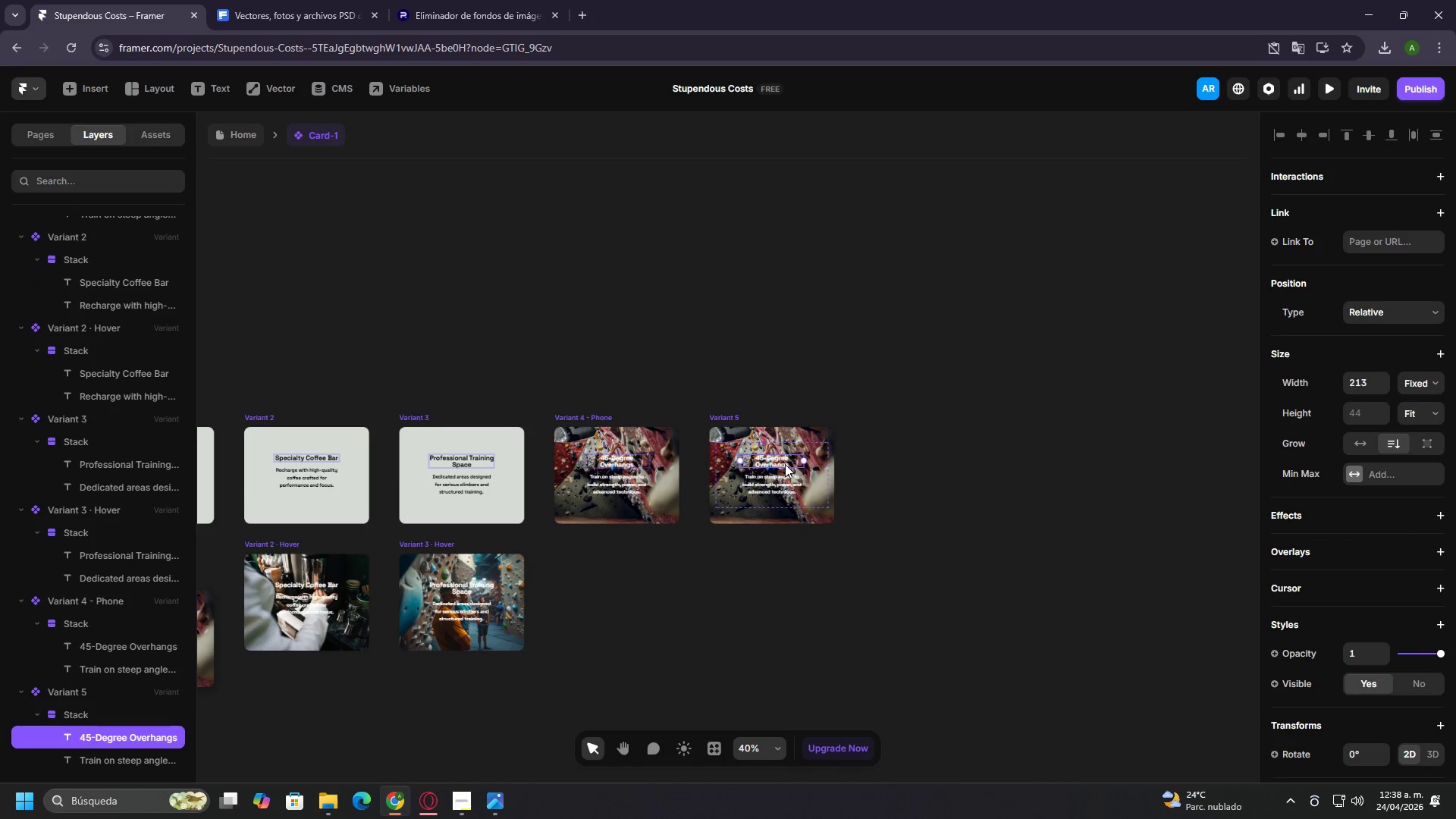 
triple_click([785, 464])
 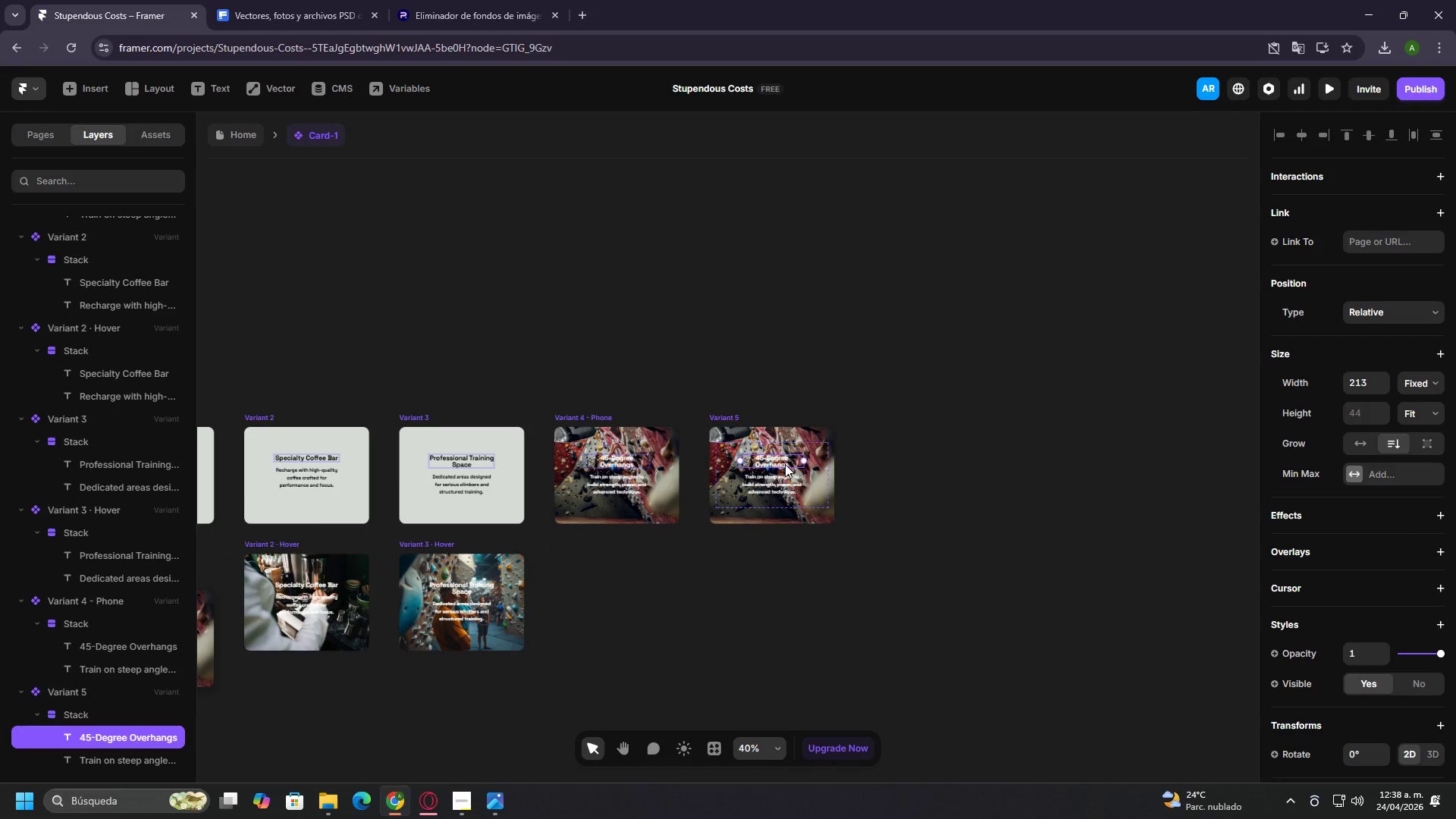 
triple_click([785, 464])
 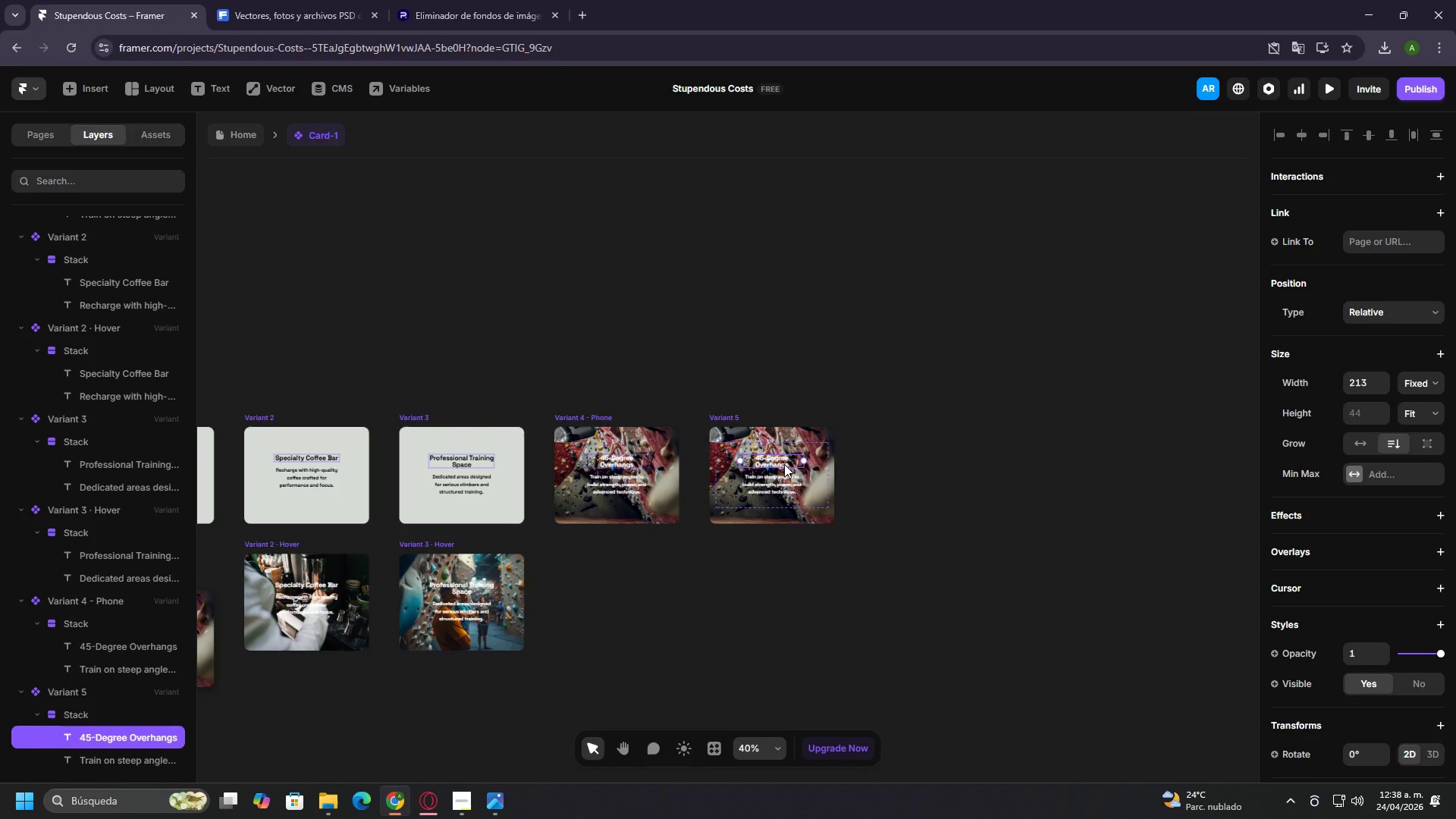 
triple_click([784, 464])
 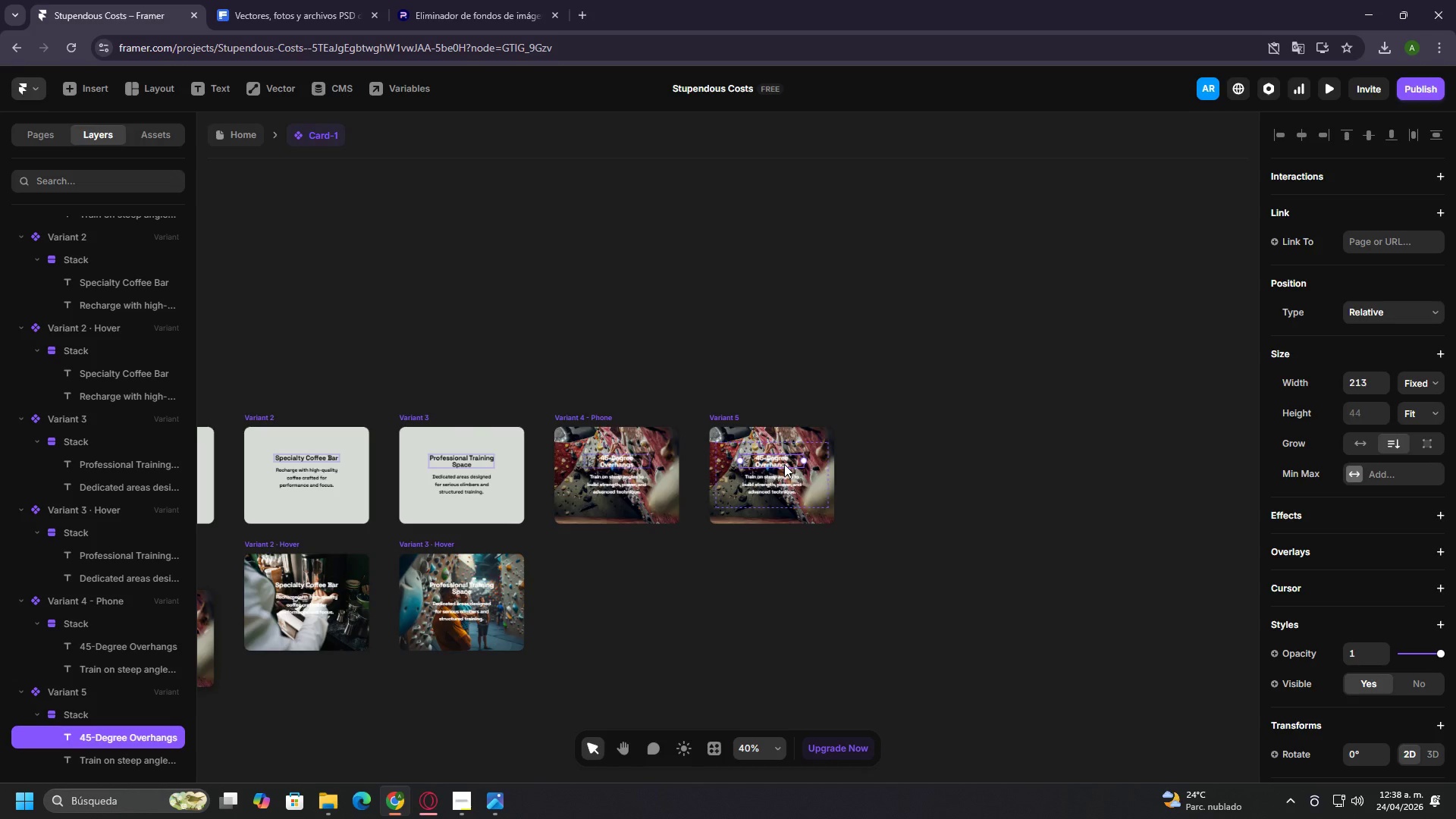 
triple_click([784, 464])
 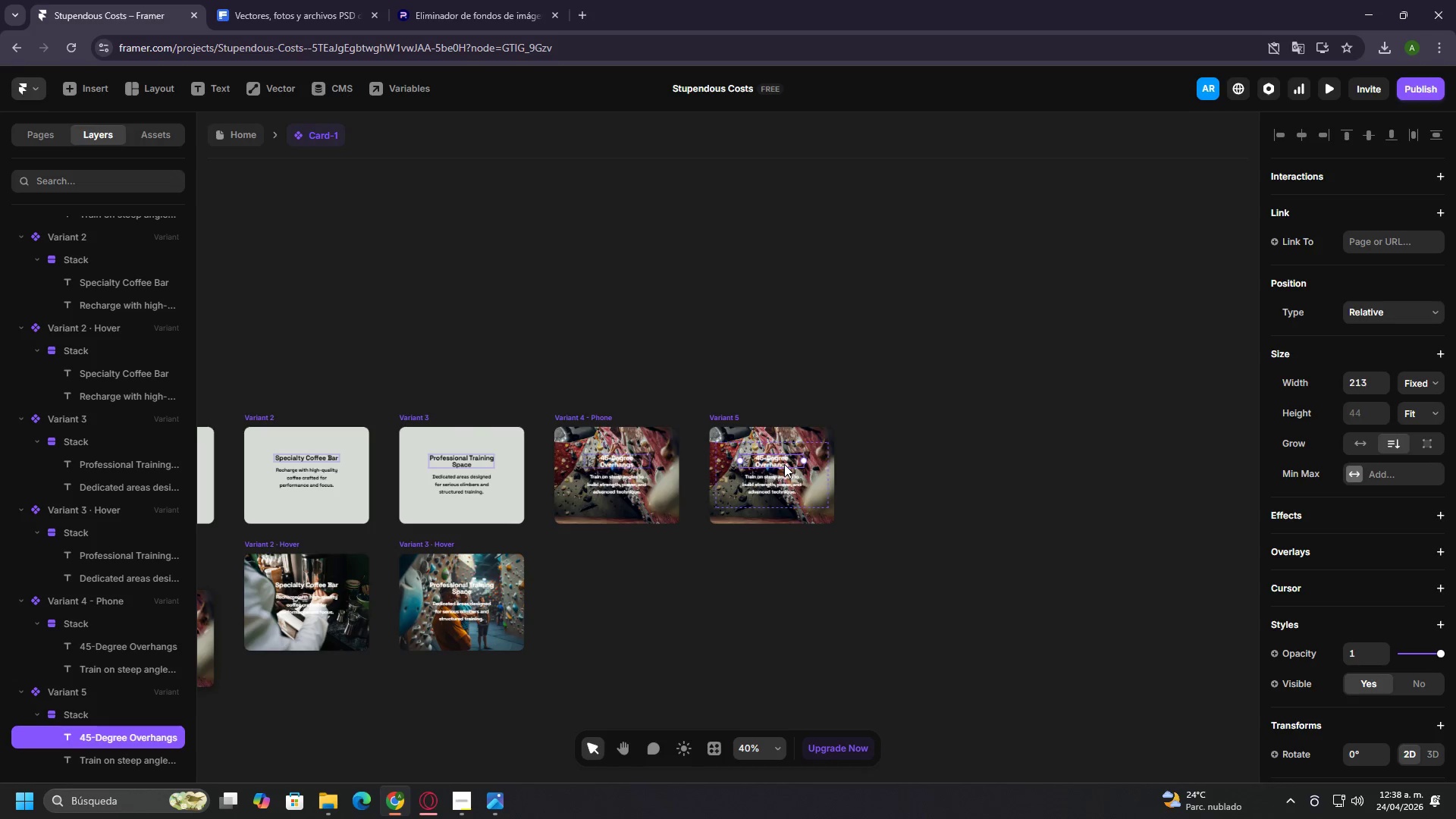 
triple_click([784, 464])
 